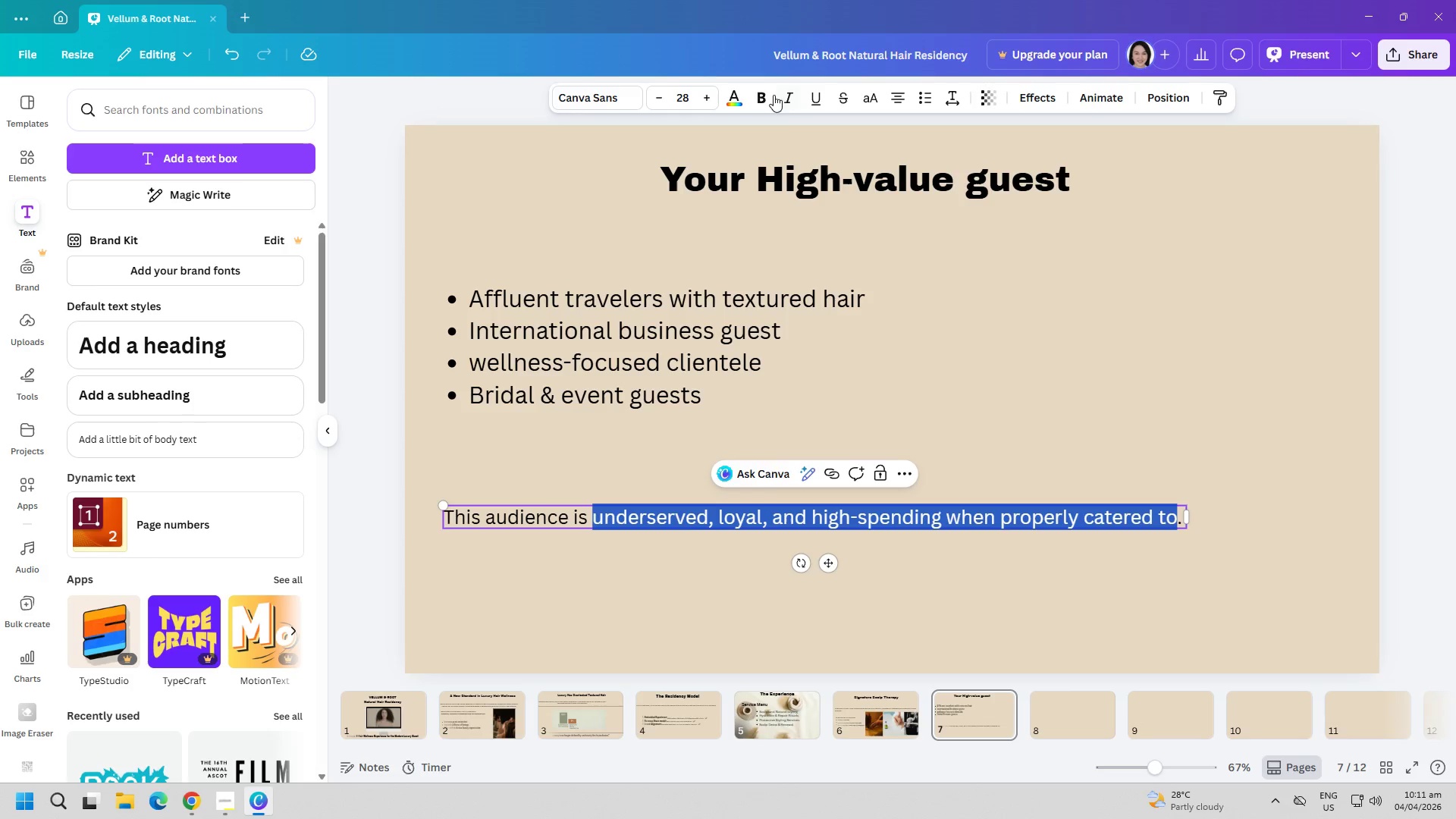 
left_click([763, 95])
 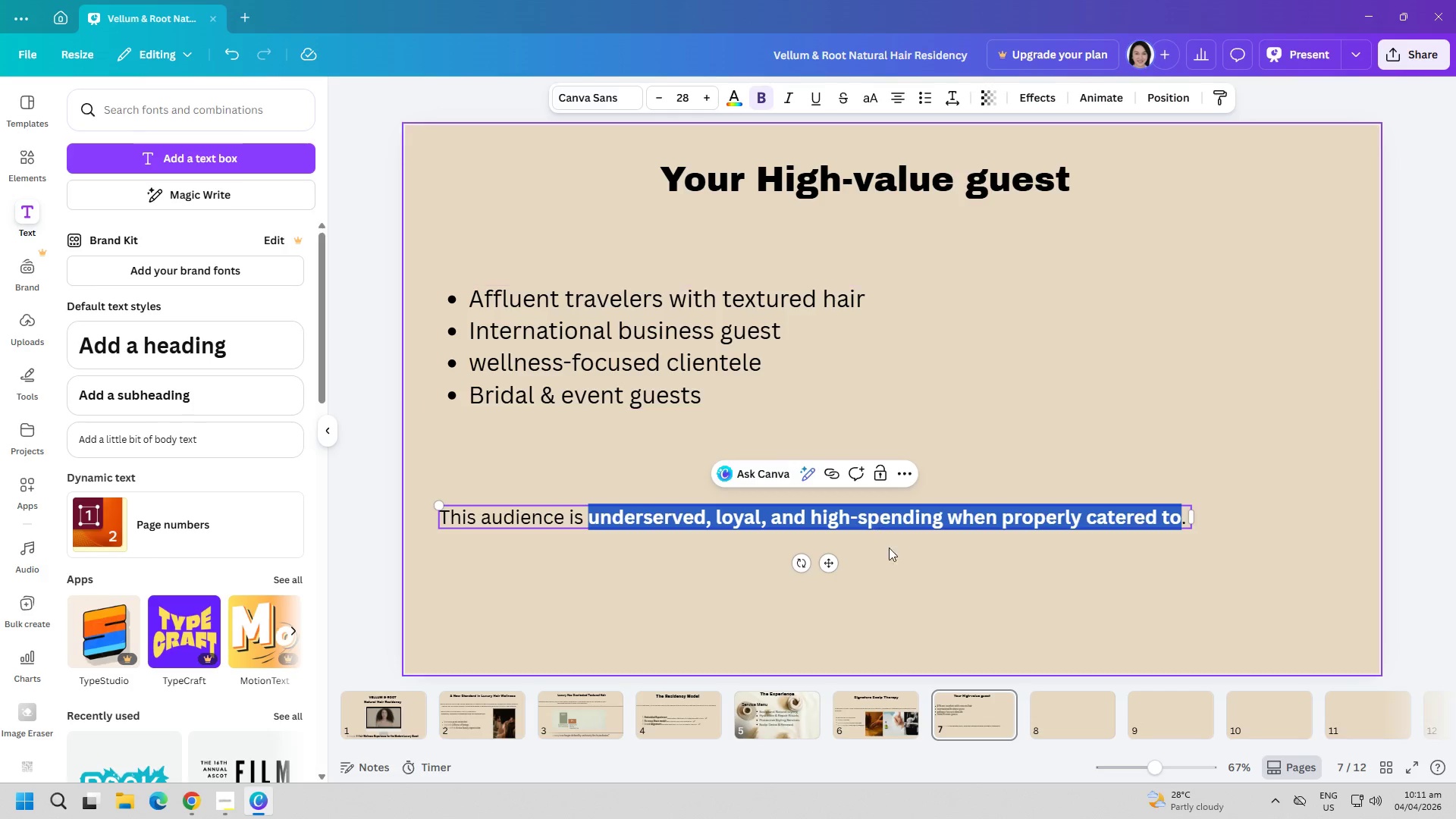 
left_click([918, 600])
 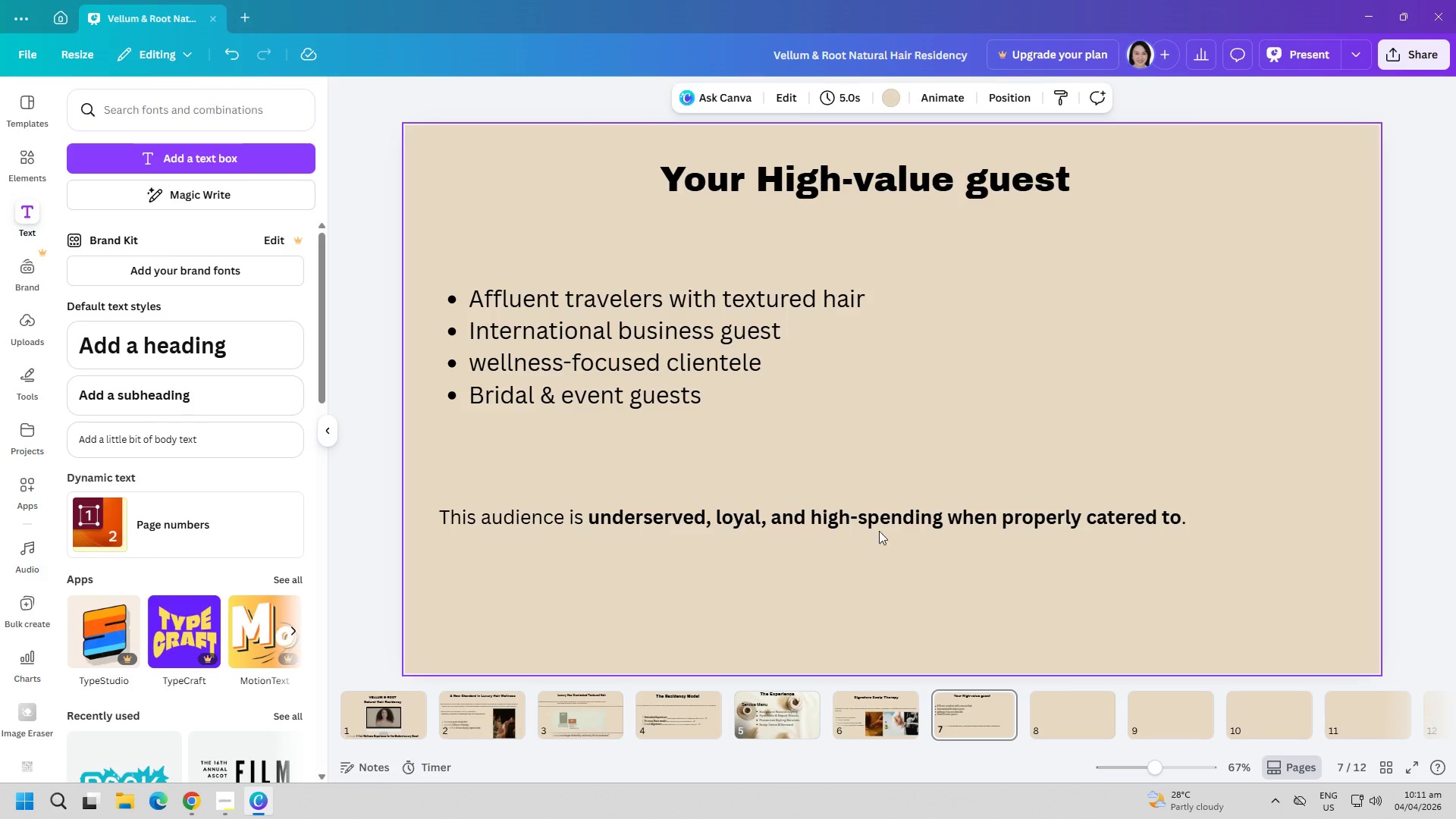 
left_click_drag(start_coordinate=[877, 519], to_coordinate=[882, 576])
 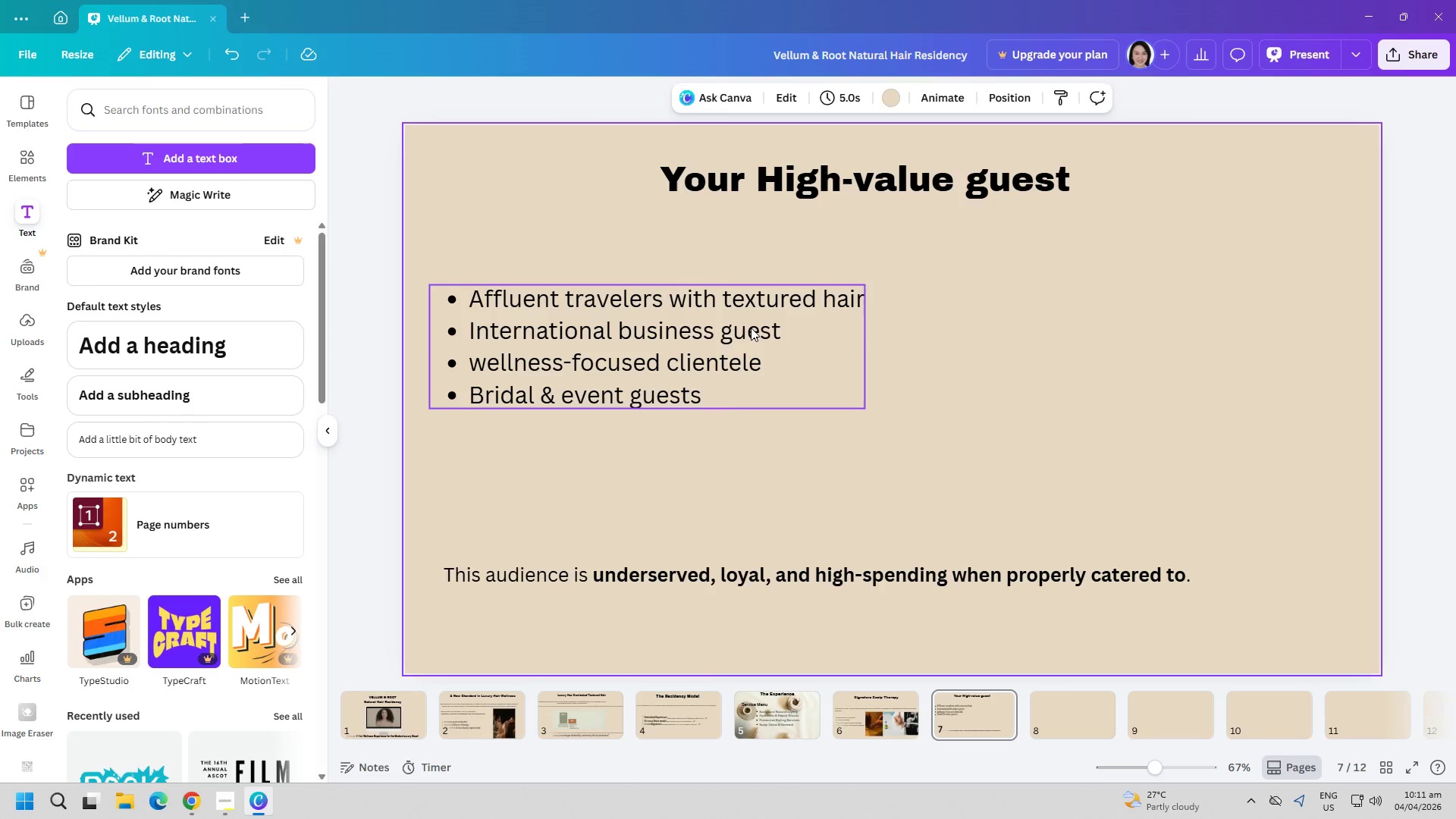 
left_click_drag(start_coordinate=[708, 339], to_coordinate=[710, 378])
 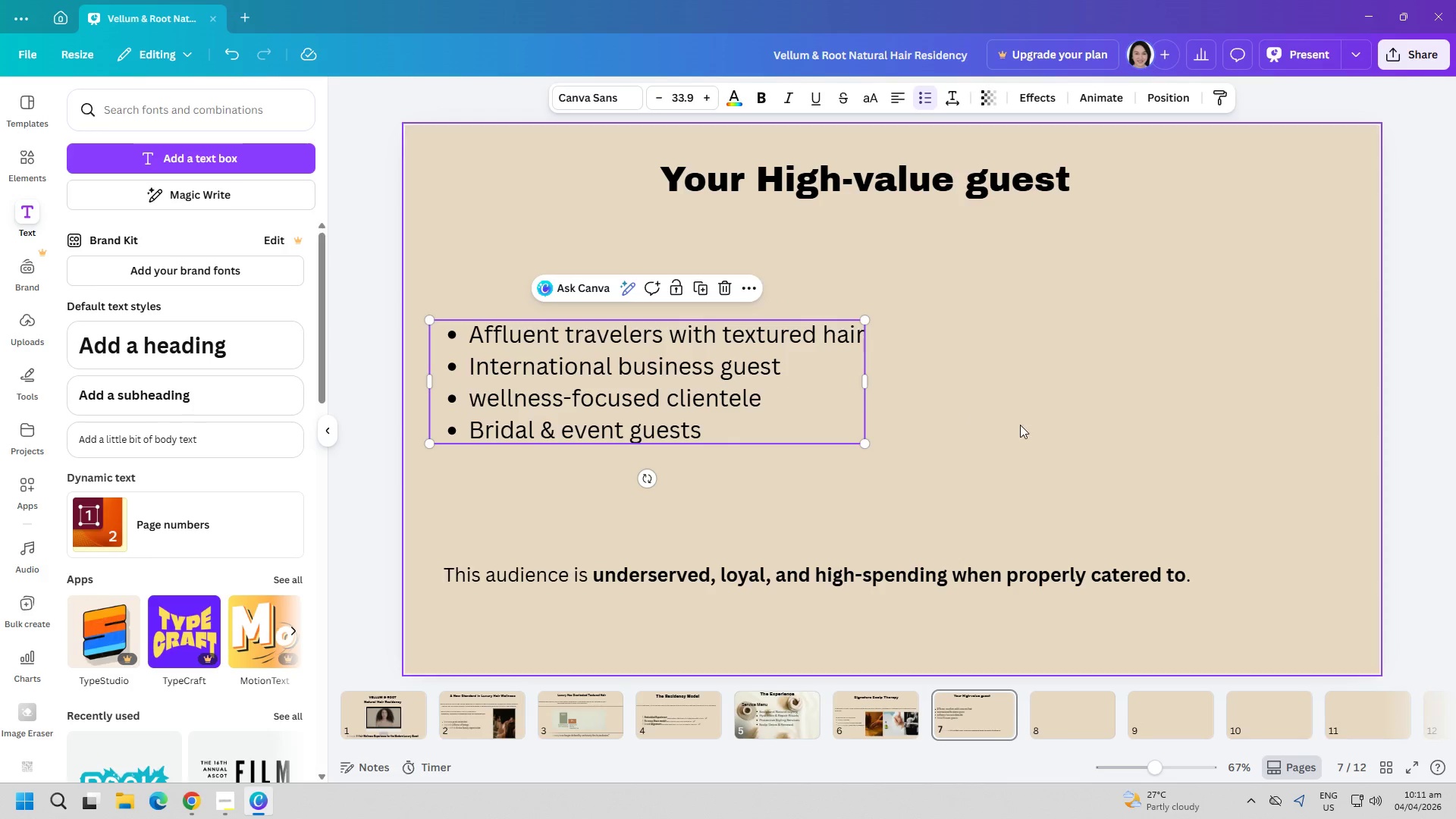 
left_click([1020, 425])
 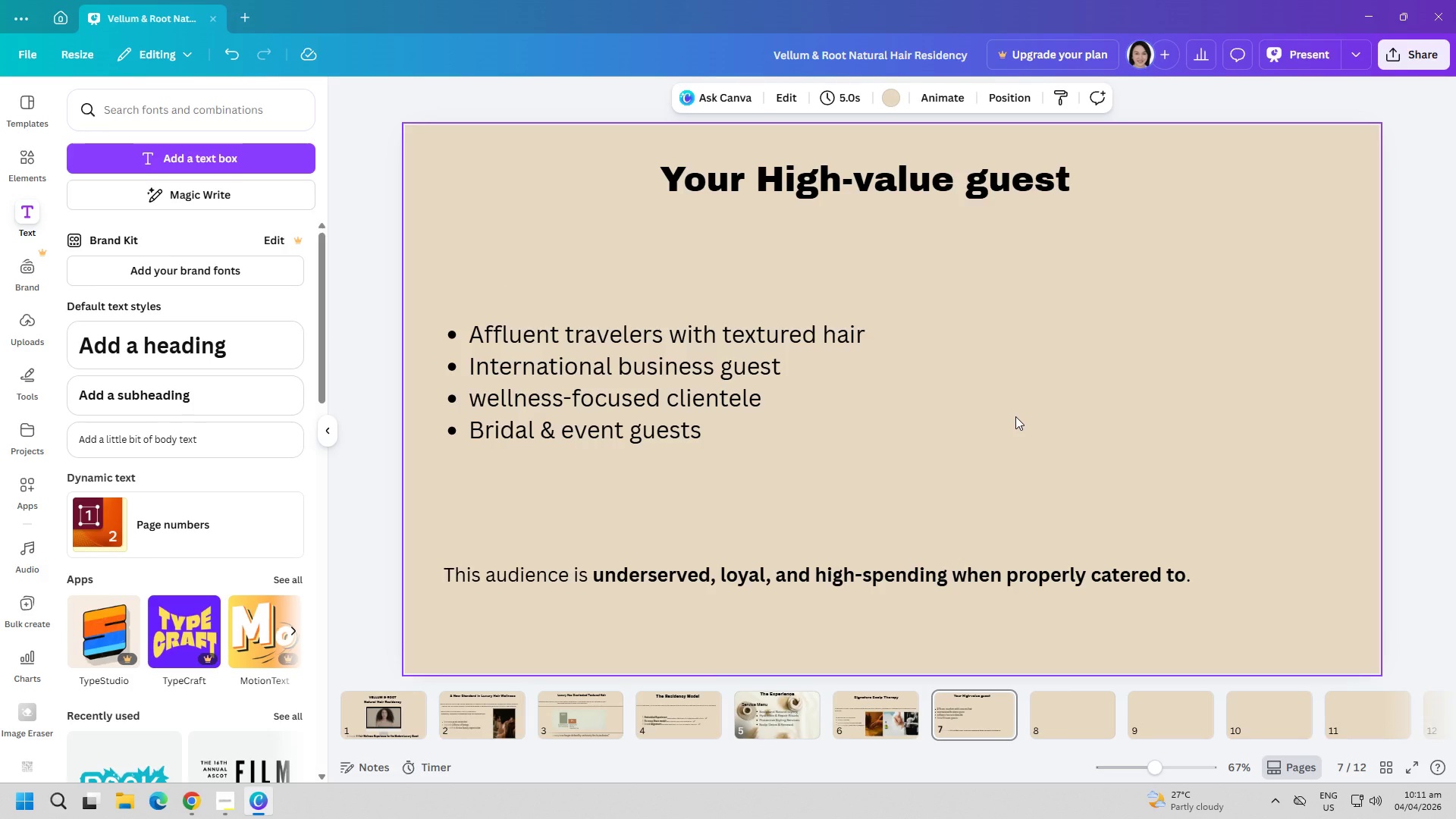 
wait(7.27)
 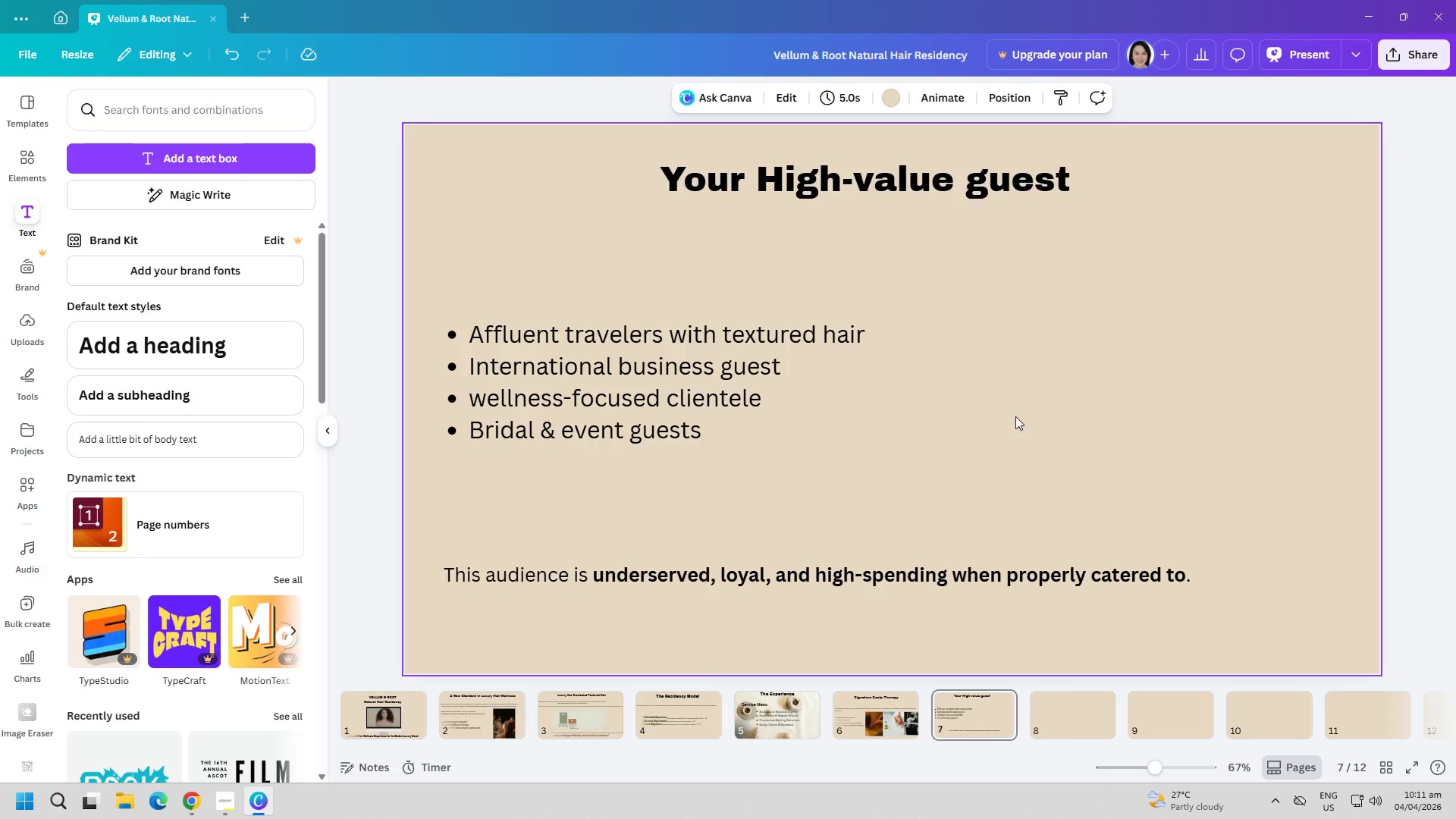 
key(Alt+AltLeft)
 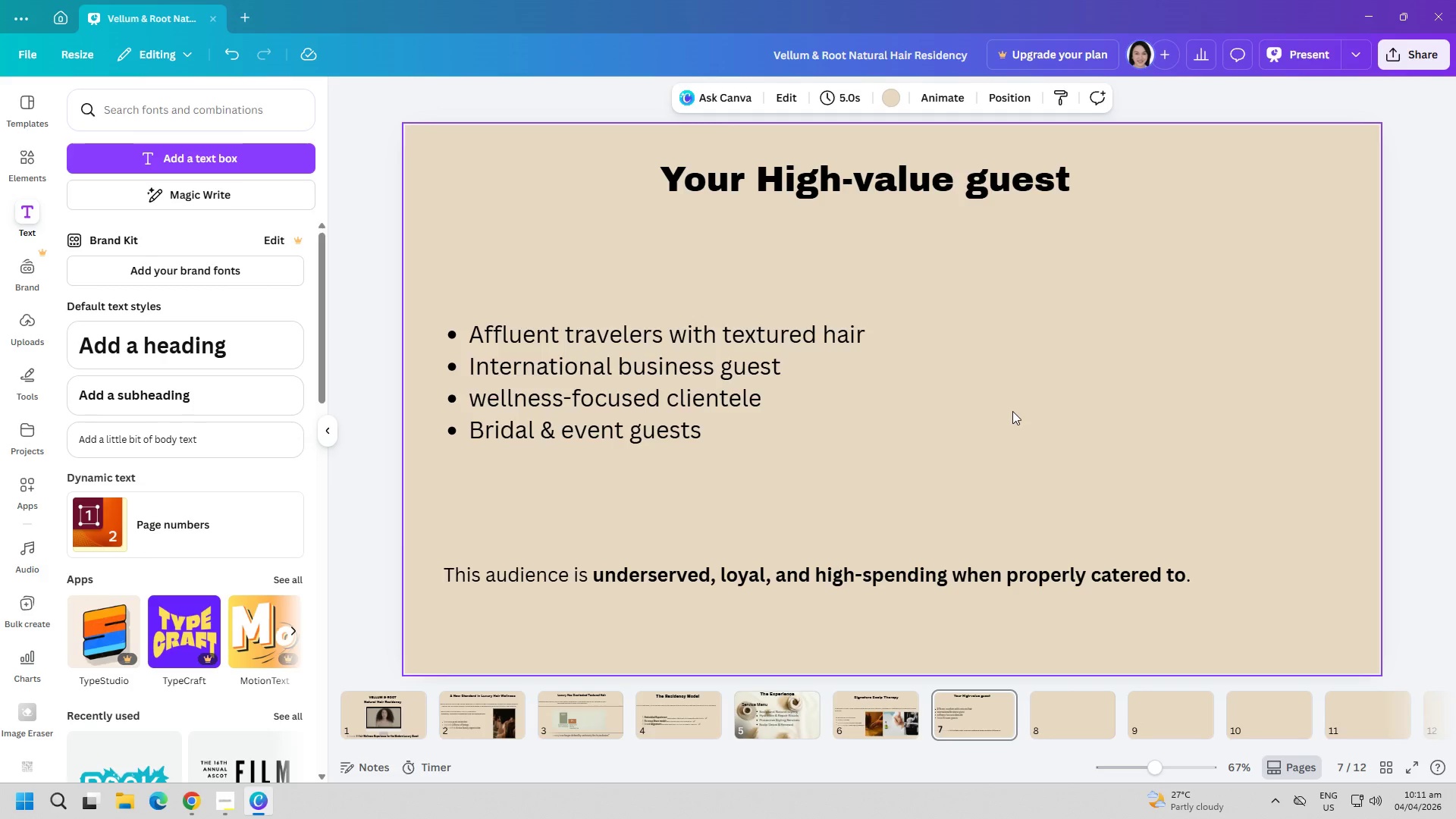 
key(Alt+Tab)
 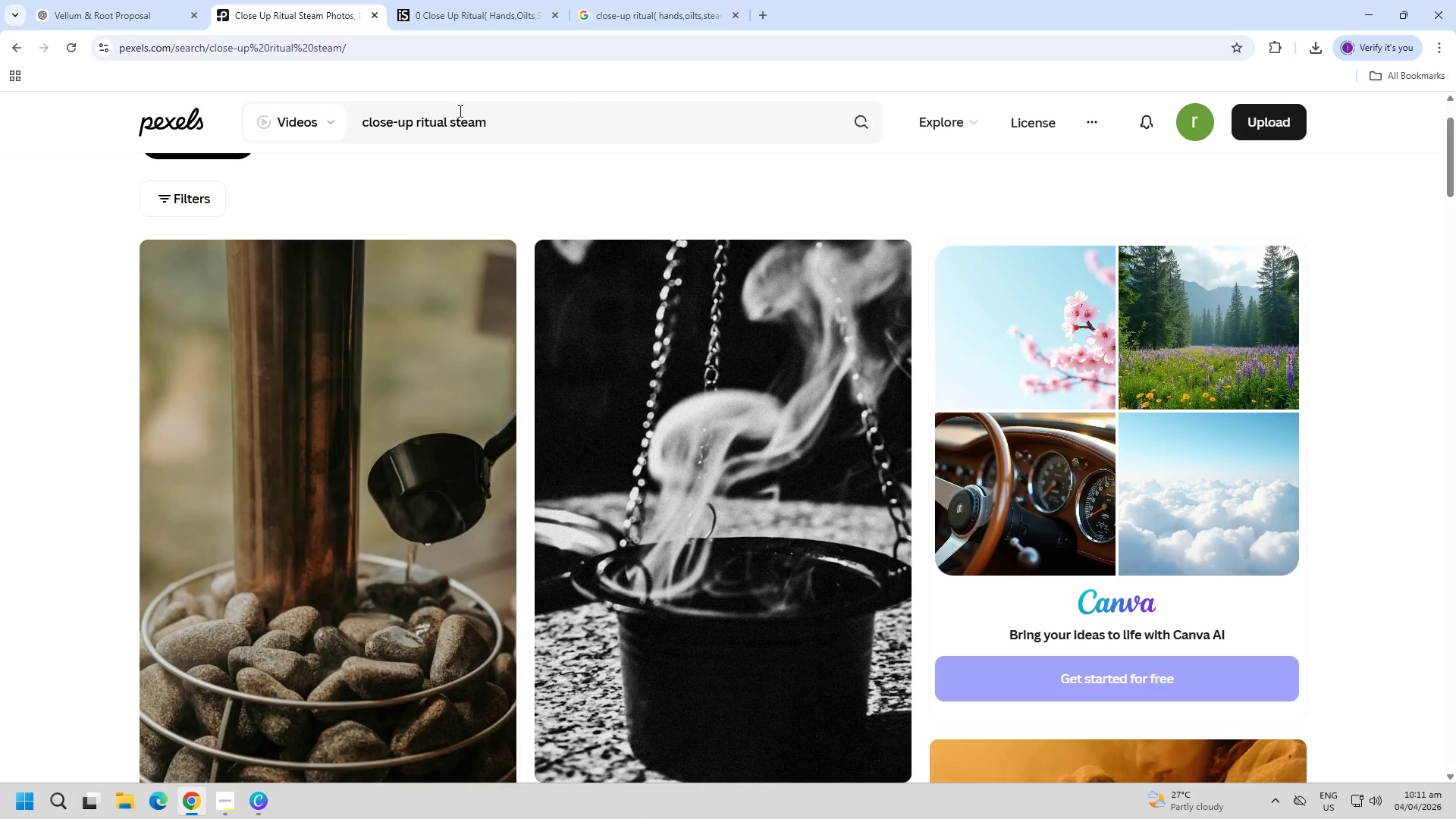 
double_click([479, 126])
 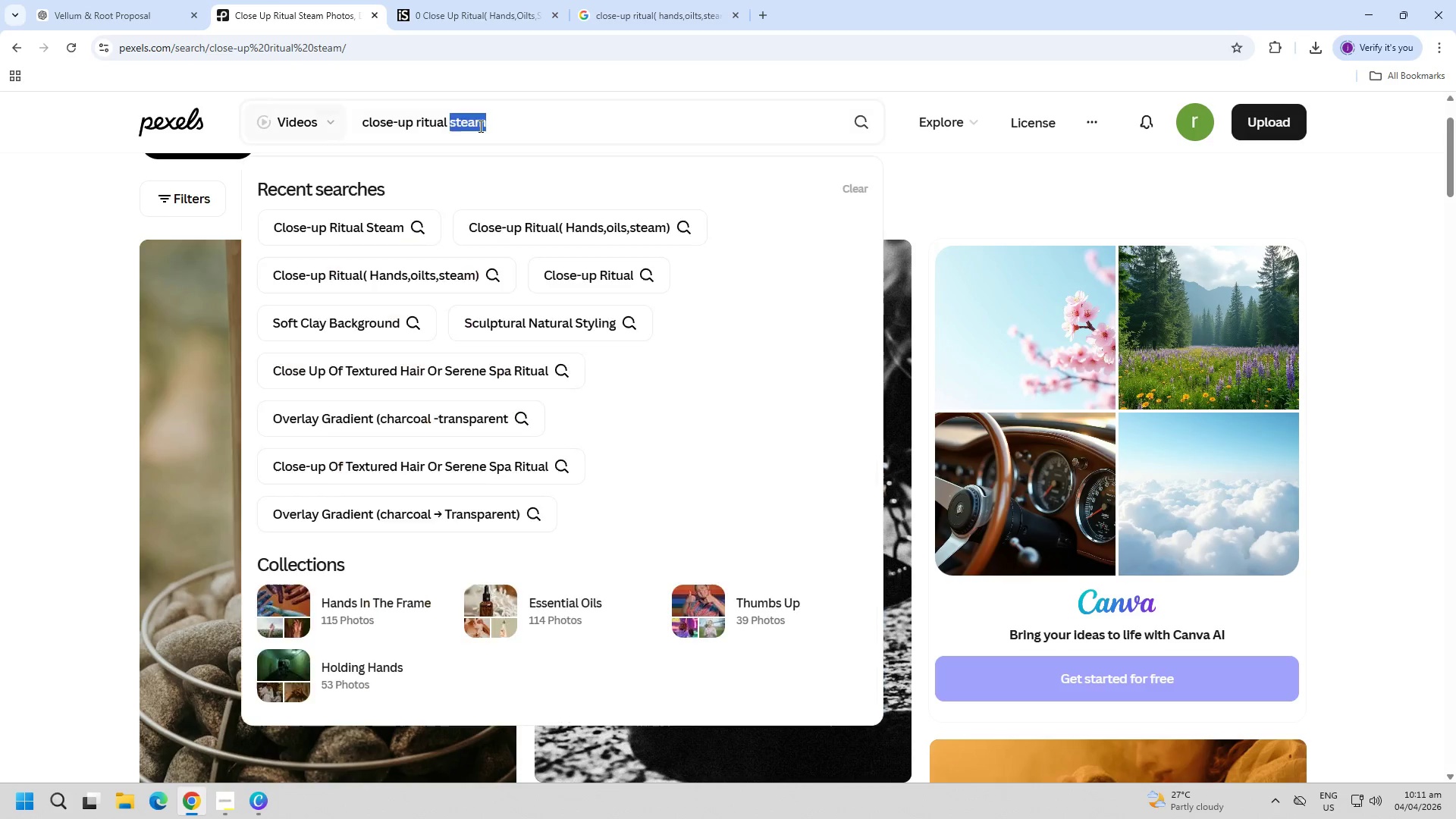 
triple_click([479, 126])
 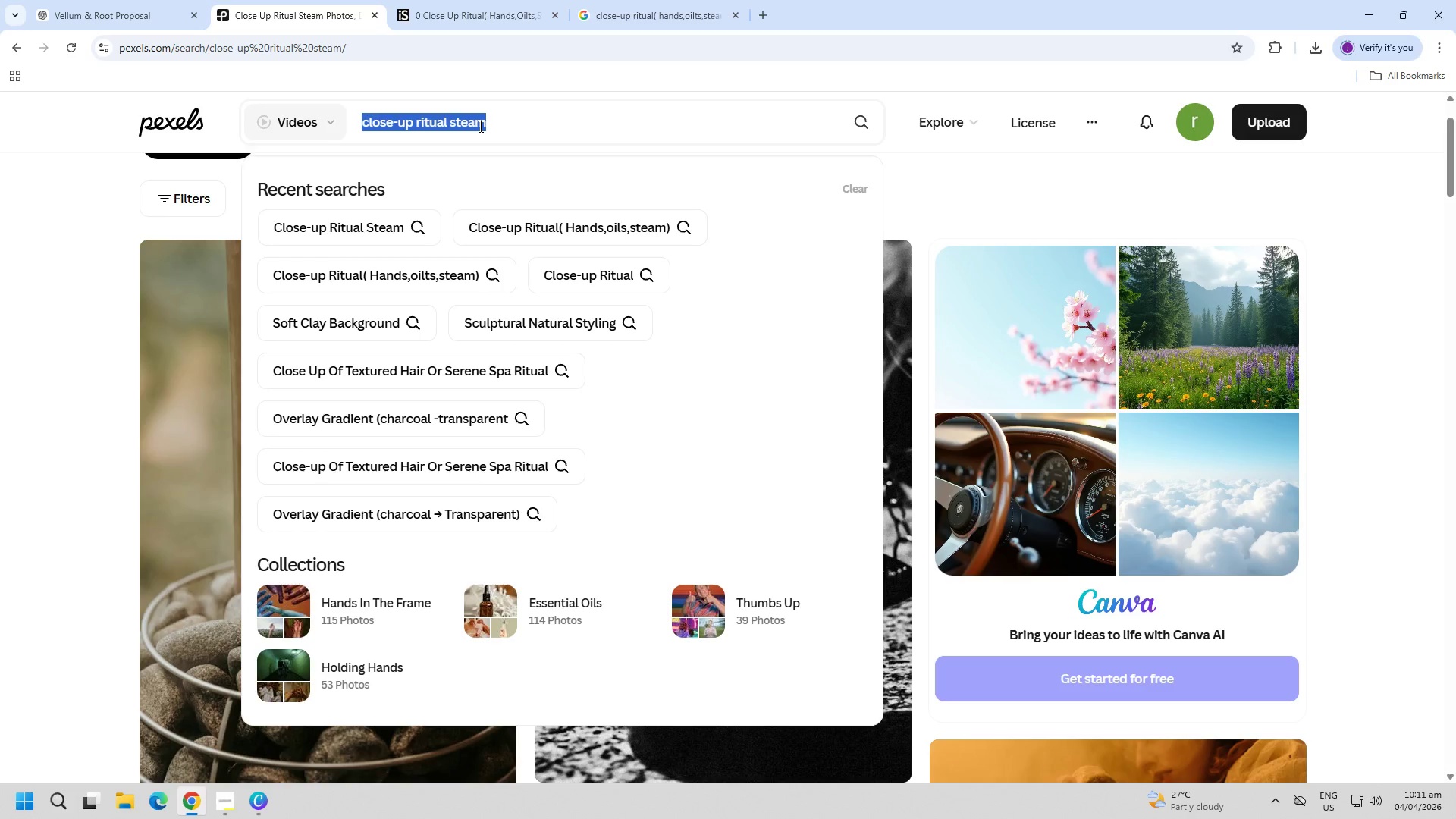 
type(clean infographic)
 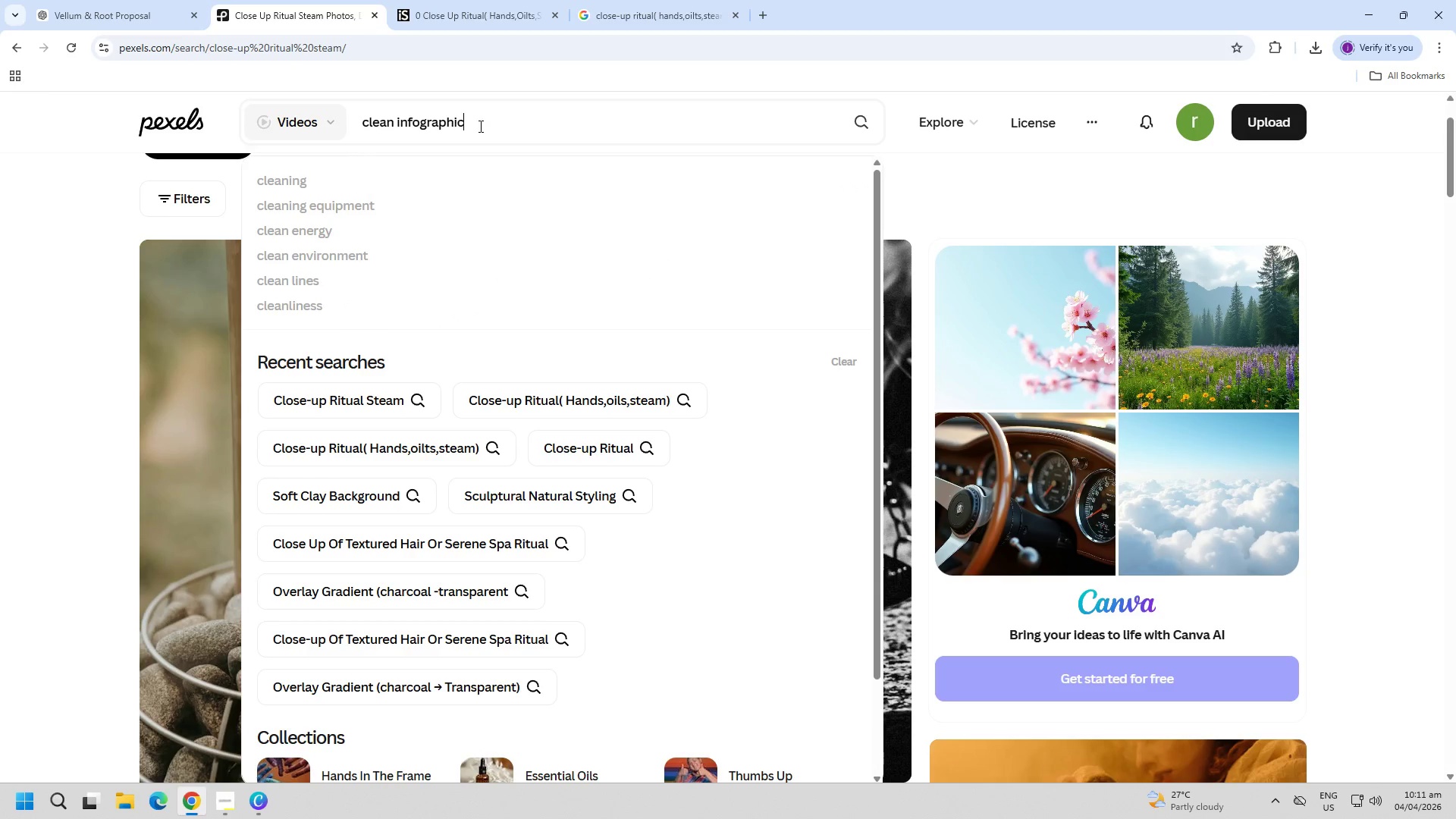 
key(Enter)
 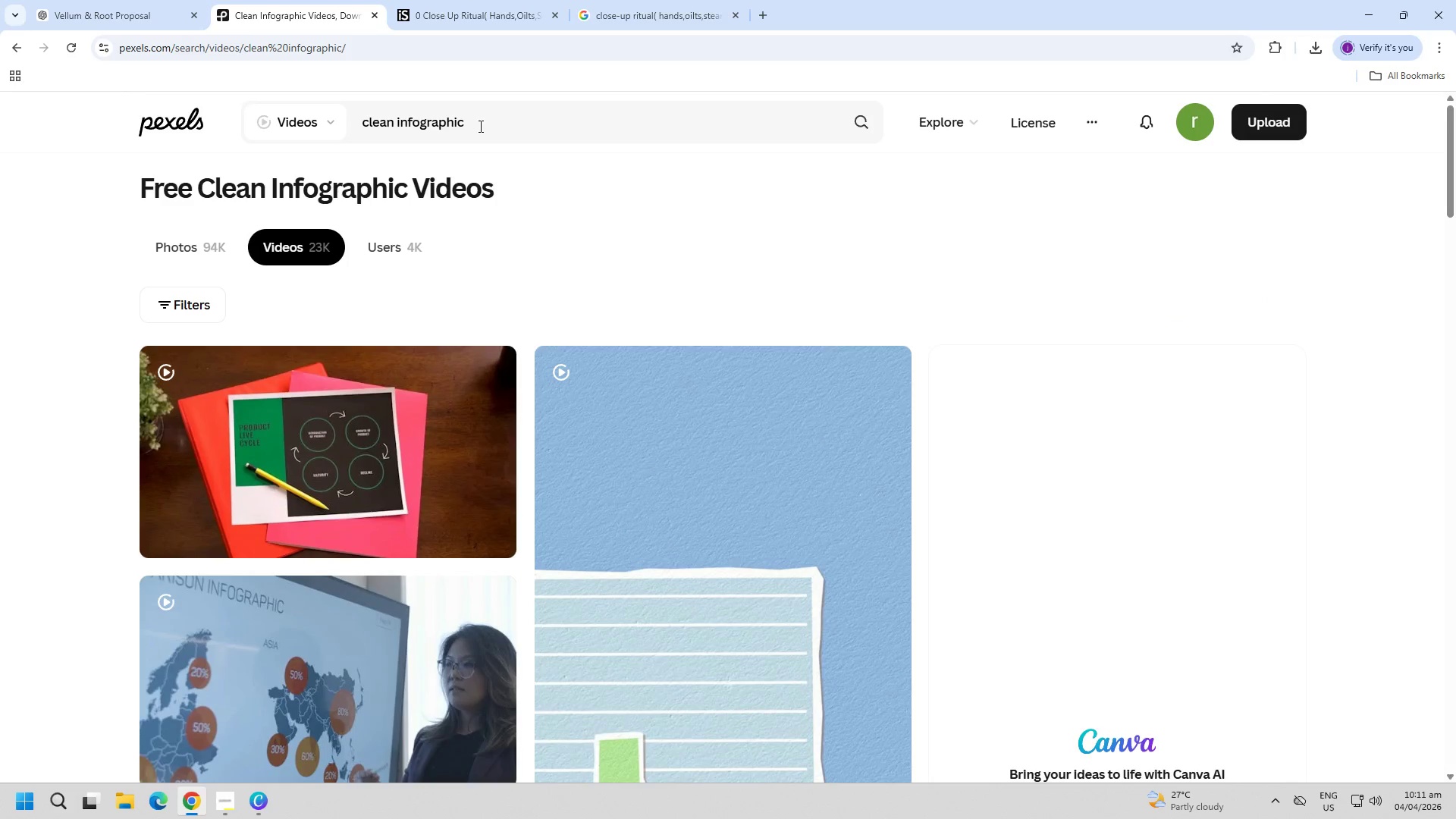 
left_click([210, 245])
 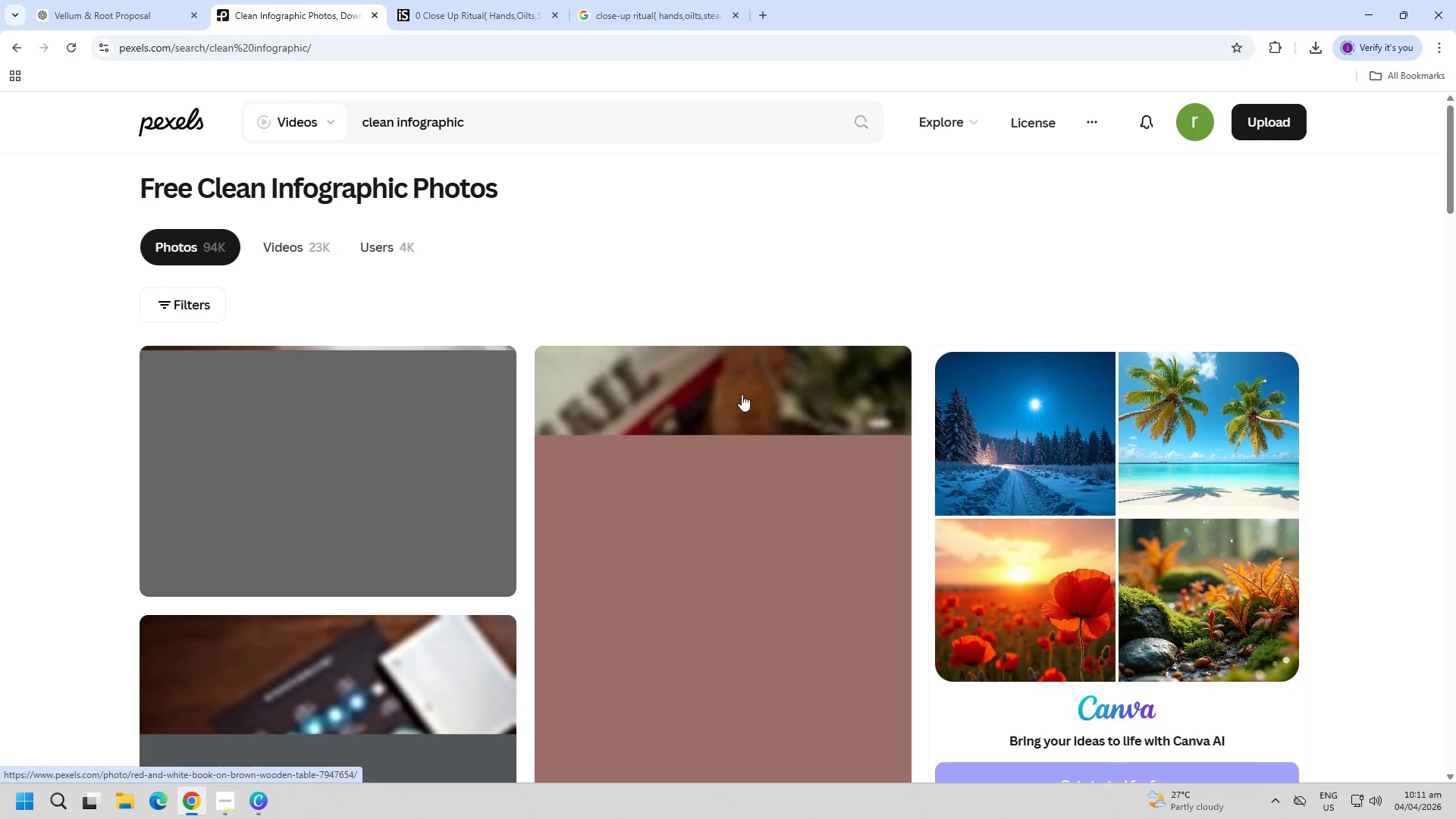 
scroll: coordinate [67, 550], scroll_direction: down, amount: 13.0
 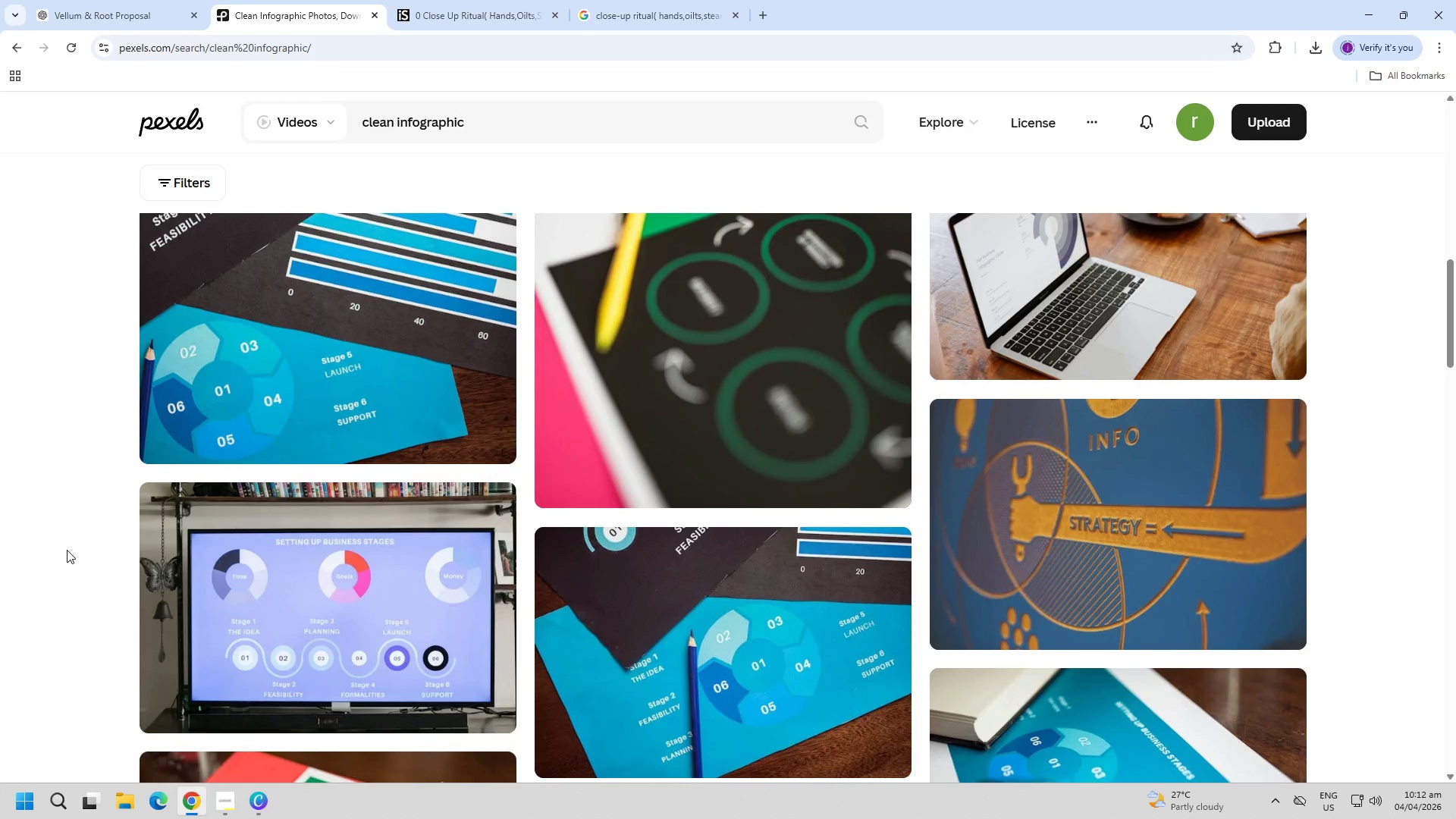 
scroll: coordinate [67, 550], scroll_direction: down, amount: 2.0
 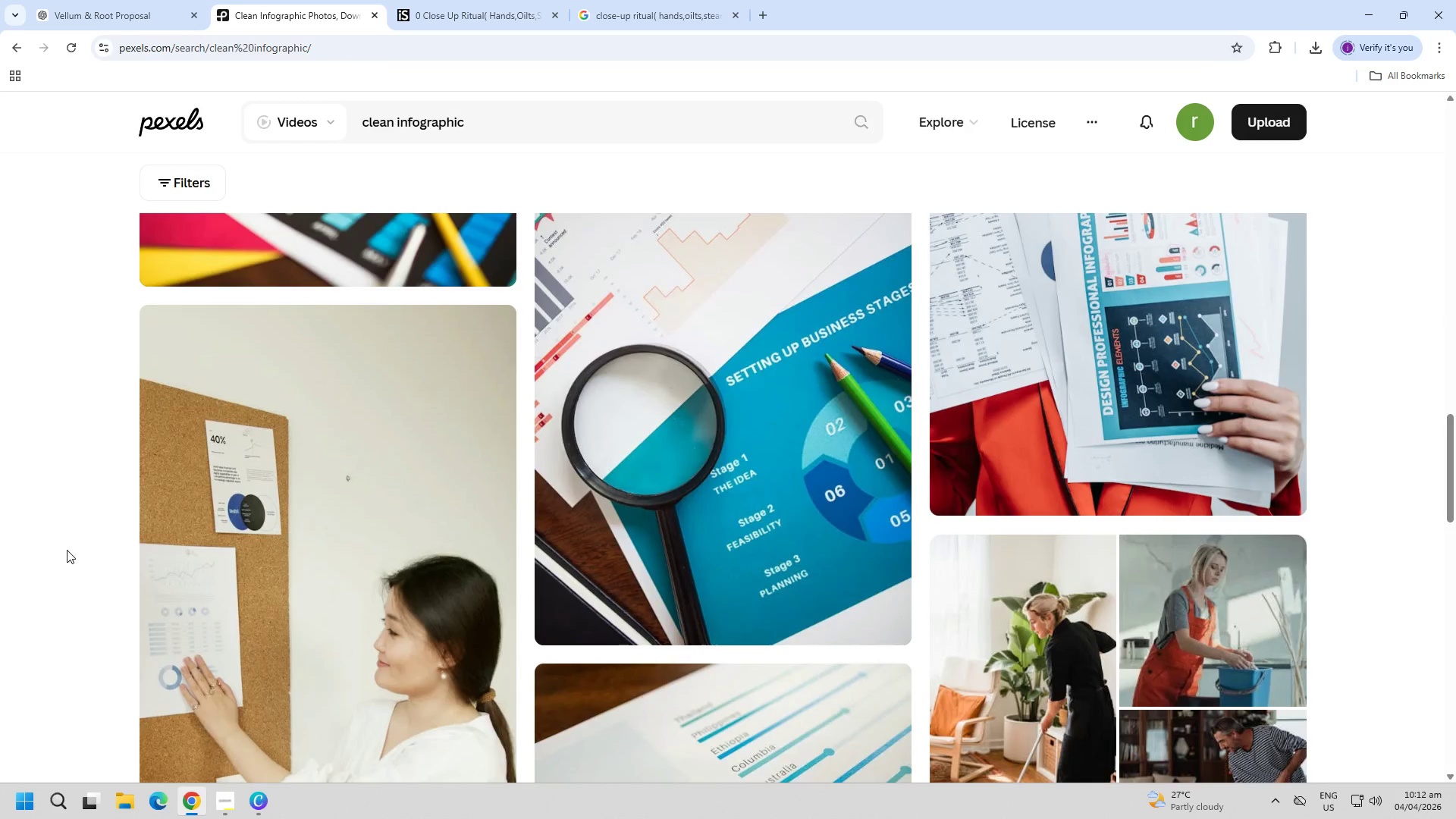 
left_click([463, 0])
 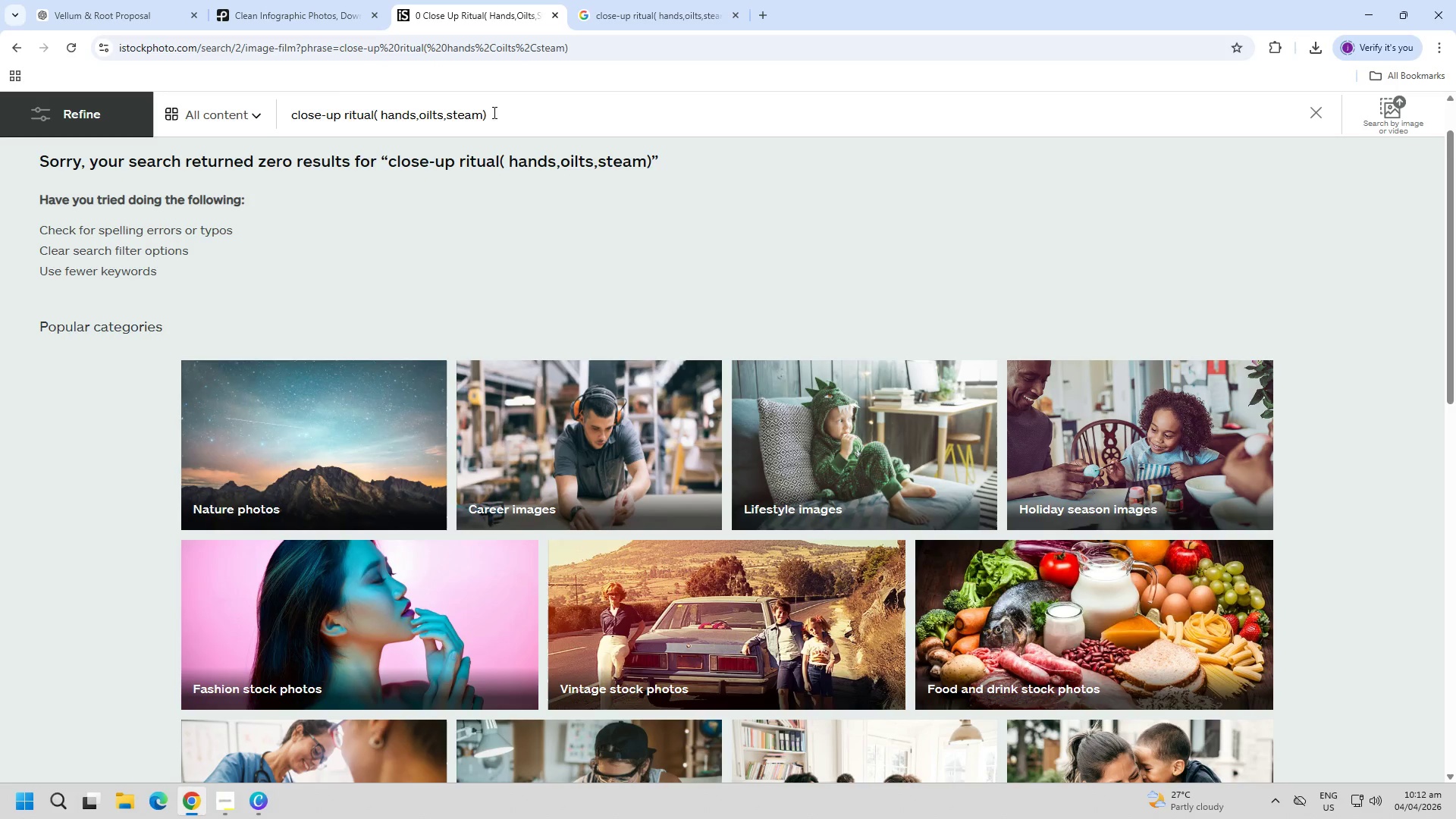 
double_click([493, 112])
 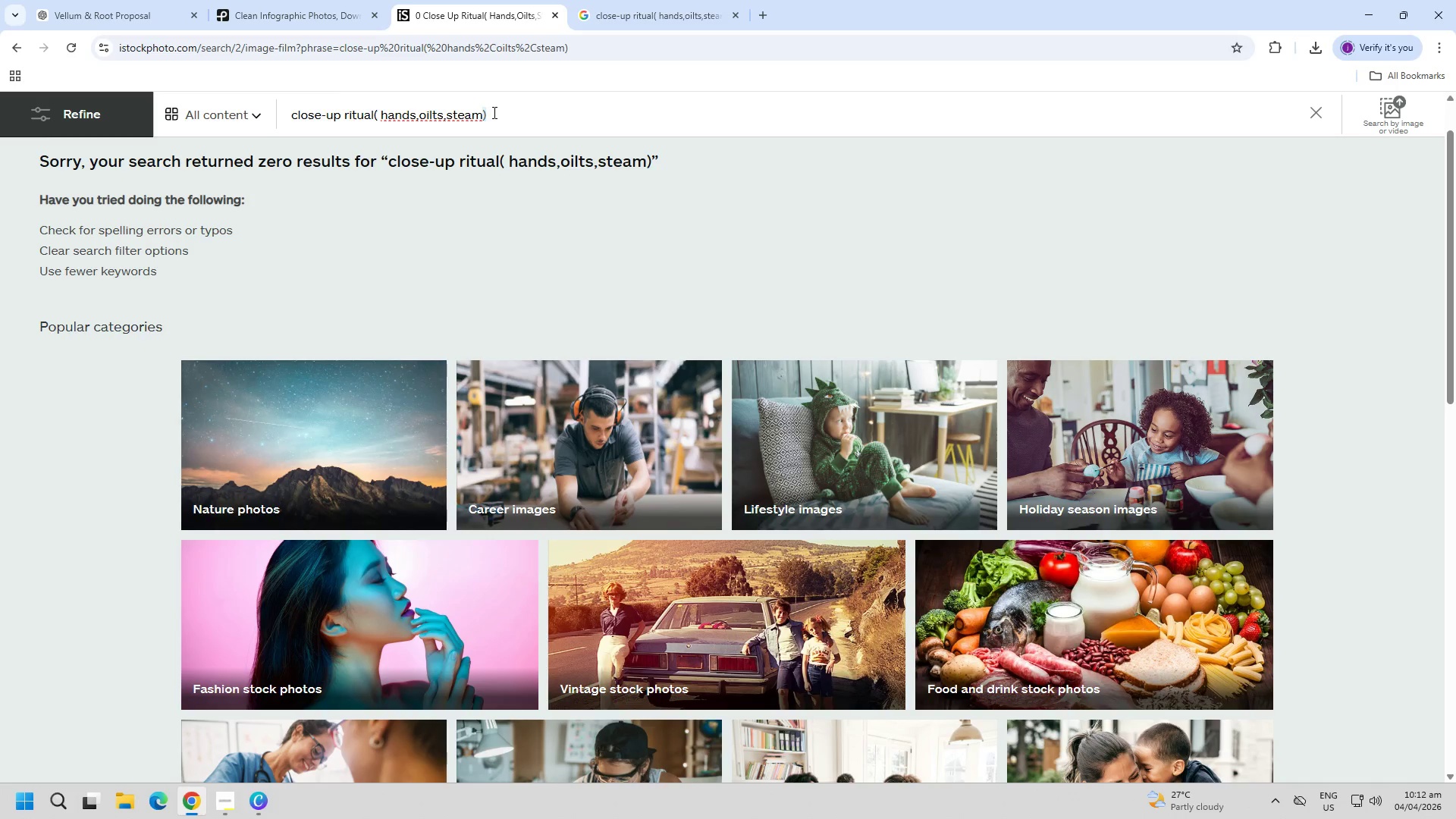 
triple_click([493, 112])
 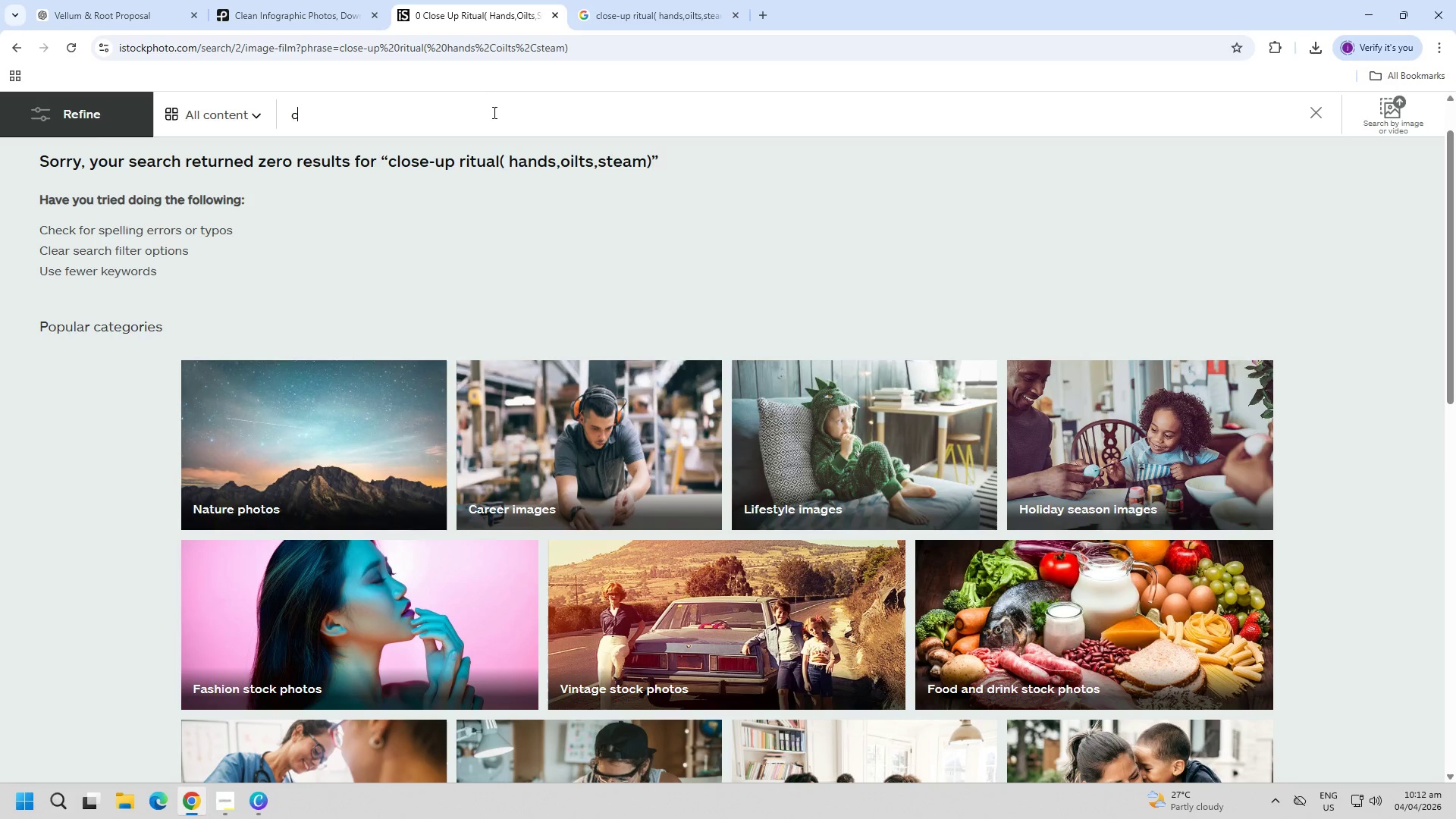 
type(clean infographic)
 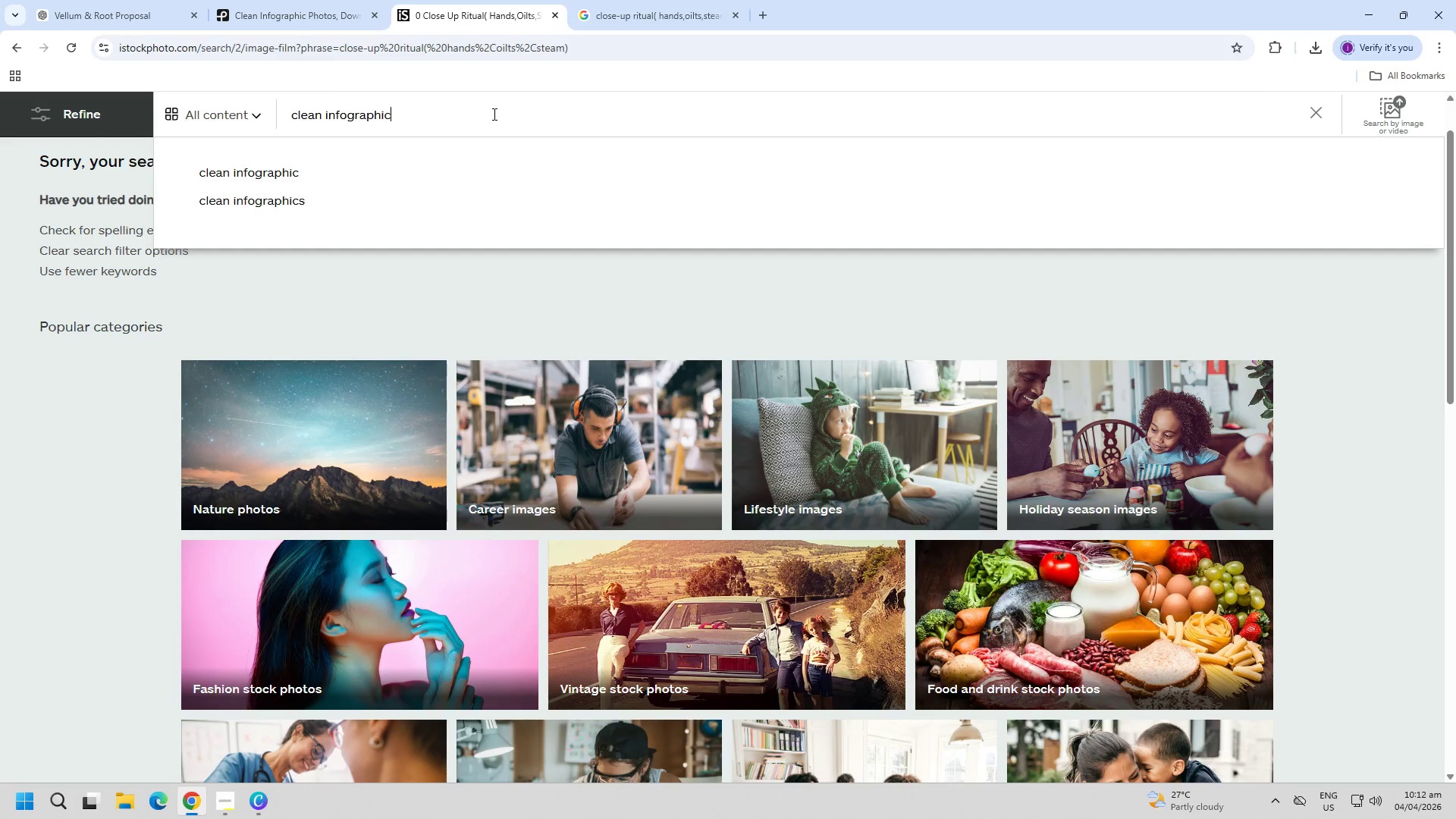 
key(Enter)
 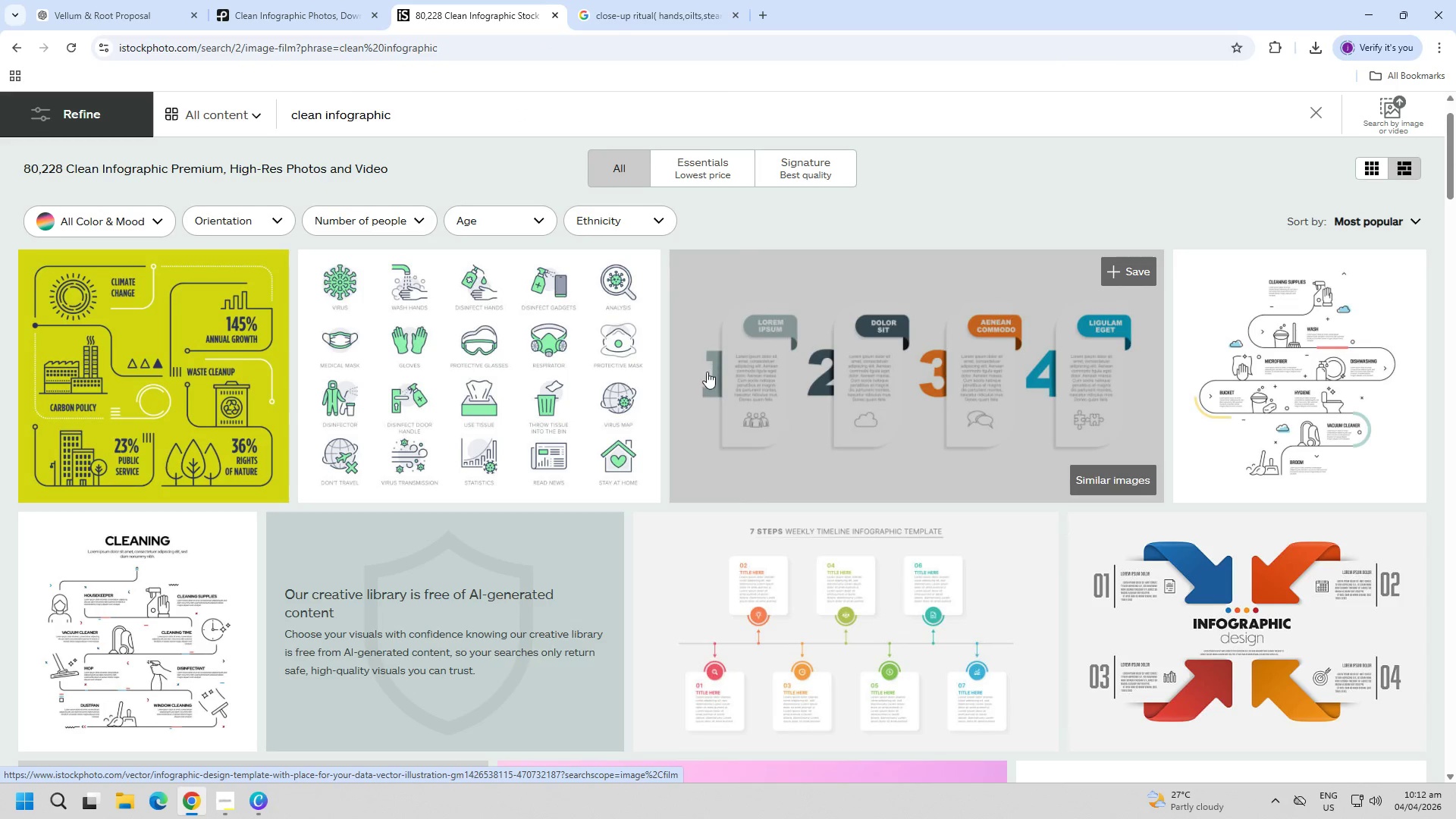 
wait(6.34)
 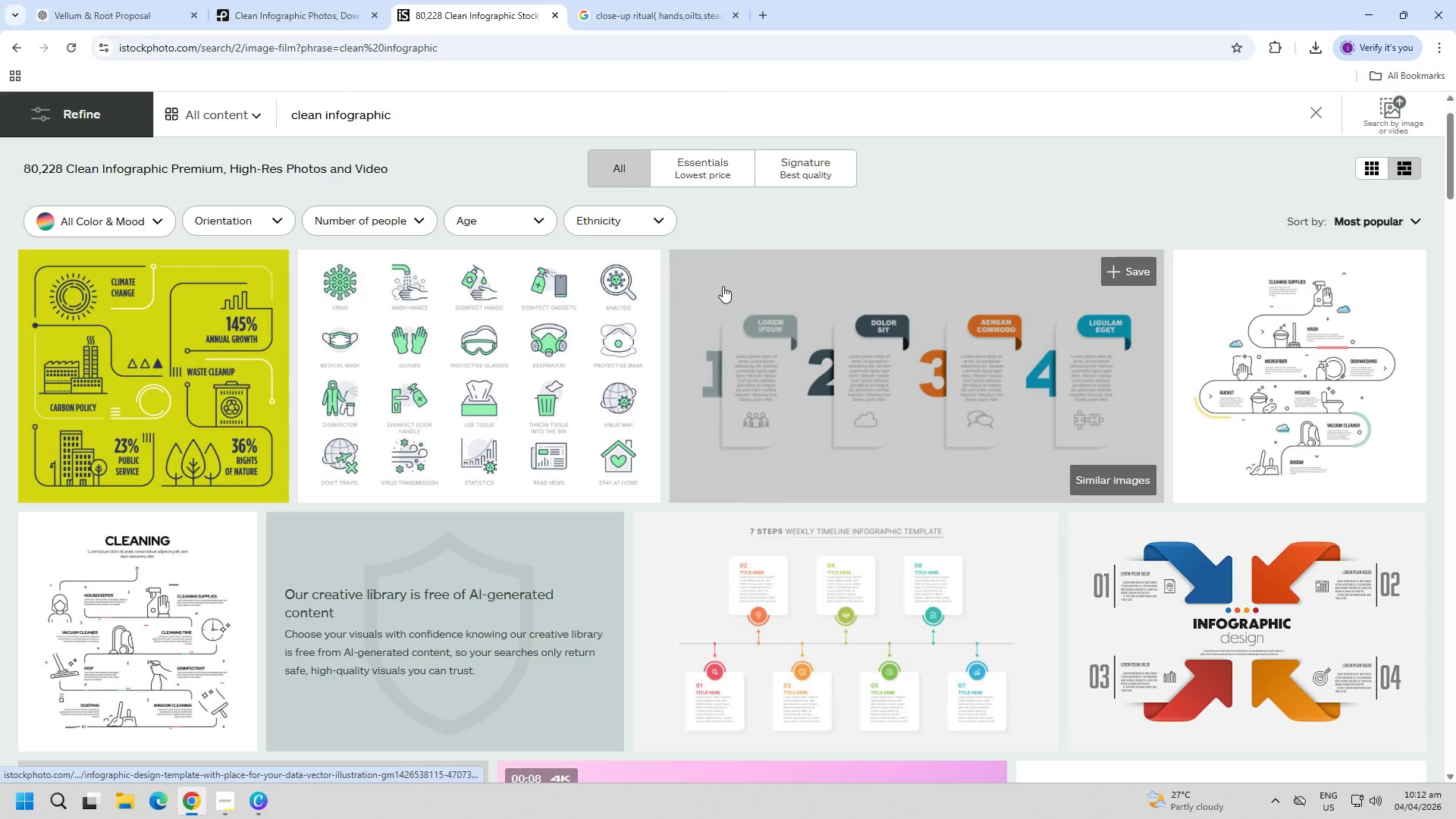 
scroll: coordinate [693, 394], scroll_direction: down, amount: 3.0
 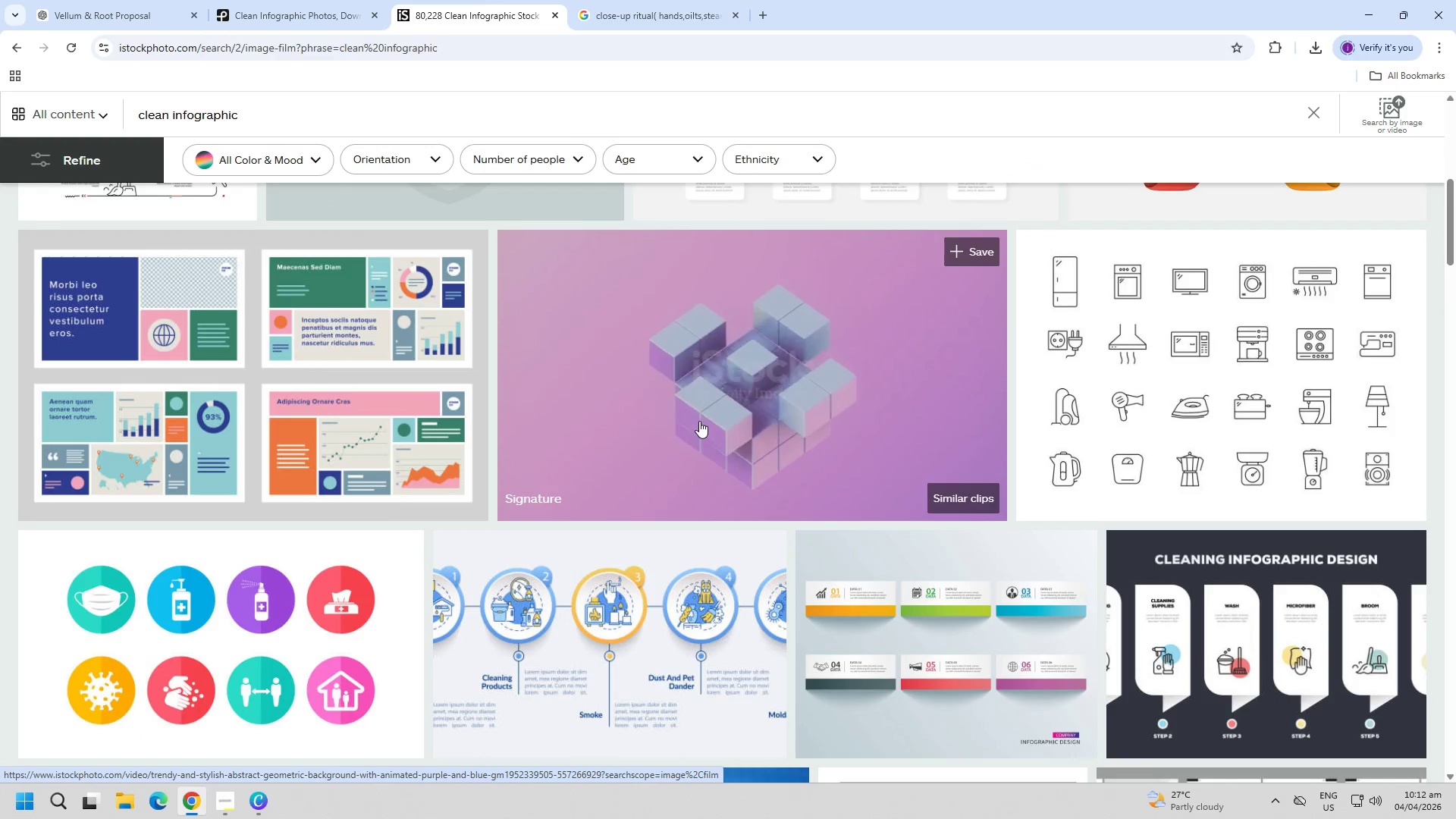 
left_click([328, 0])
 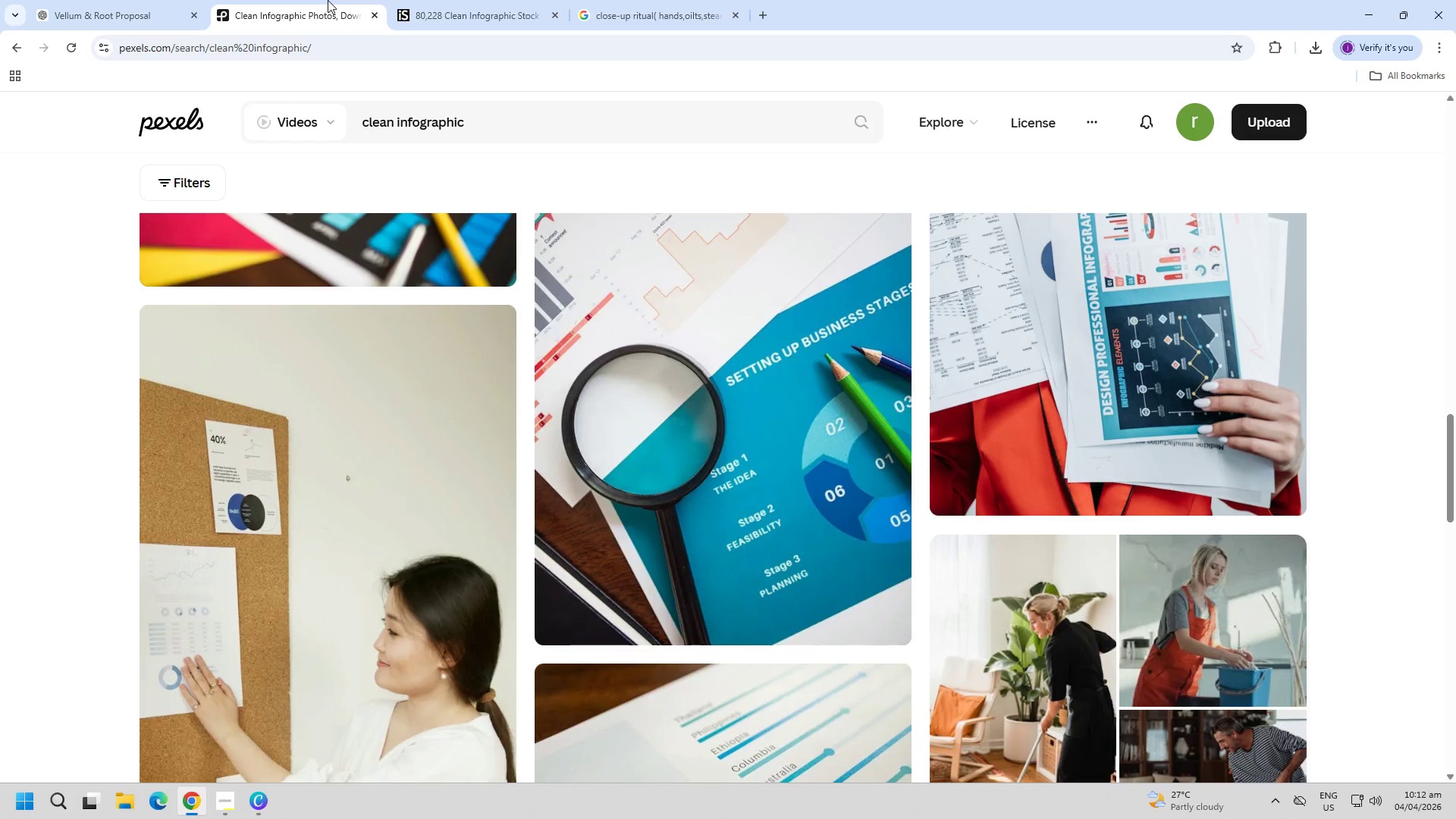 
wait(16.17)
 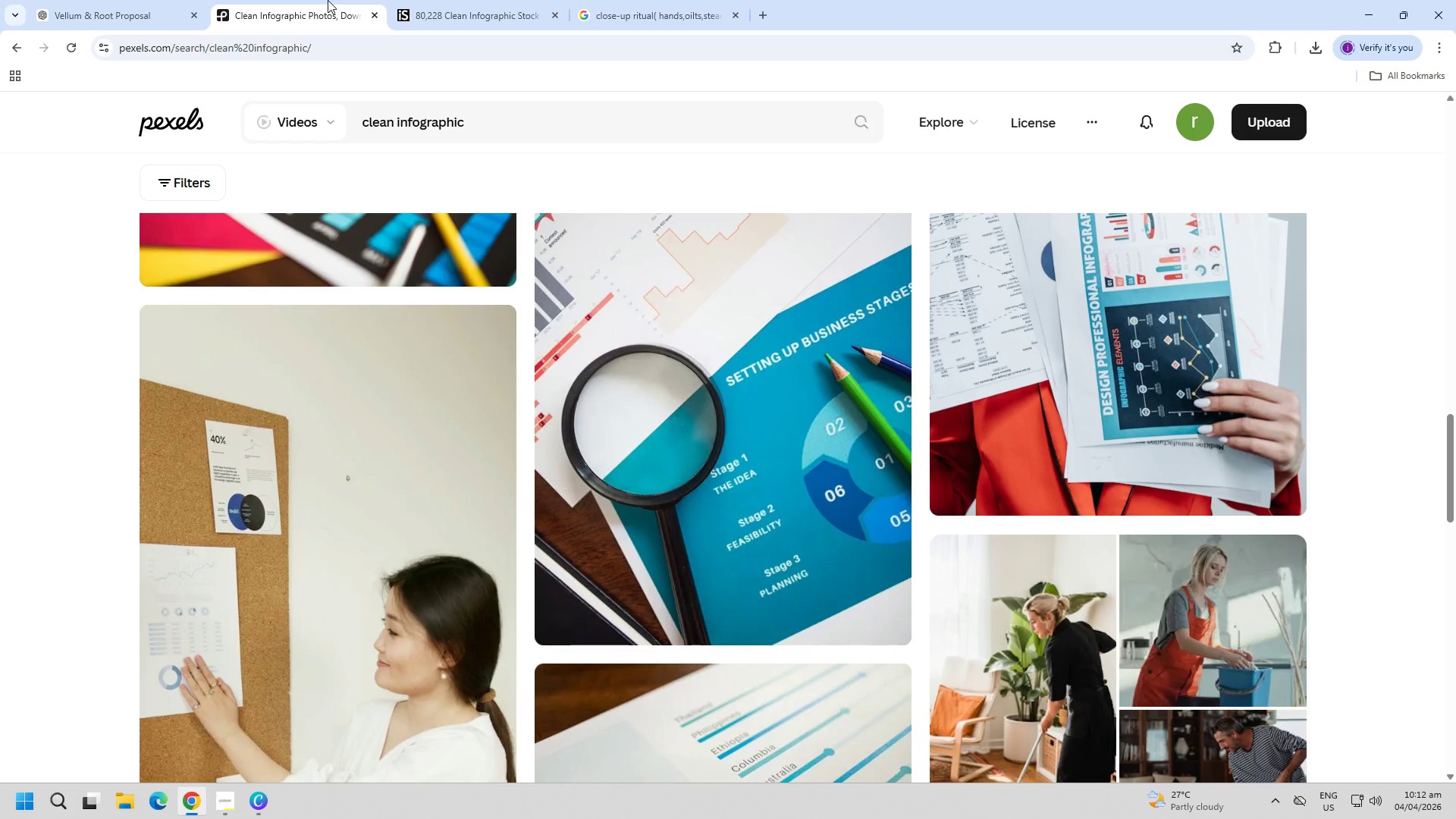 
left_click([1361, 7])
 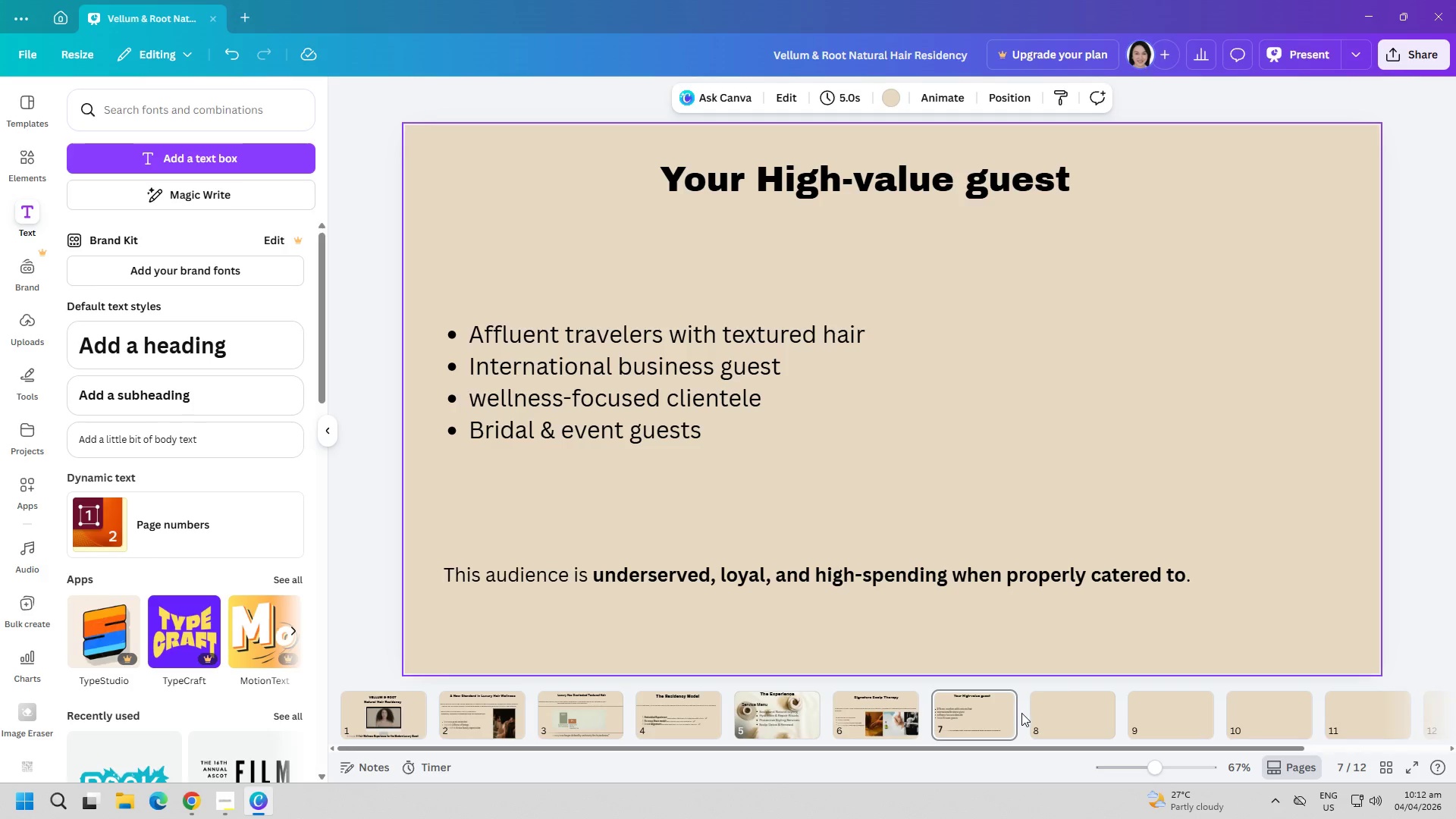 
mouse_move([710, 676])
 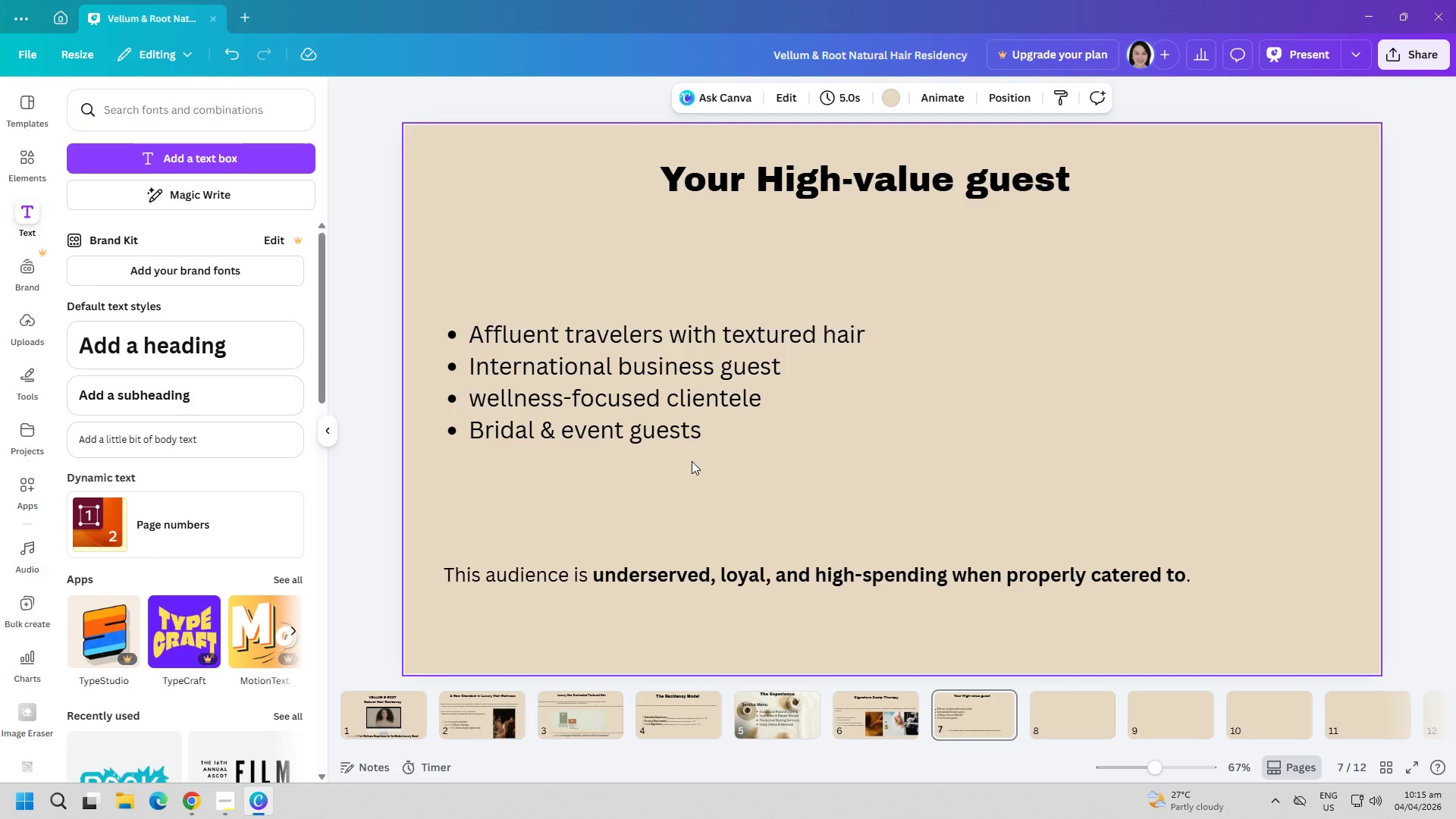 
wait(181.31)
 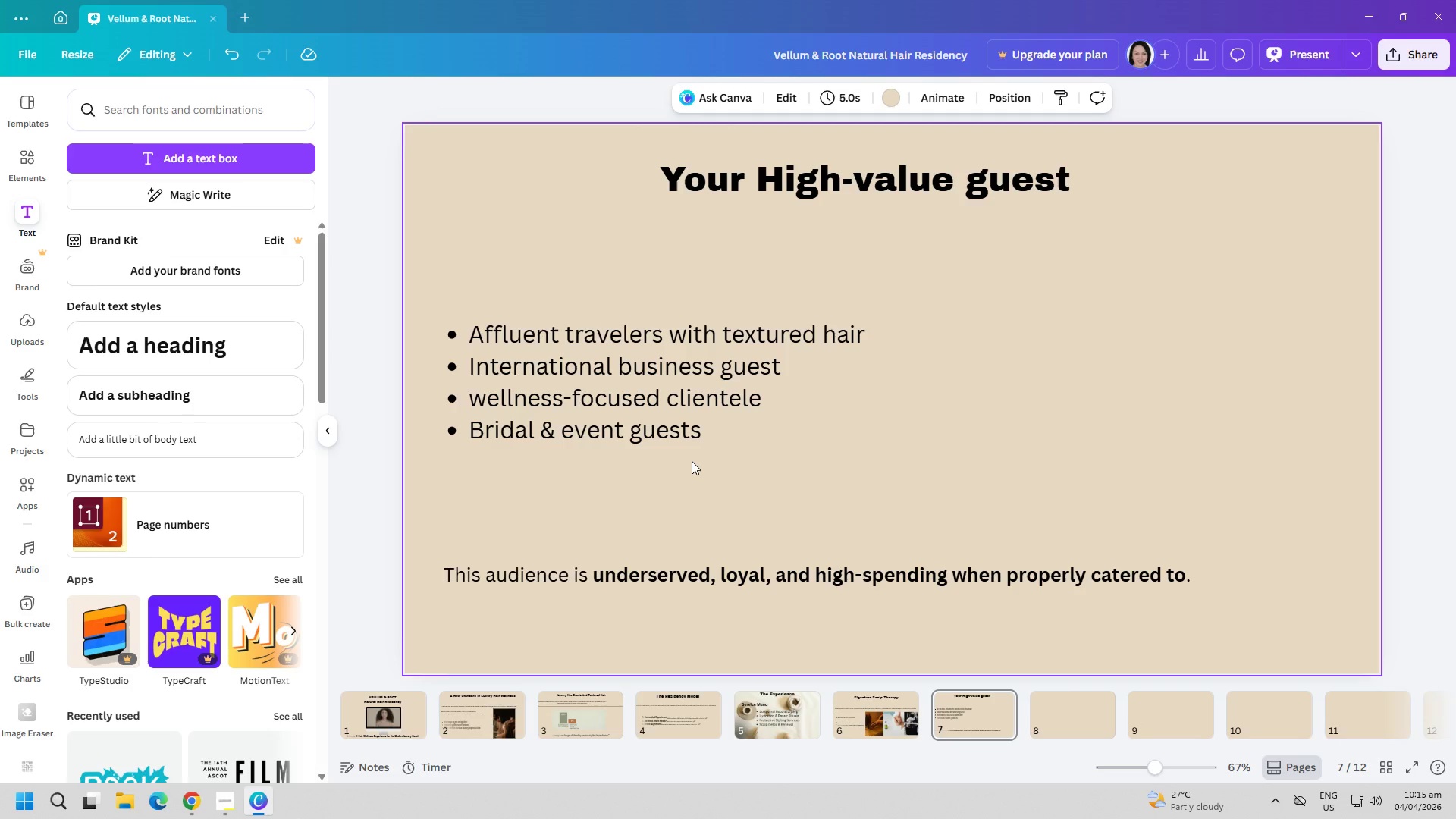 
left_click([868, 692])
 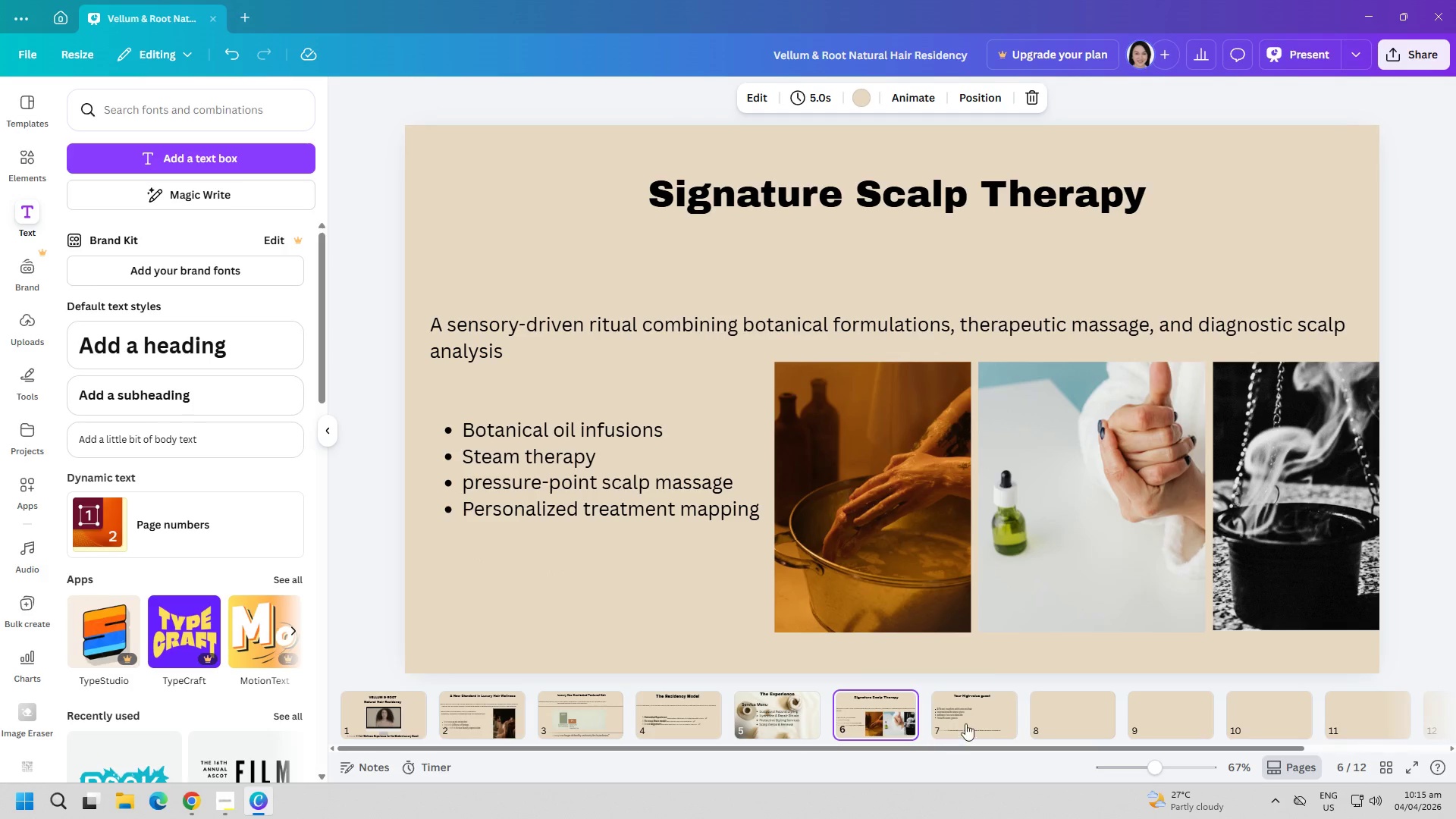 
left_click([976, 708])
 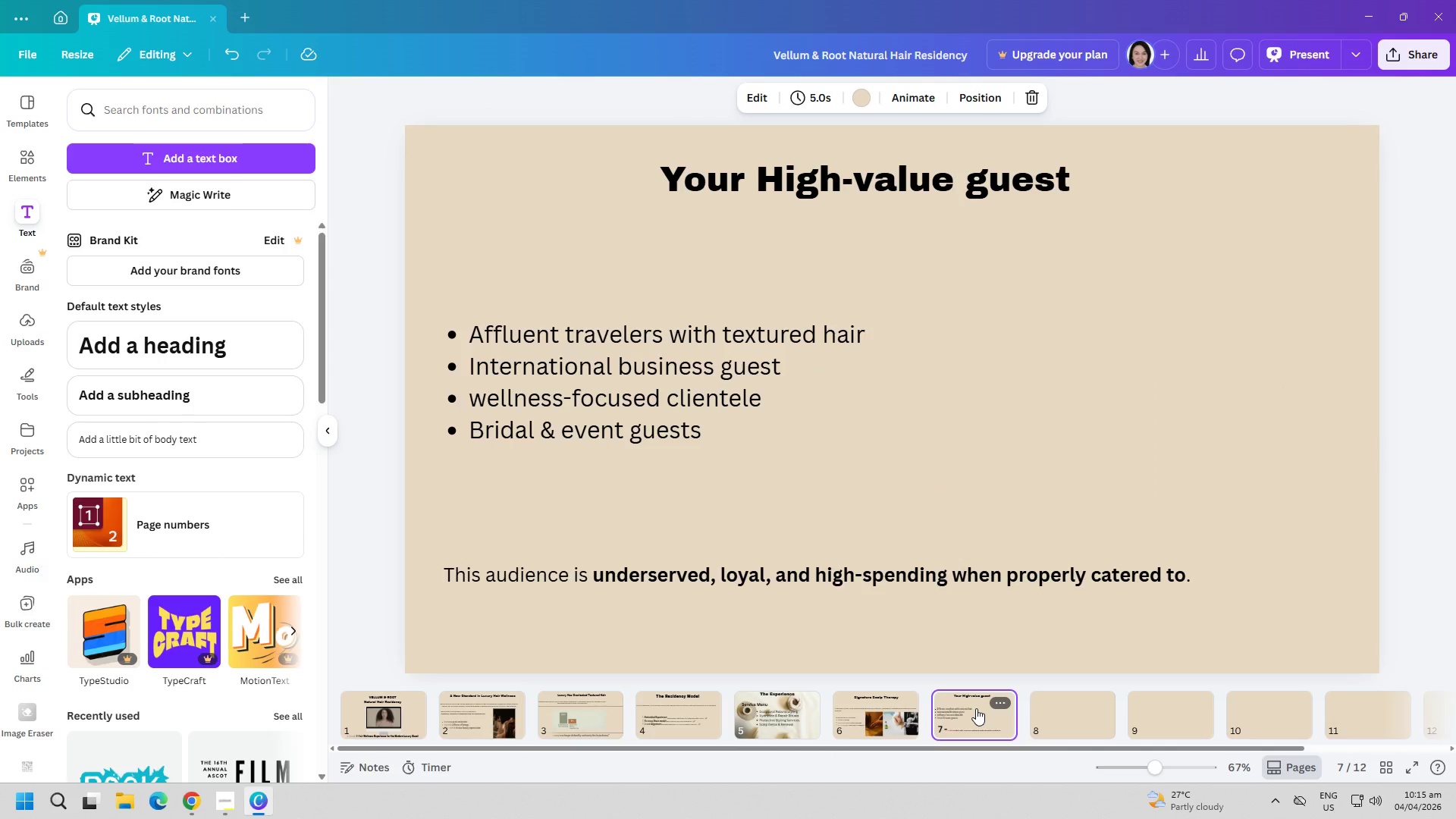 
left_click([1056, 716])
 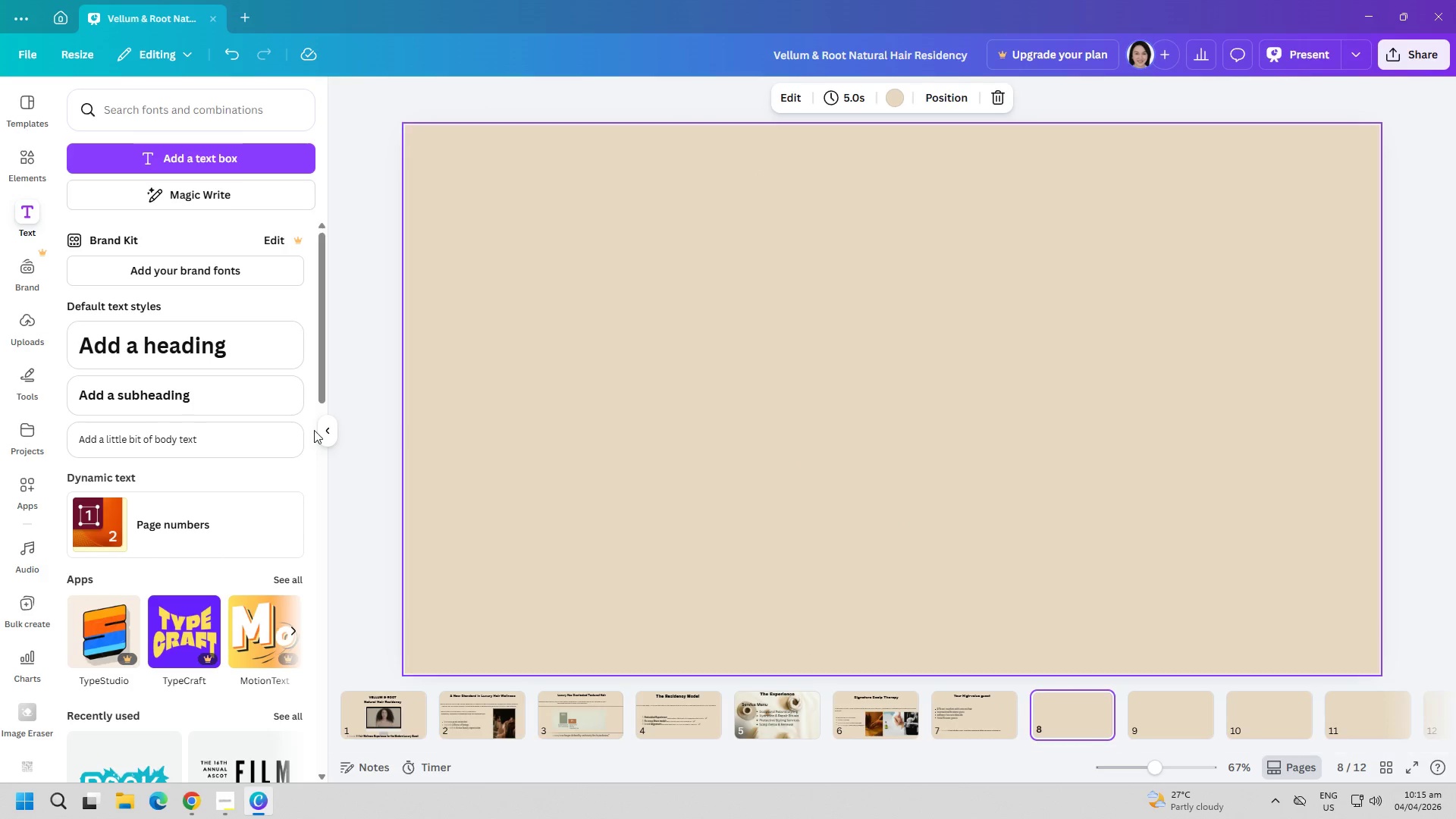 
left_click([158, 168])
 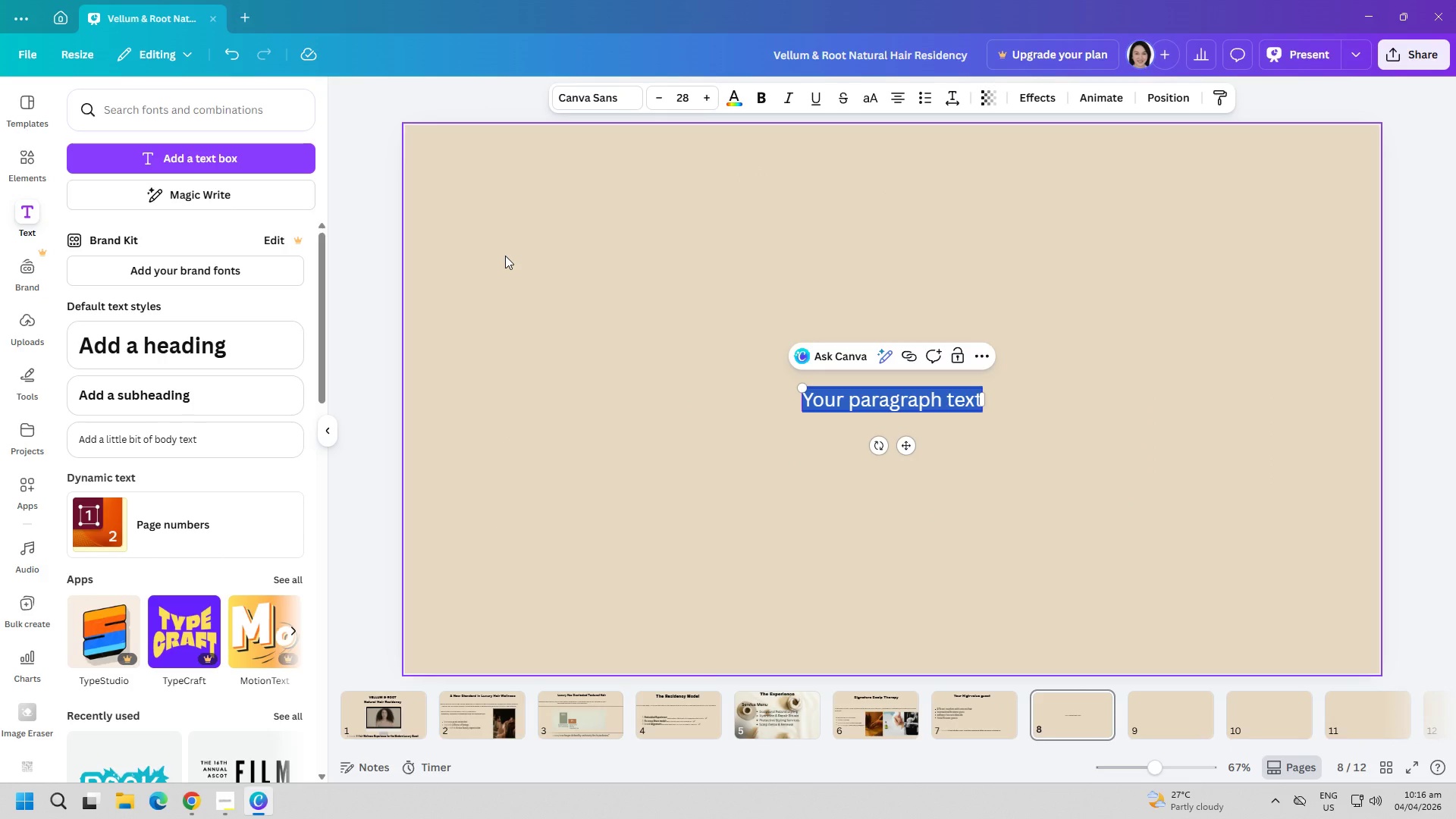 
type(Rooted in Responsible Luxury)
 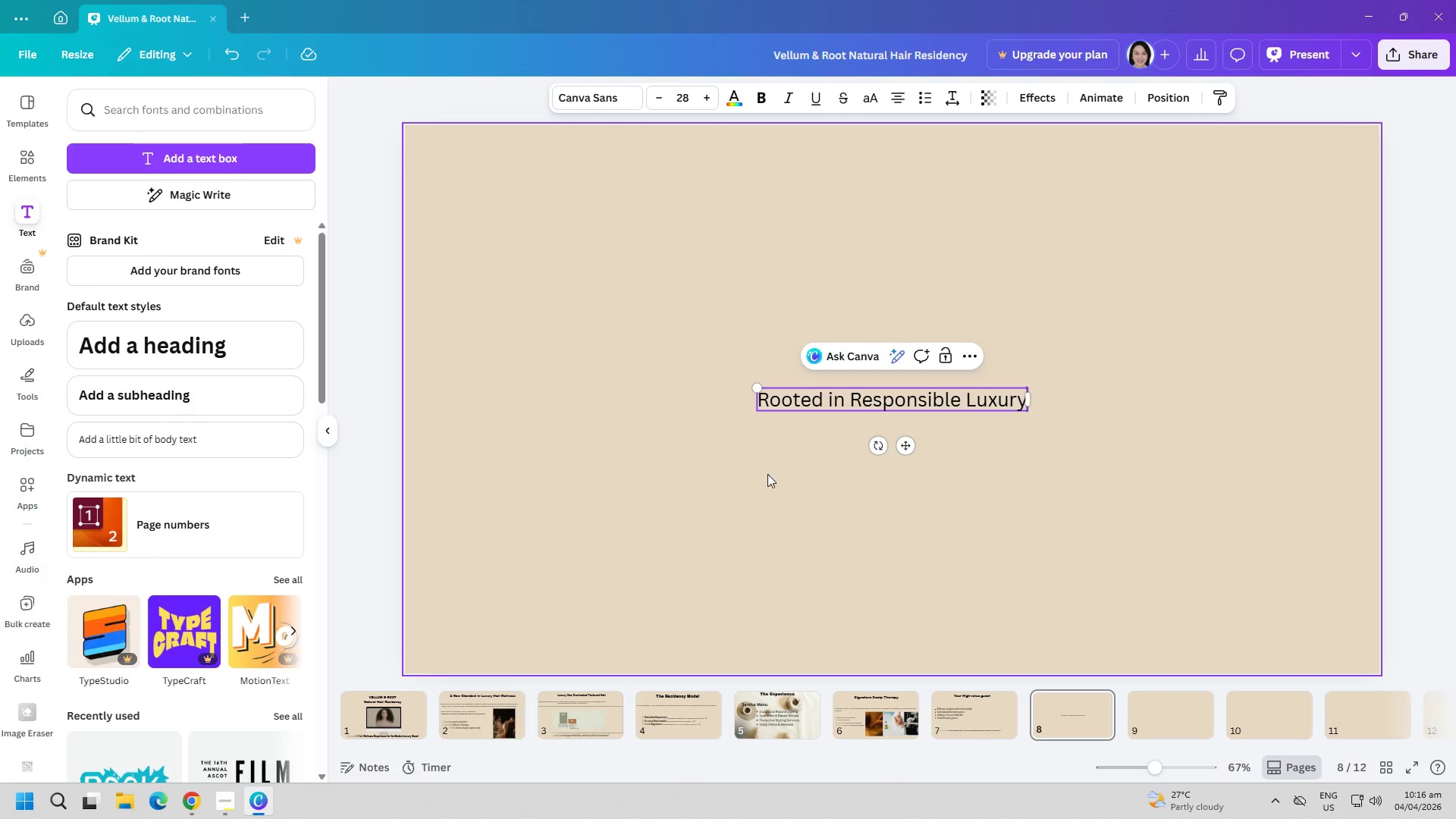 
key(Control+ControlLeft)
 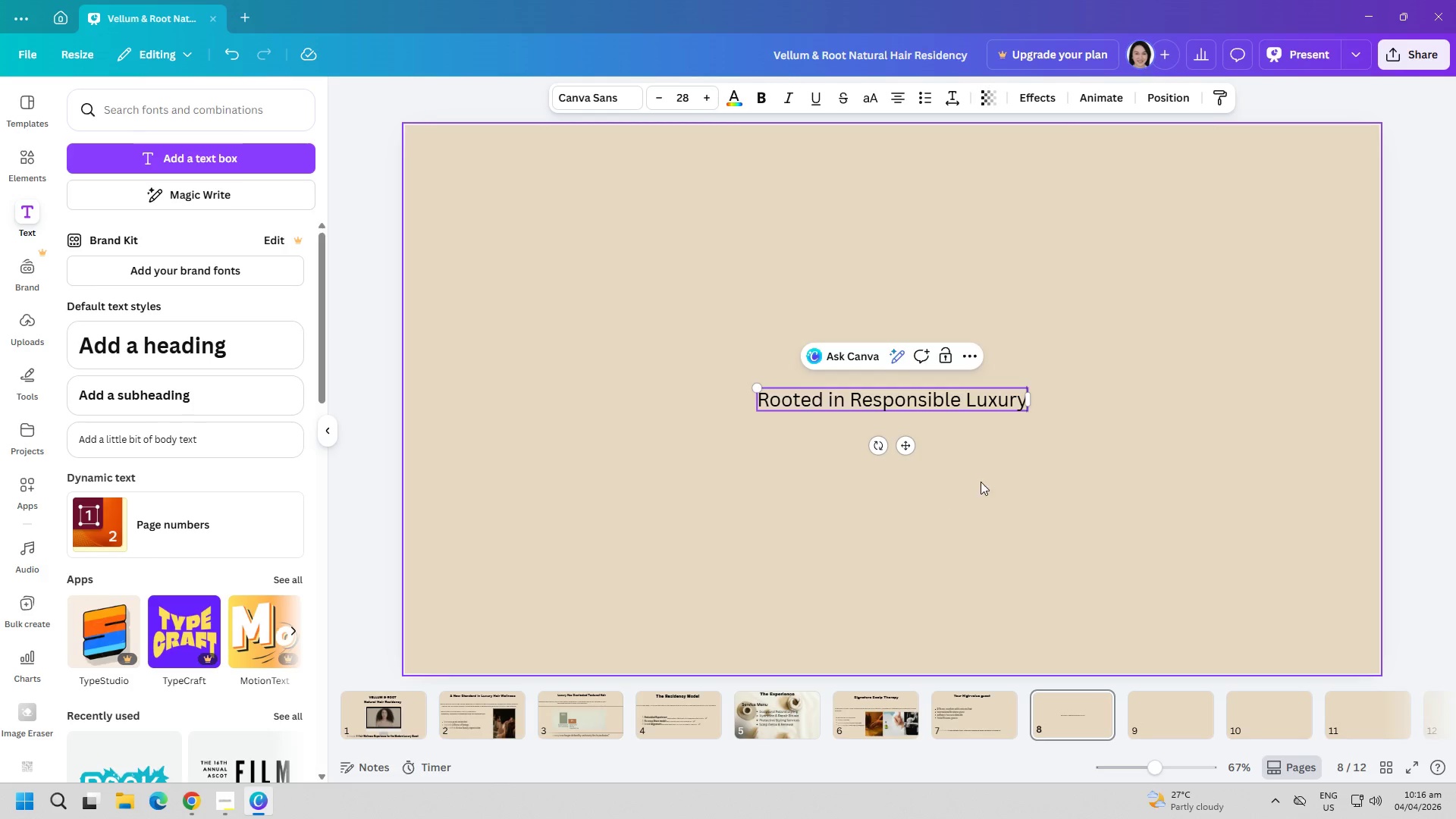 
key(Control+A)
 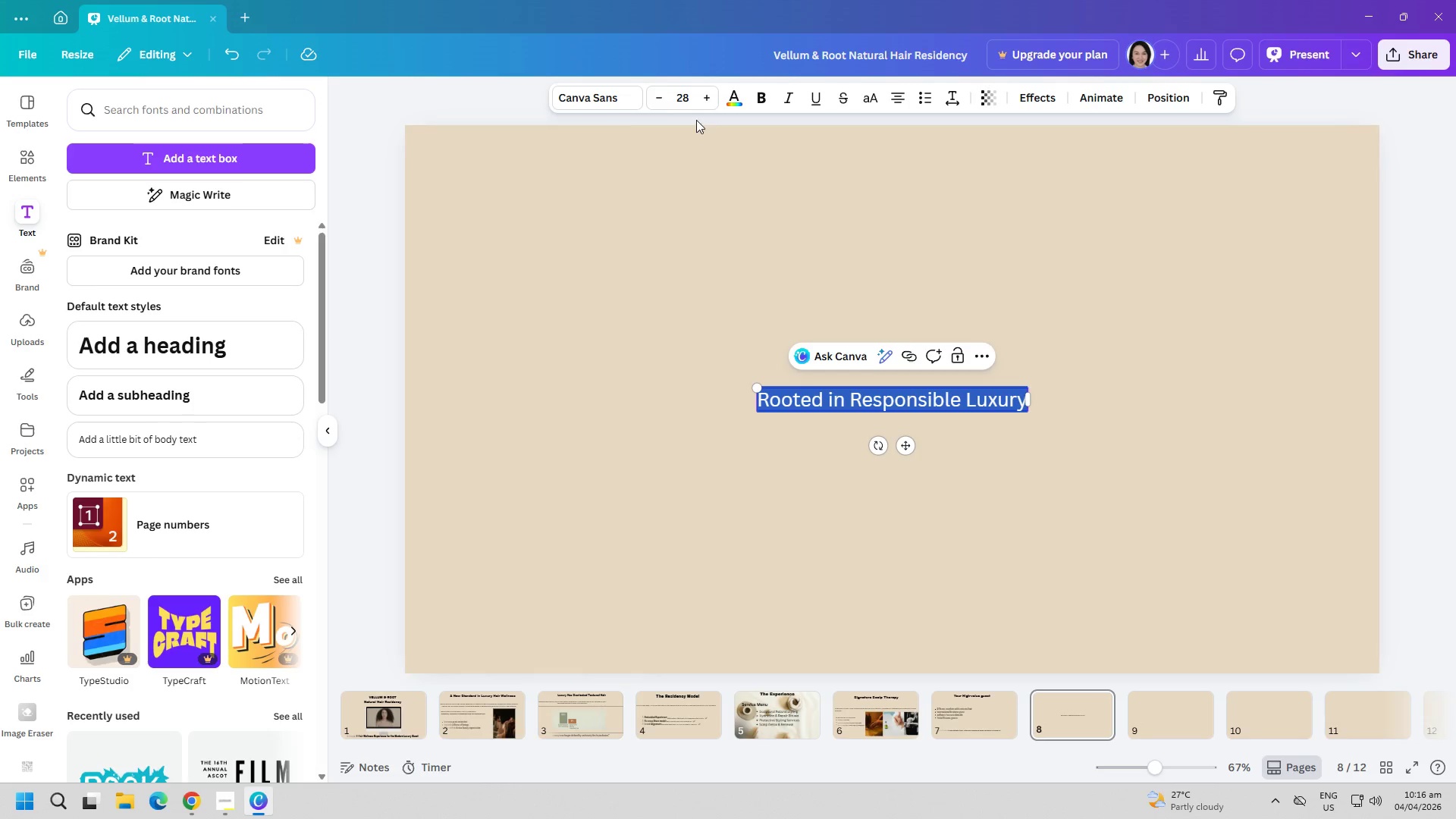 
left_click([617, 104])
 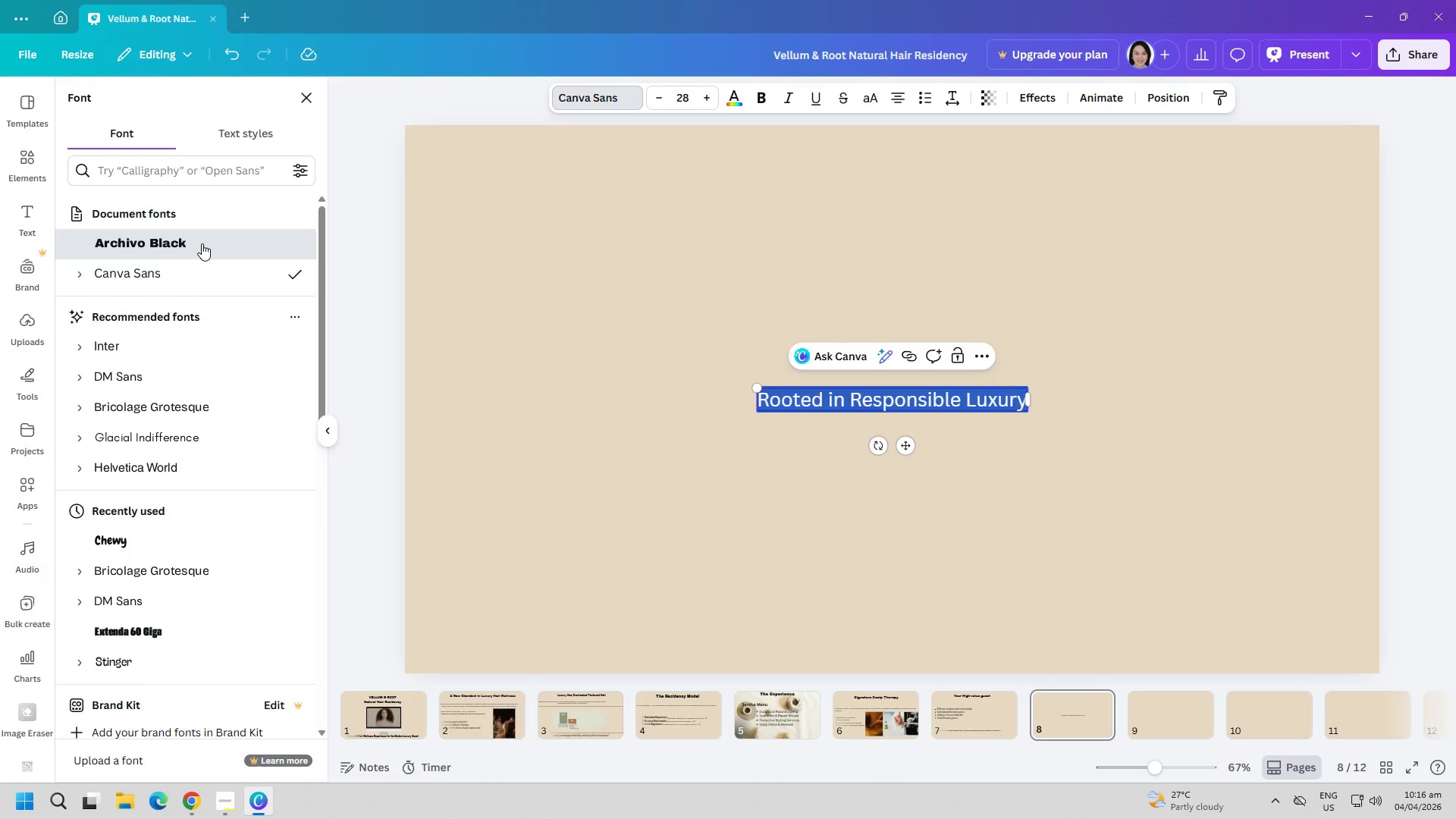 
double_click([624, 433])
 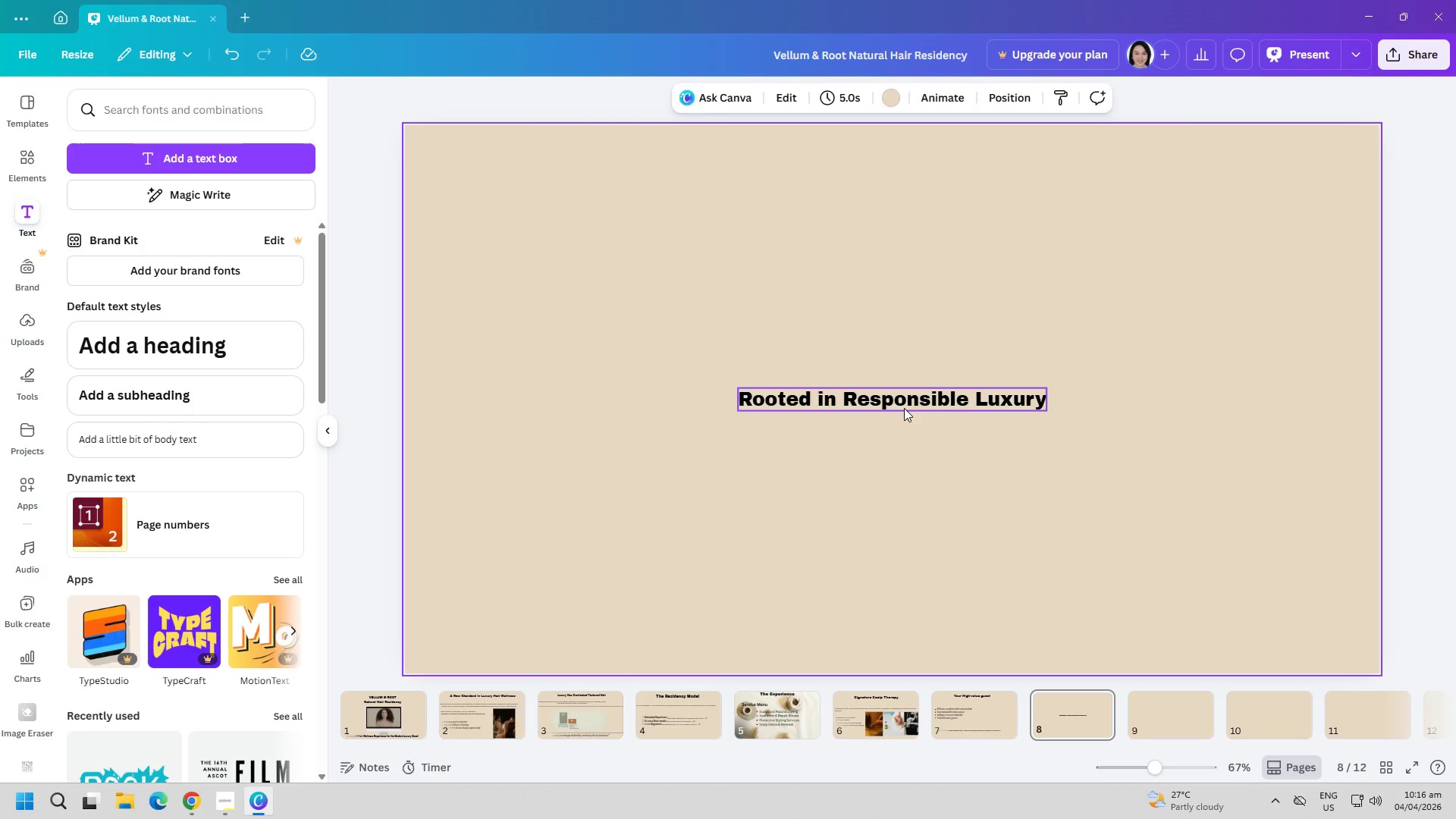 
left_click_drag(start_coordinate=[908, 404], to_coordinate=[896, 218])
 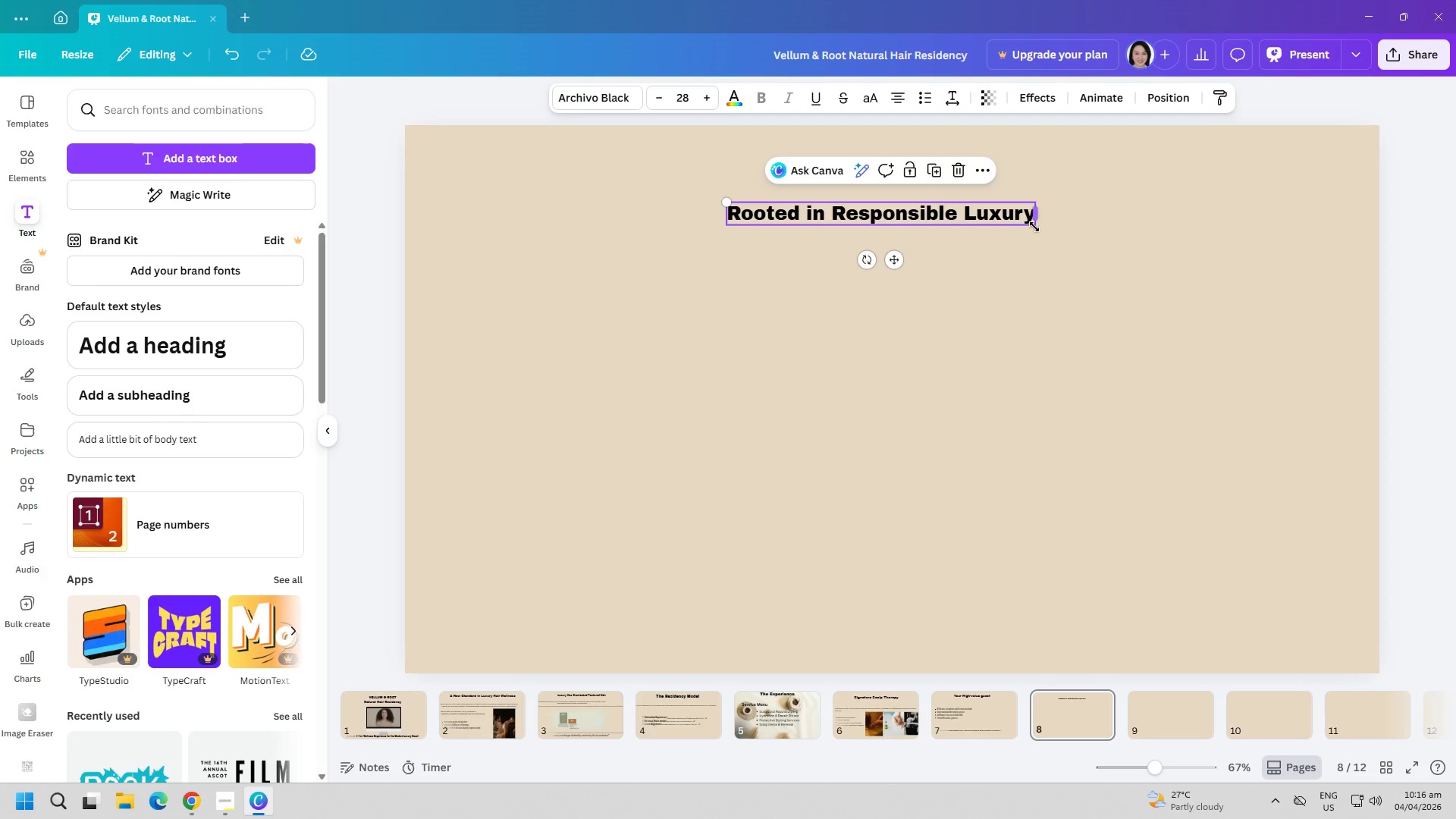 
left_click_drag(start_coordinate=[1034, 227], to_coordinate=[1167, 327])
 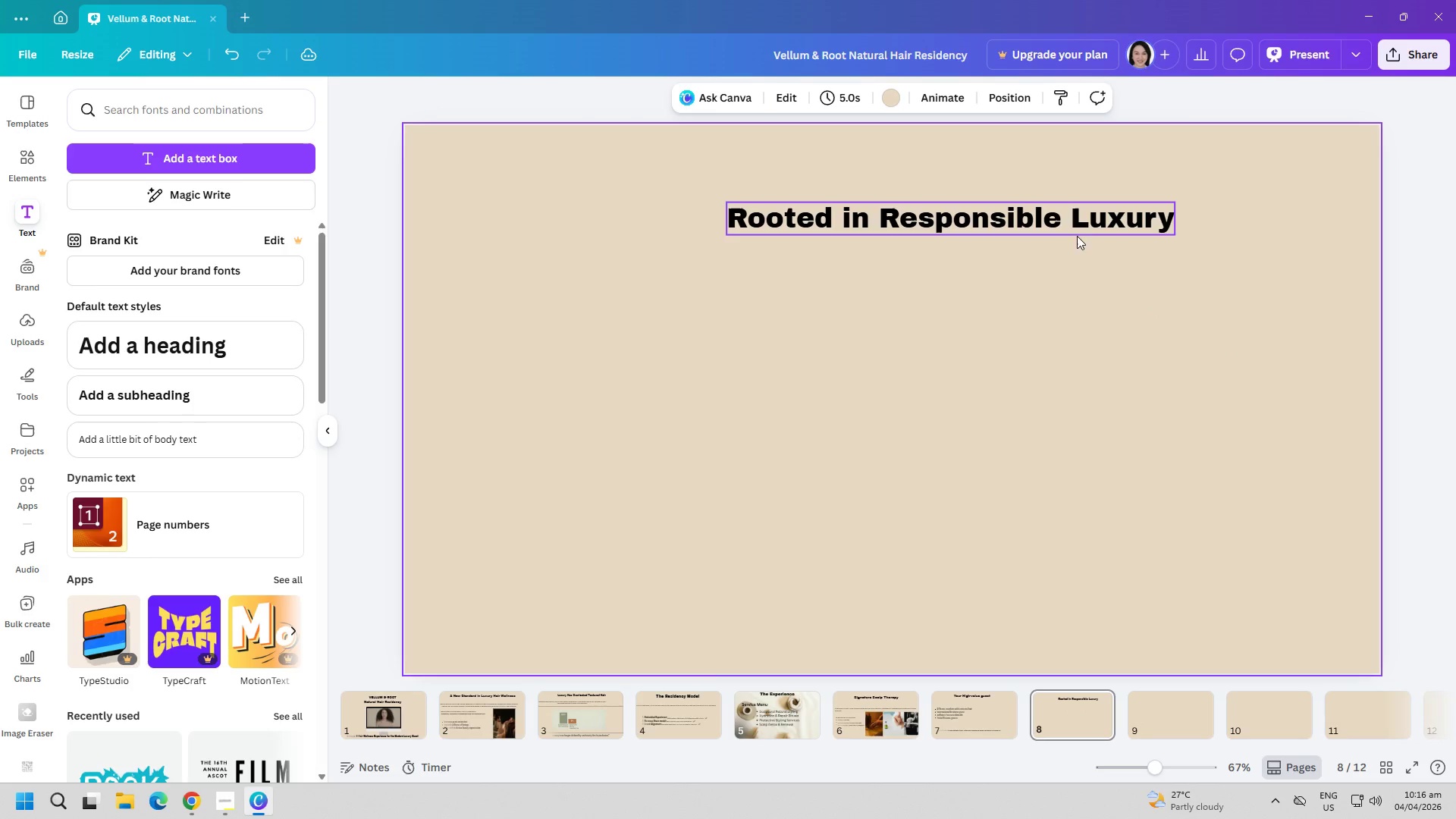 
left_click_drag(start_coordinate=[1070, 227], to_coordinate=[1015, 199])
 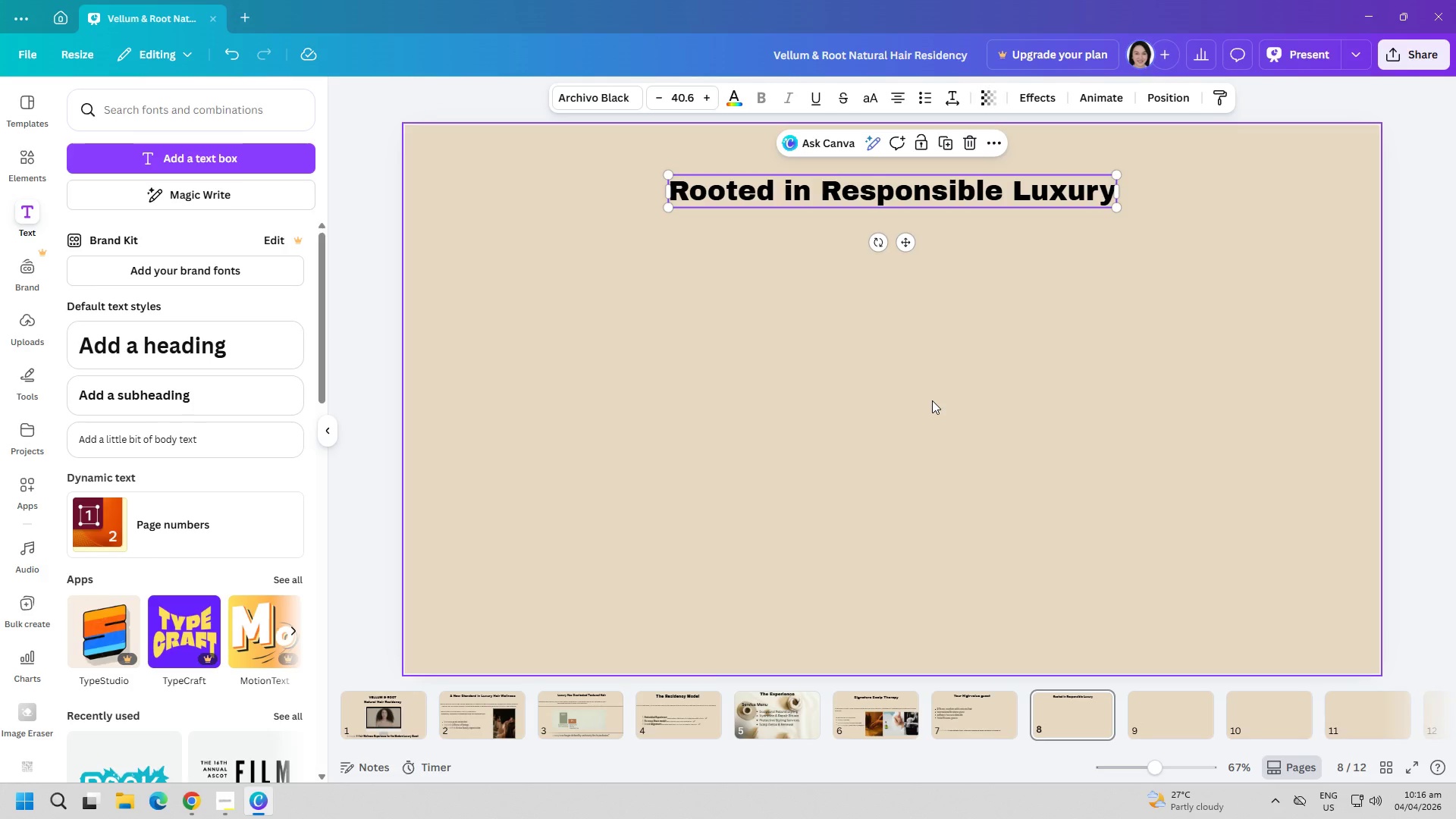 
left_click([932, 400])
 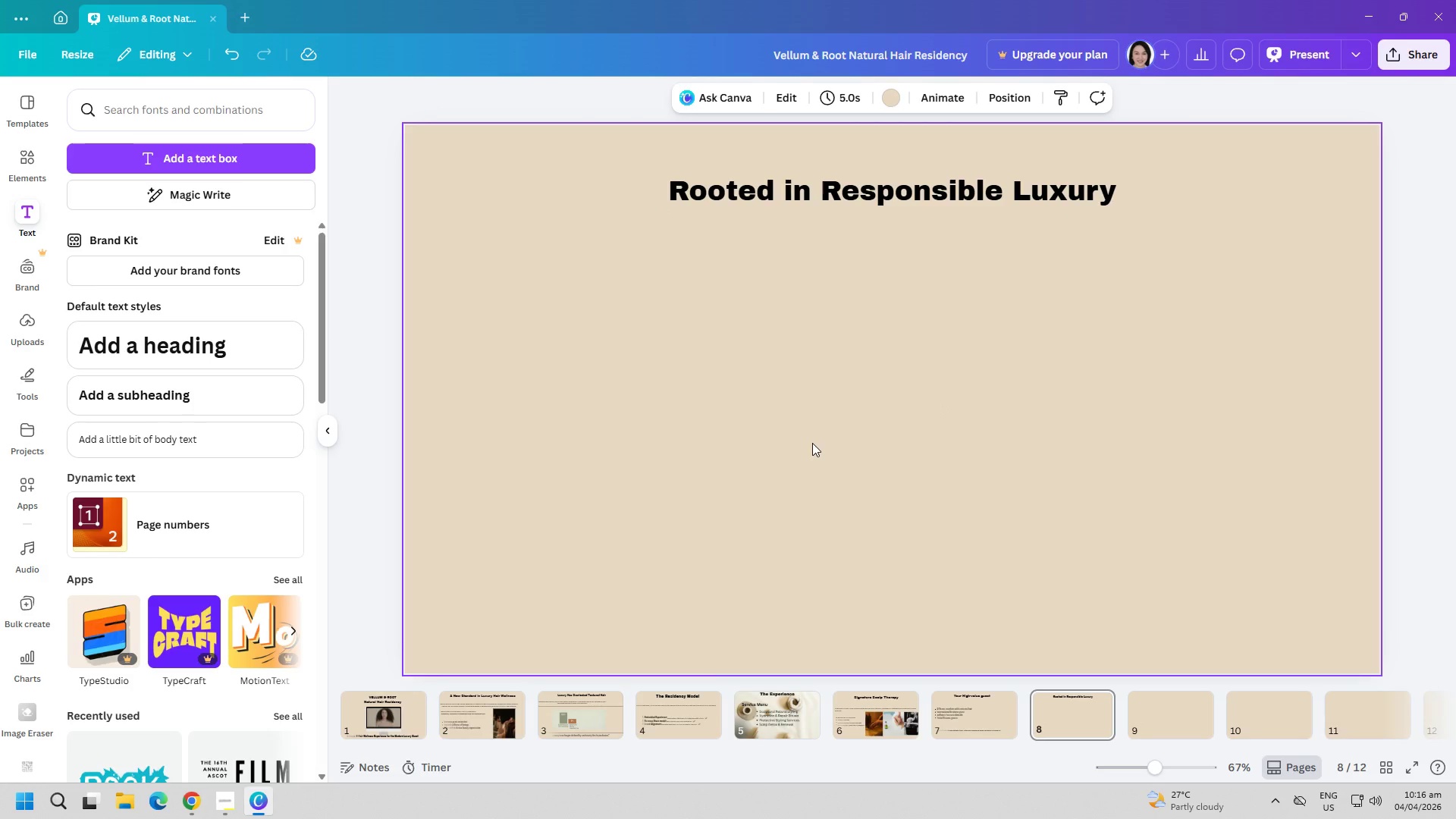 
left_click([221, 165])
 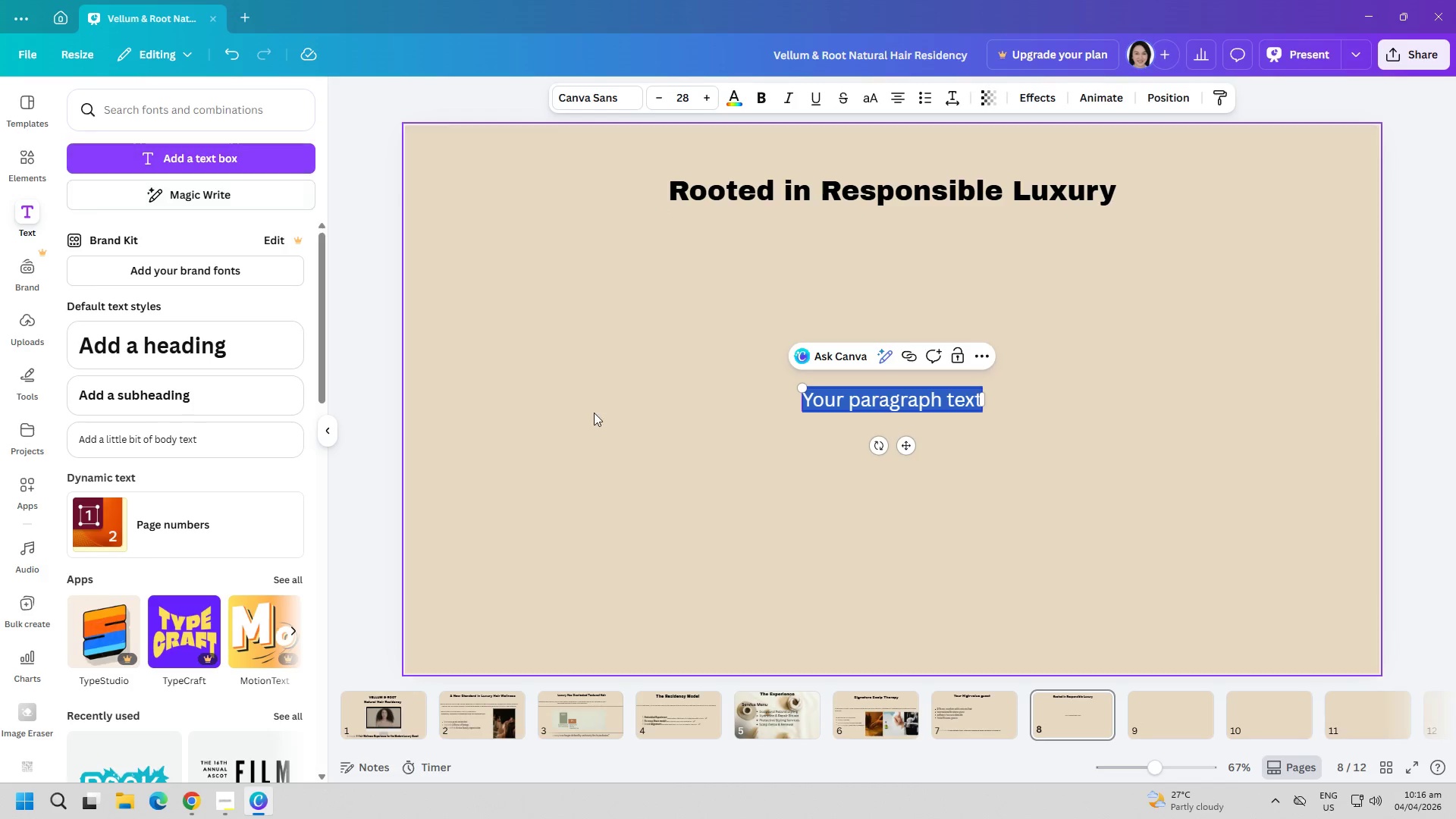 
type(Our fomulations and practiv)
key(Backspace)
type(ces)
key(Backspace)
key(Backspace)
key(Backspace)
key(Backspace)
 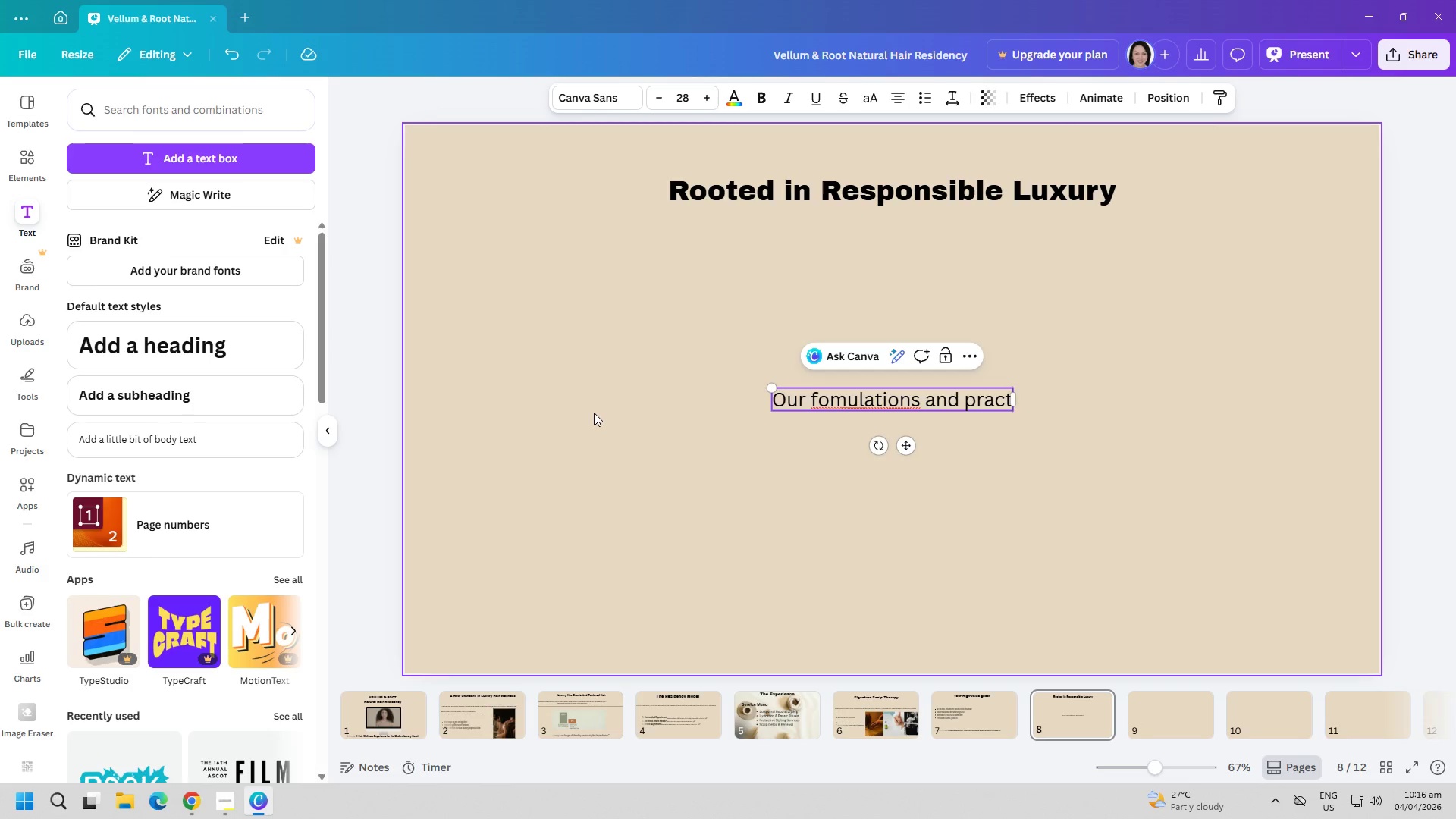 
key(Control+ControlLeft)
 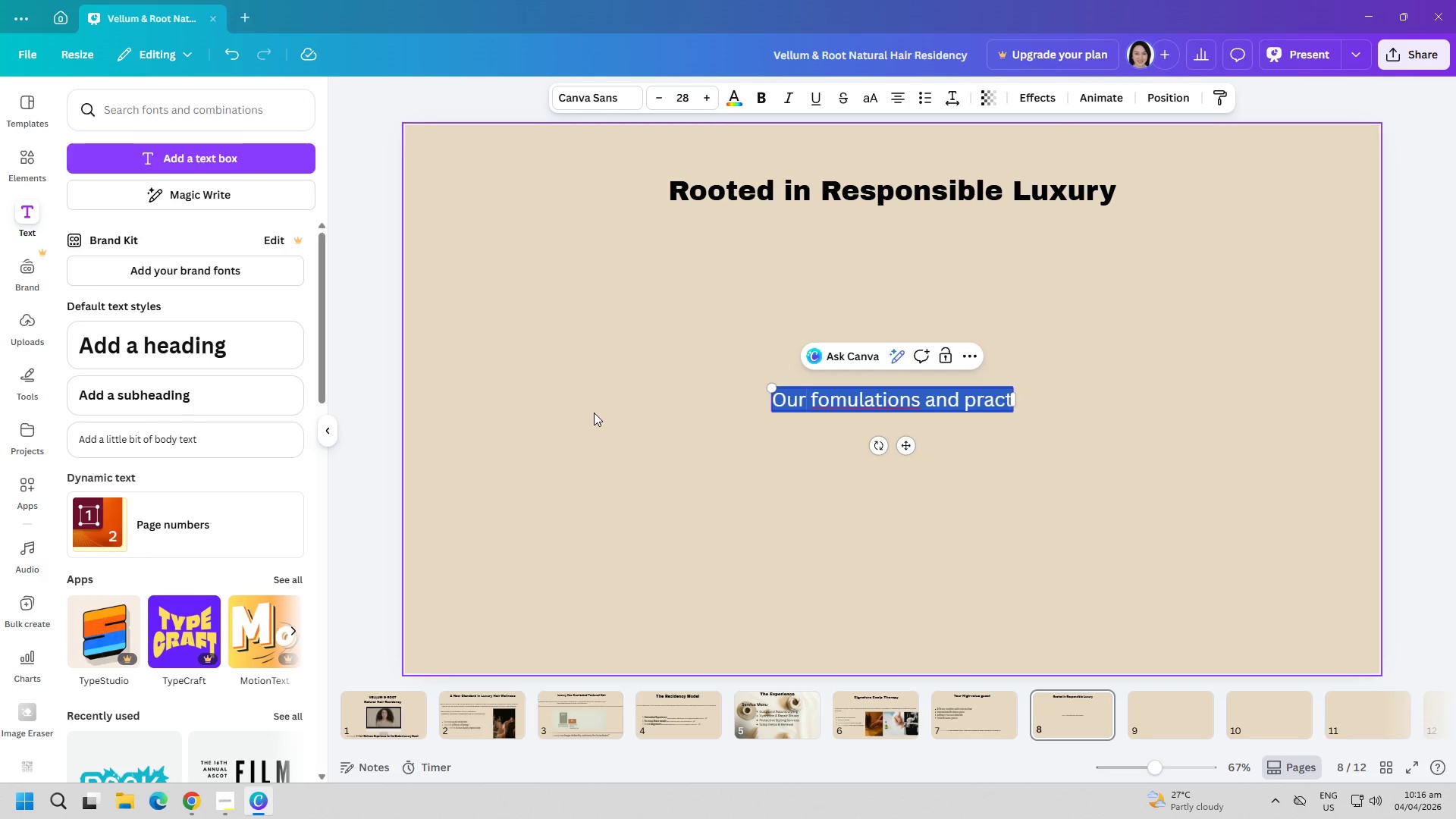 
key(Control+A)
 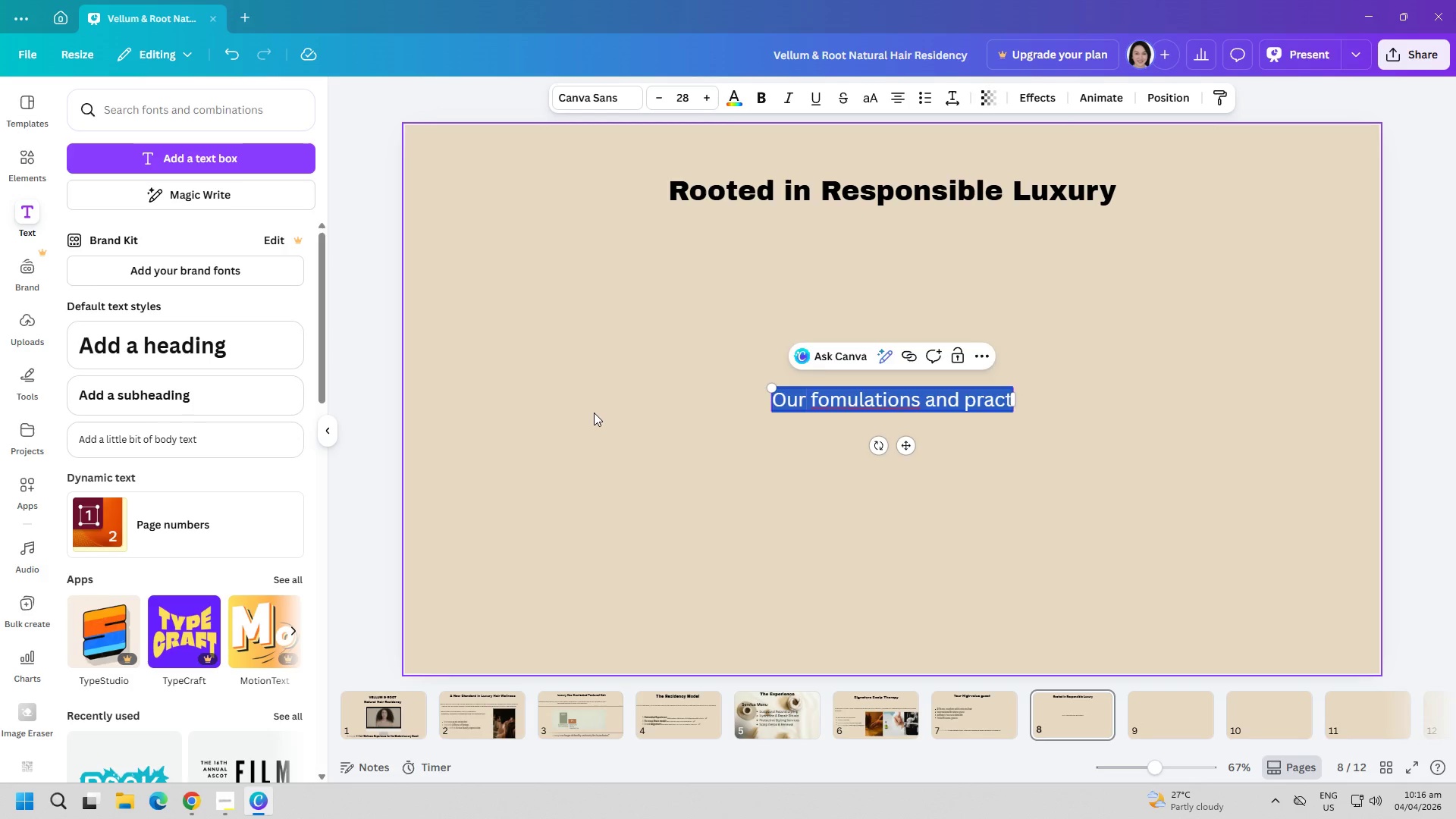 
key(Backspace)
type(Our fomulations and prtactices refre)
key(Backspace)
key(Backspace)
type(lect a commitment to sustainability without compromising perfomance)
 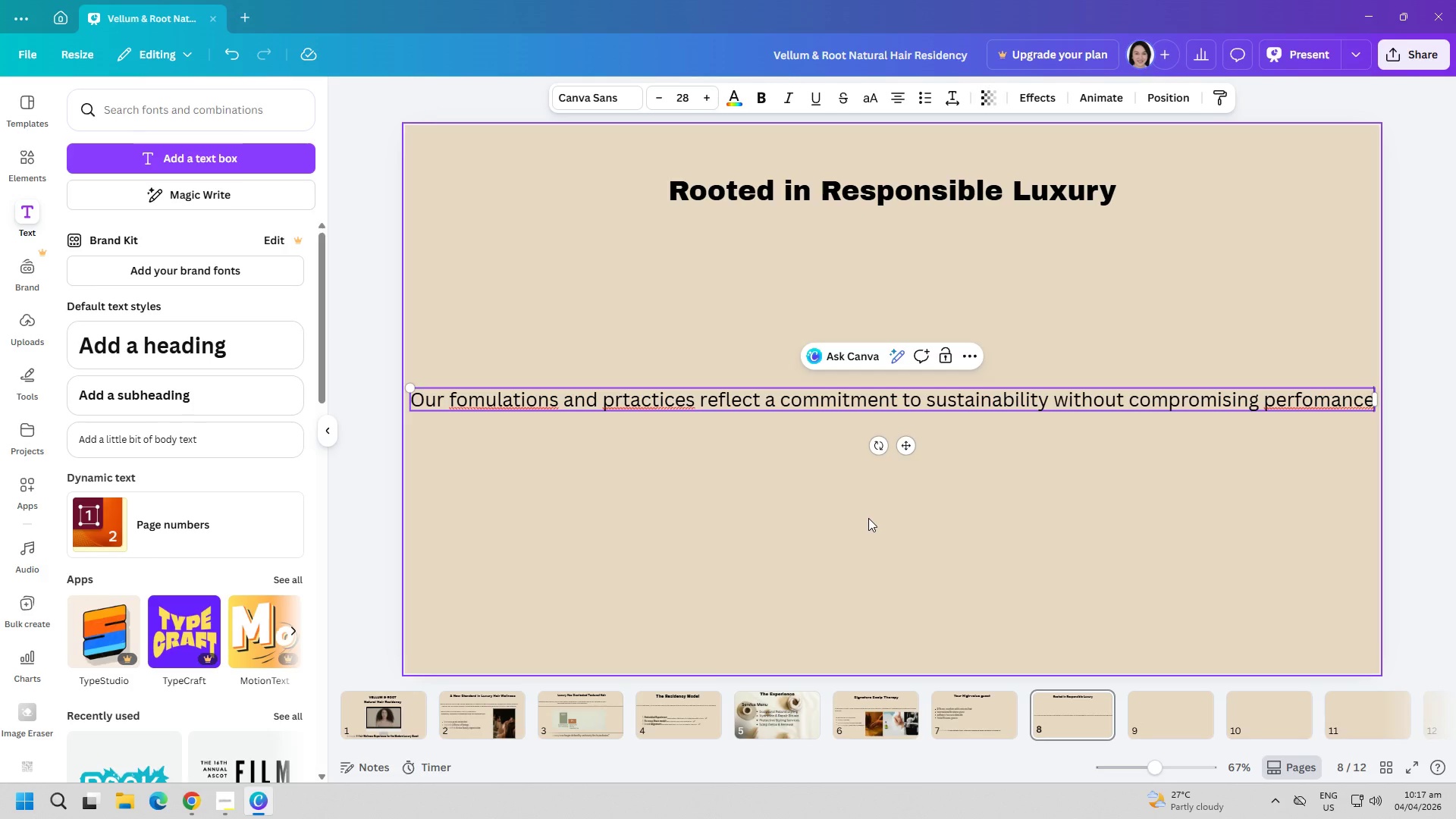 
key(Period)
 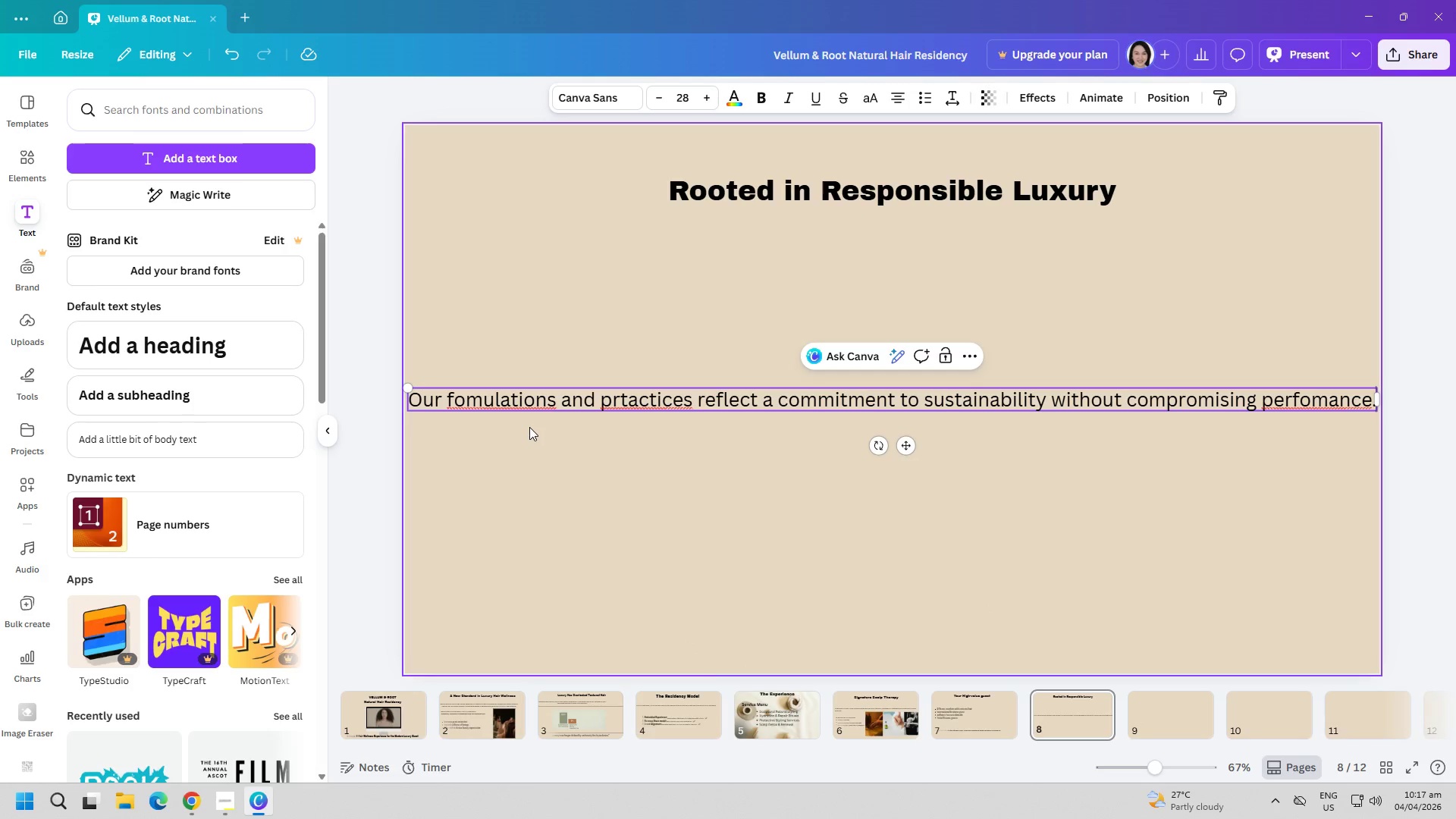 
wait(6.0)
 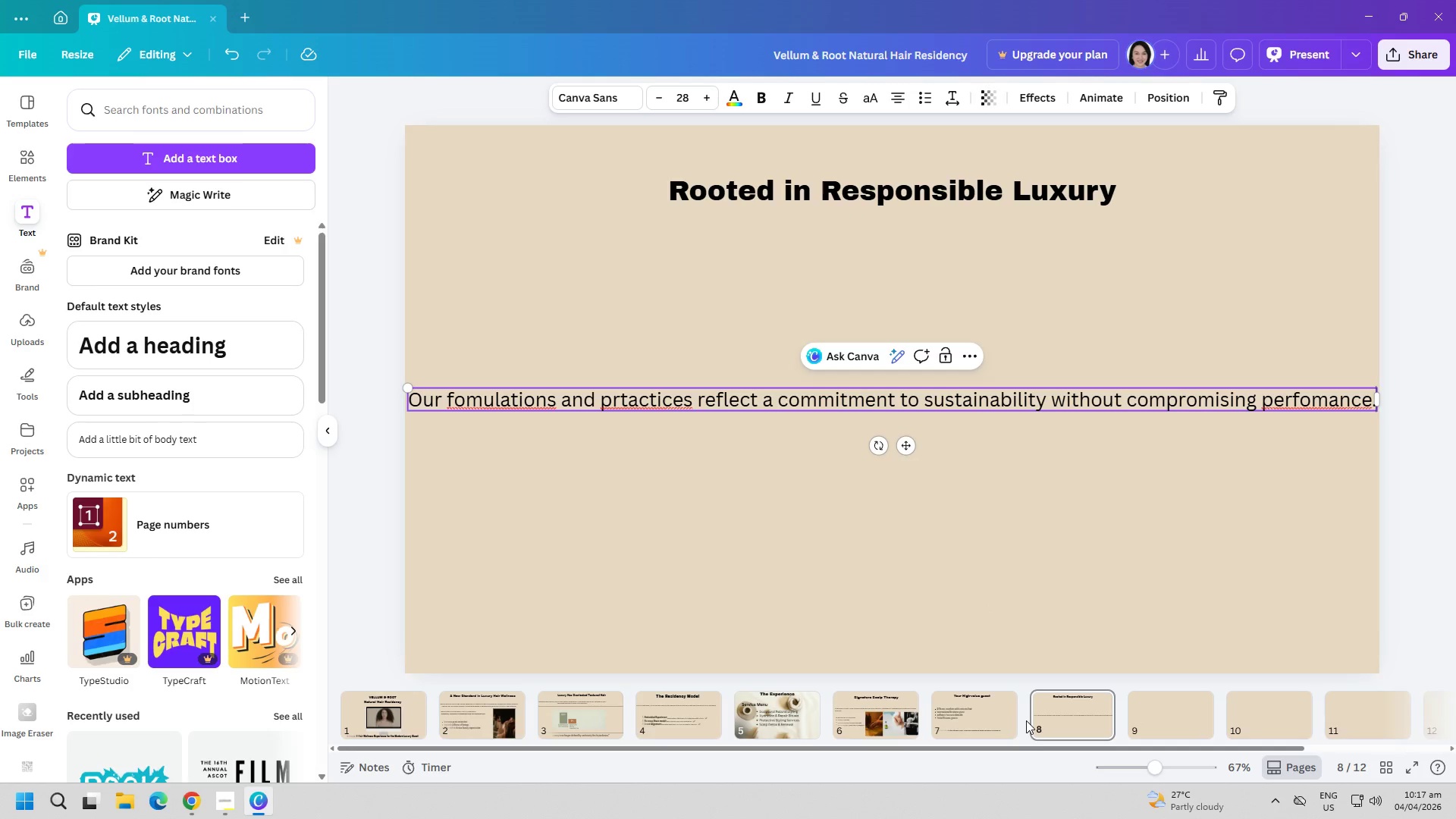 
left_click([471, 399])
 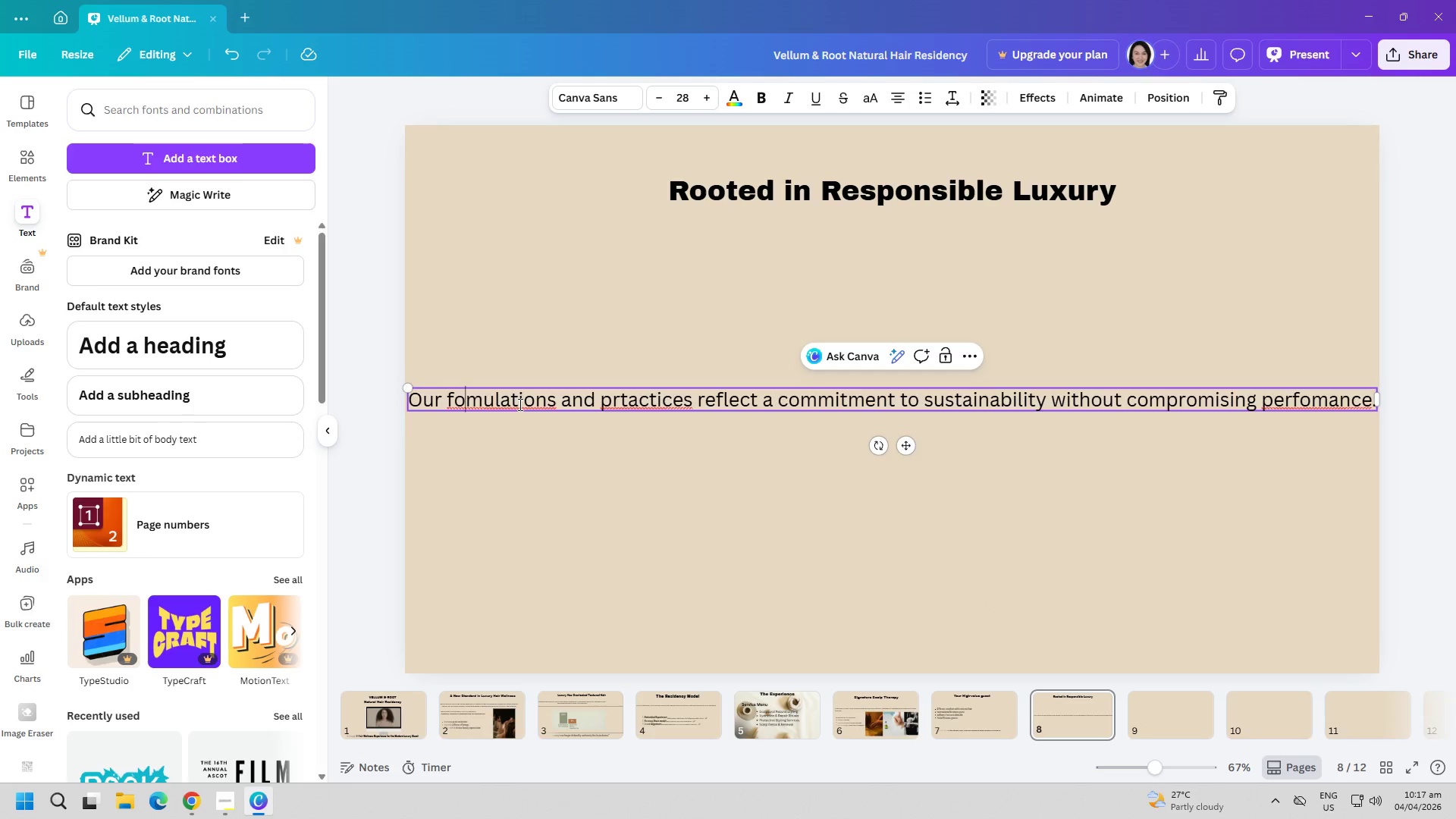 
key(R)
 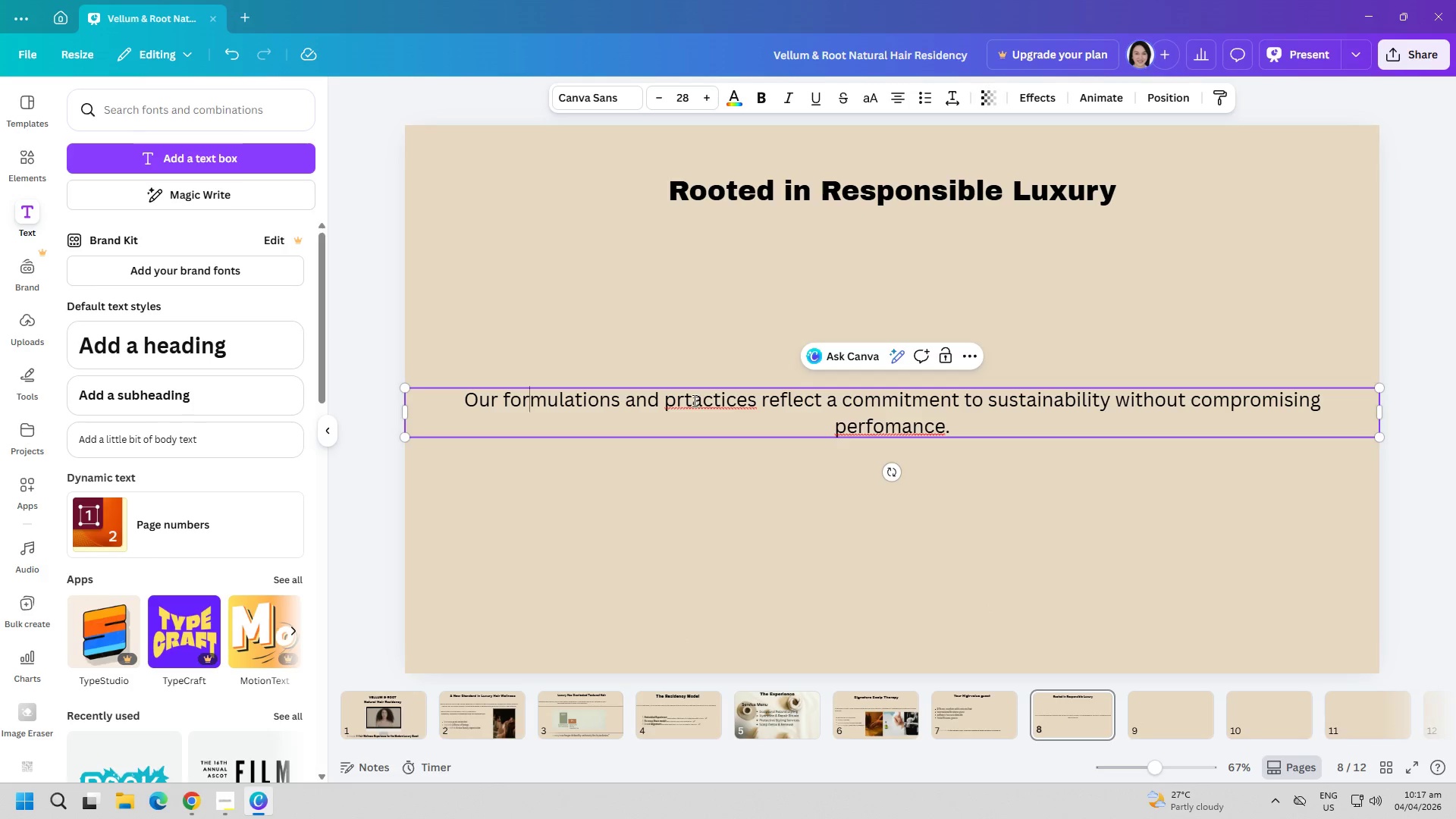 
left_click([692, 400])
 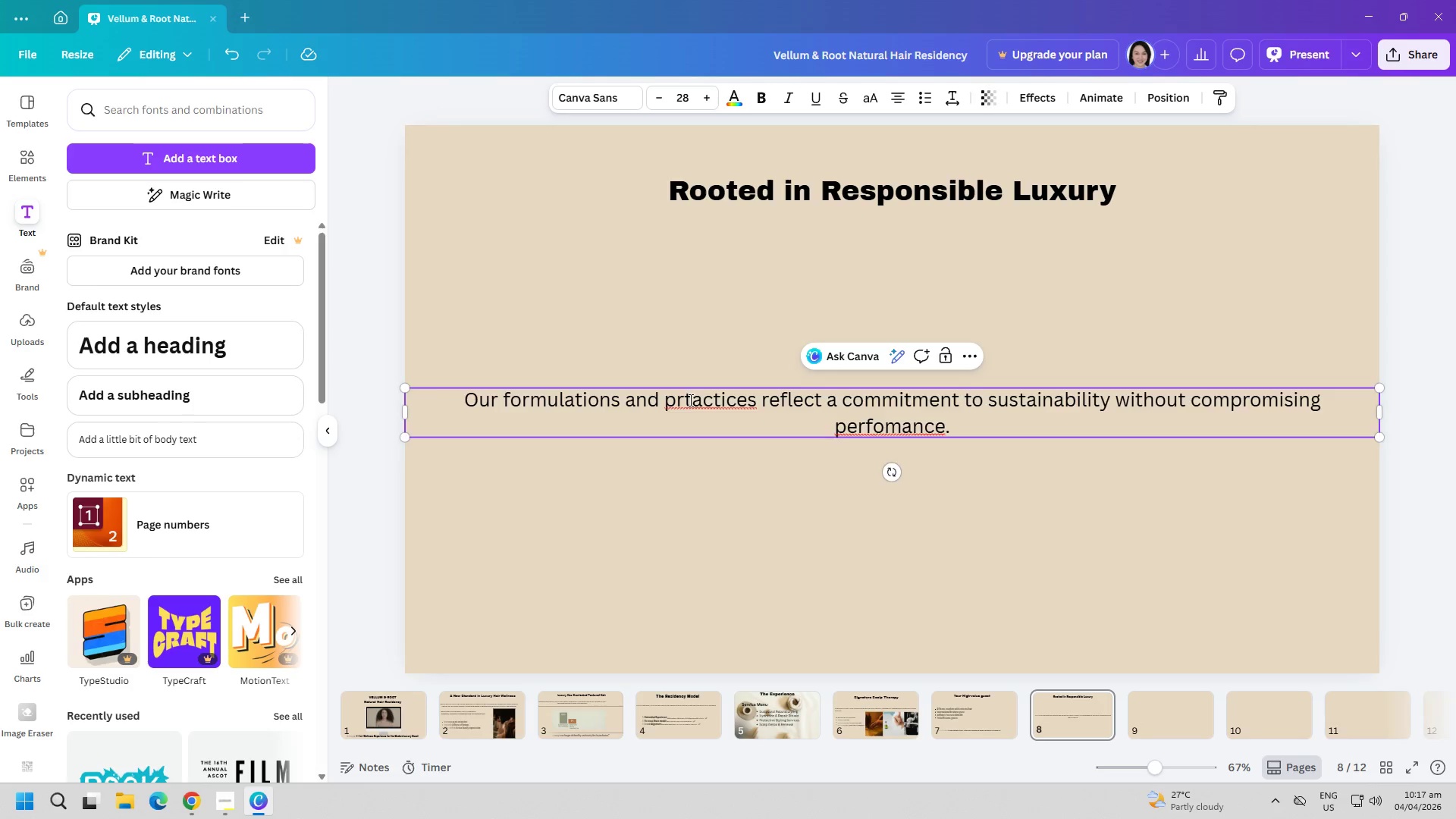 
key(Backspace)
 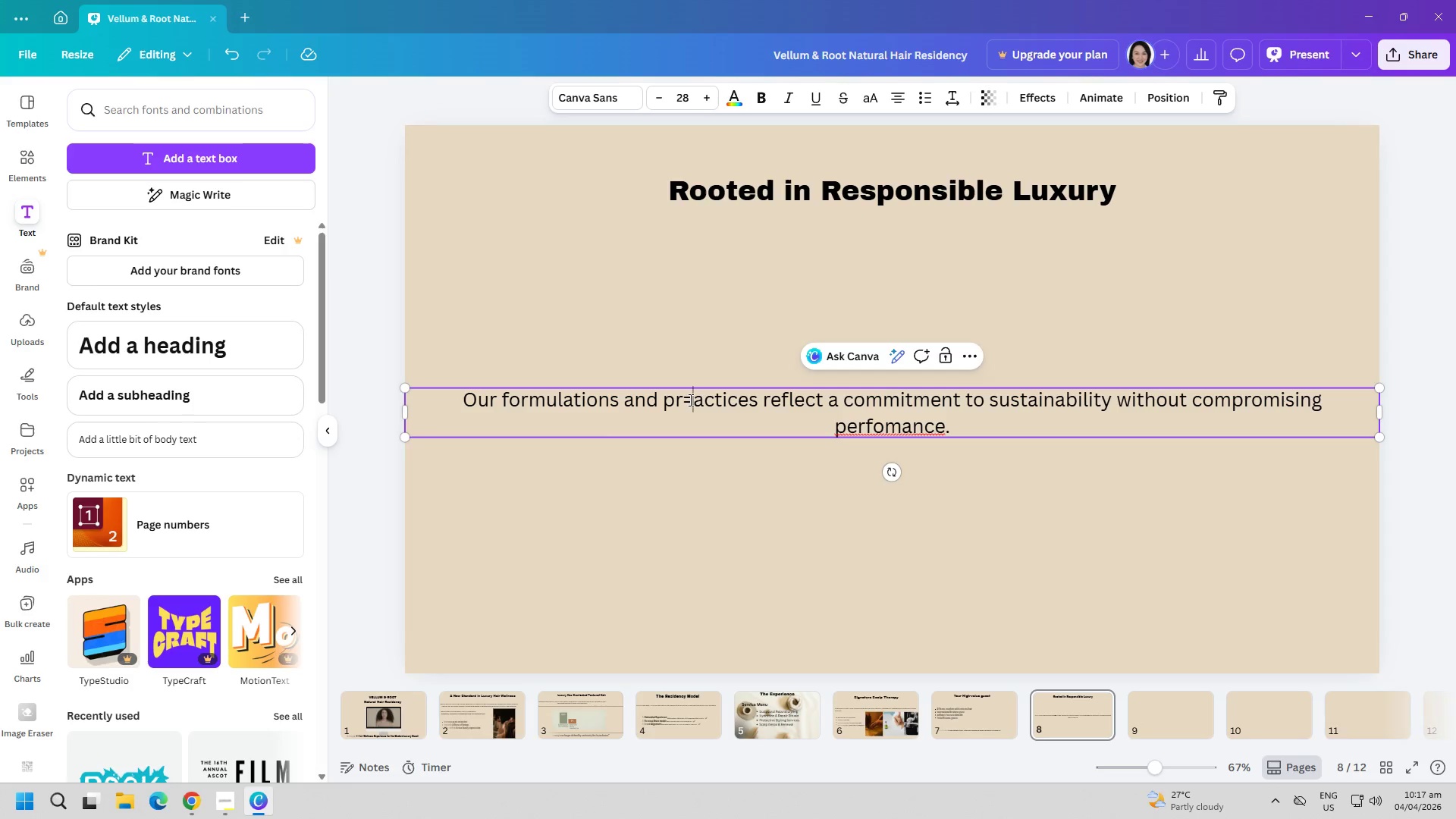 
key(Equal)
 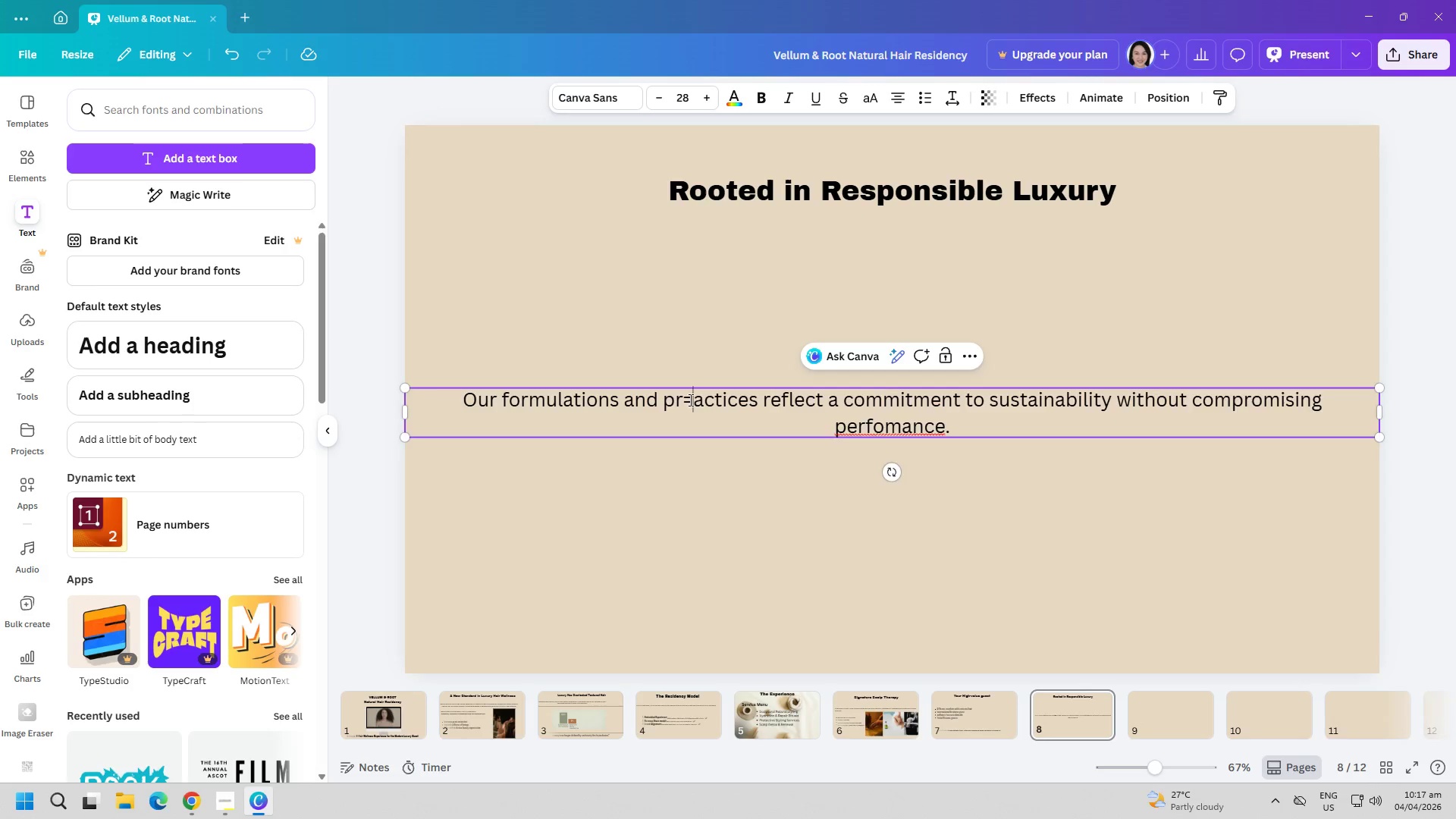 
key(Backspace)
 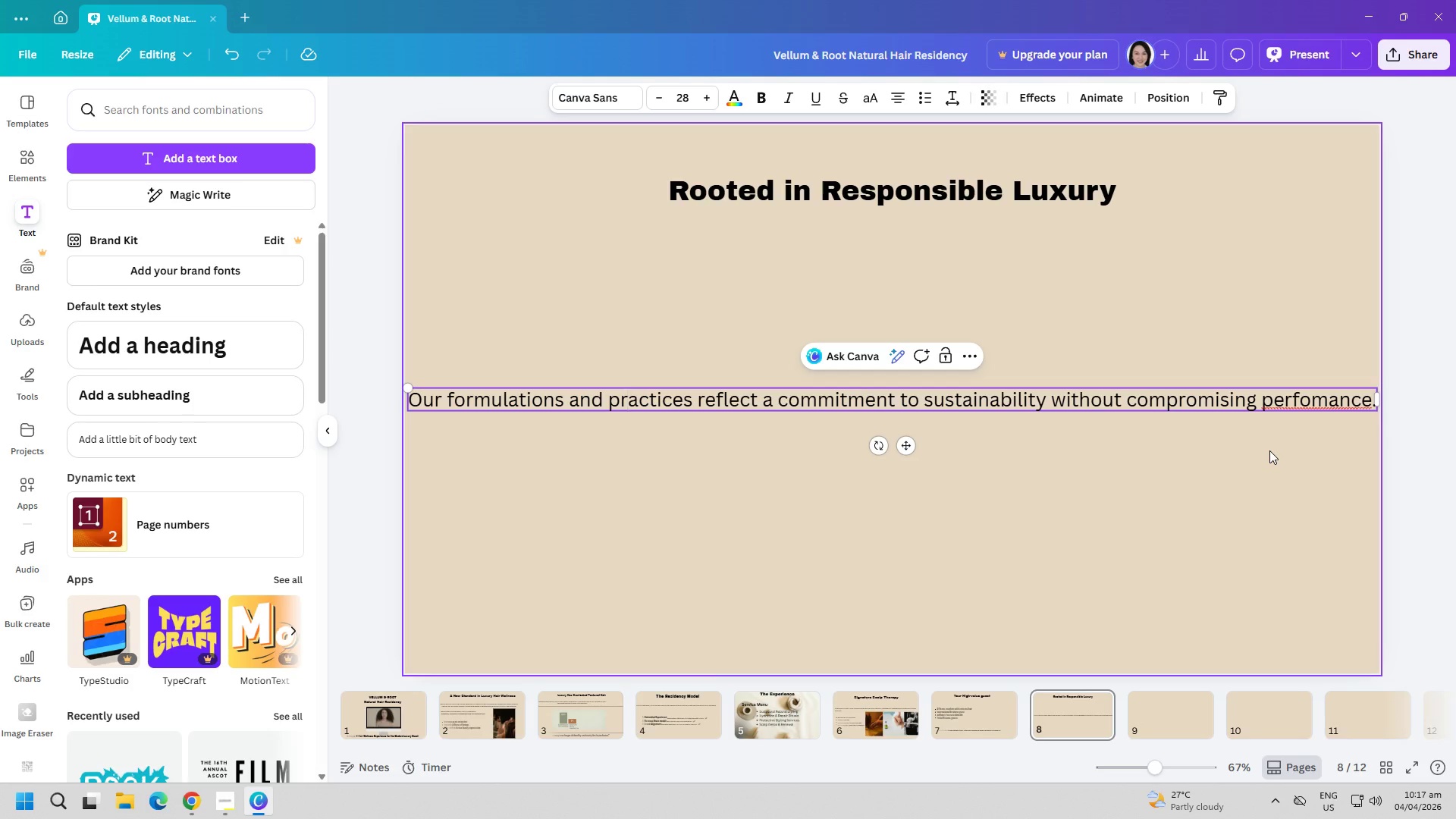 
wait(6.92)
 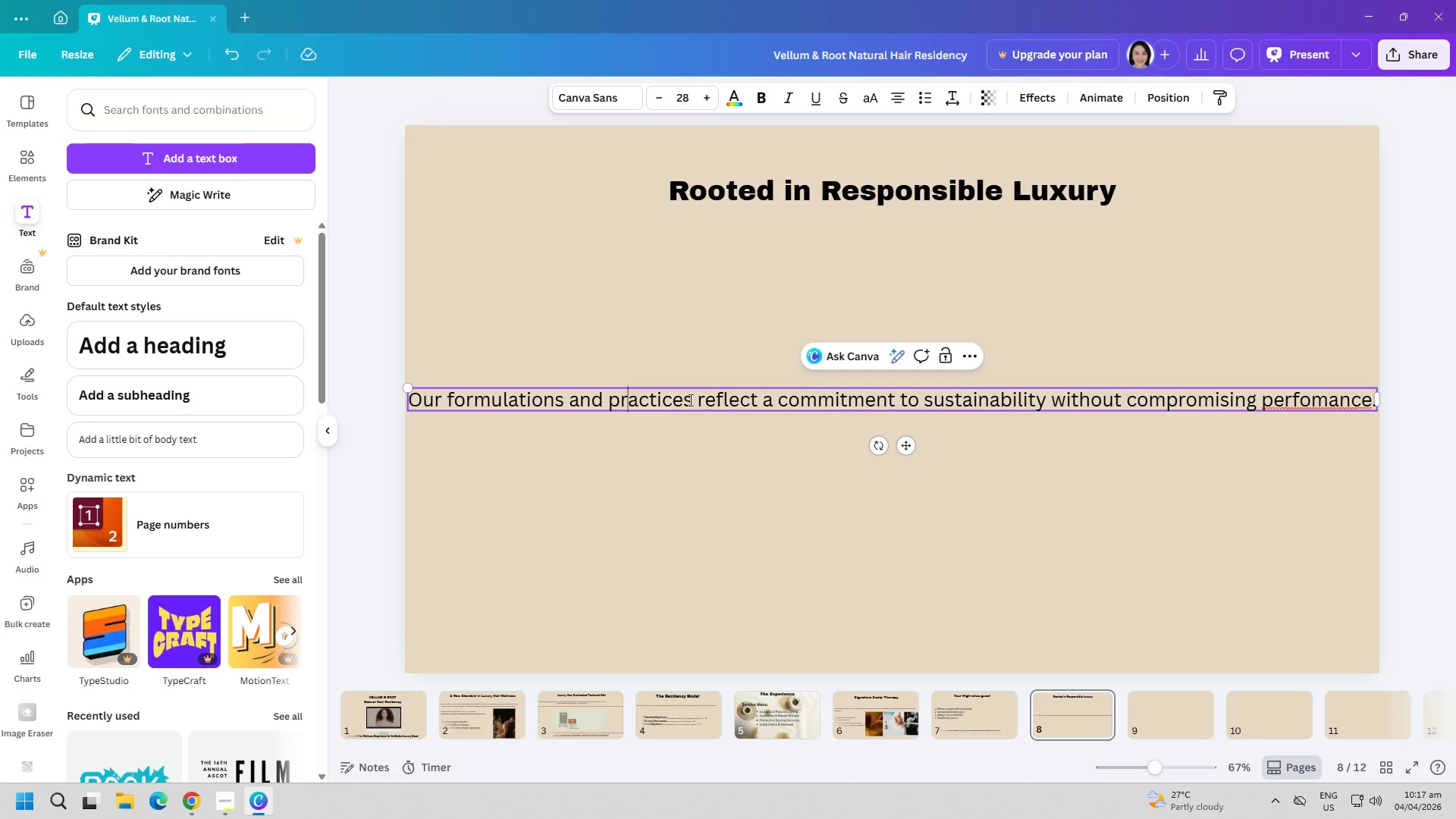 
left_click([1269, 450])
 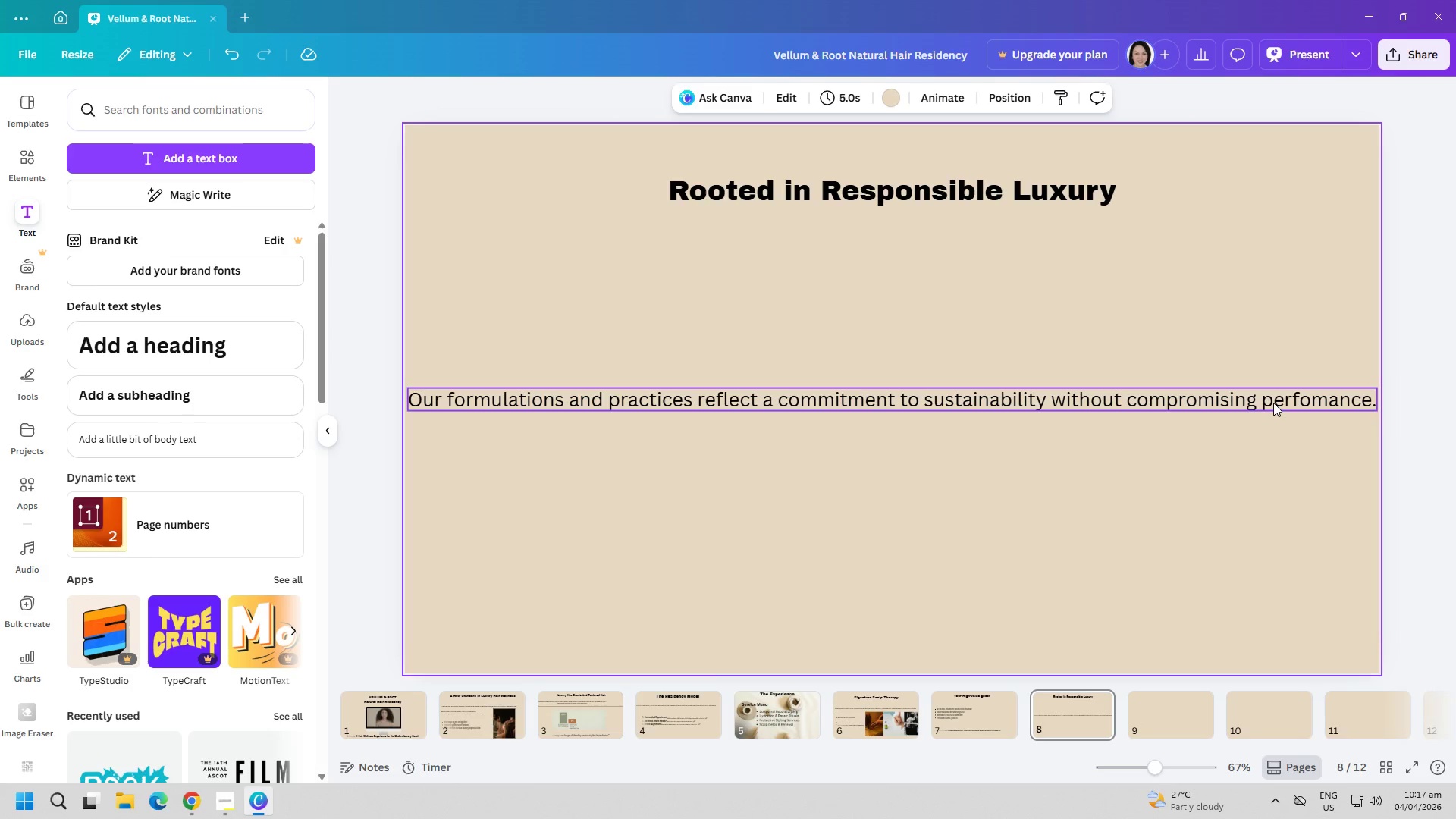 
left_click([1273, 403])
 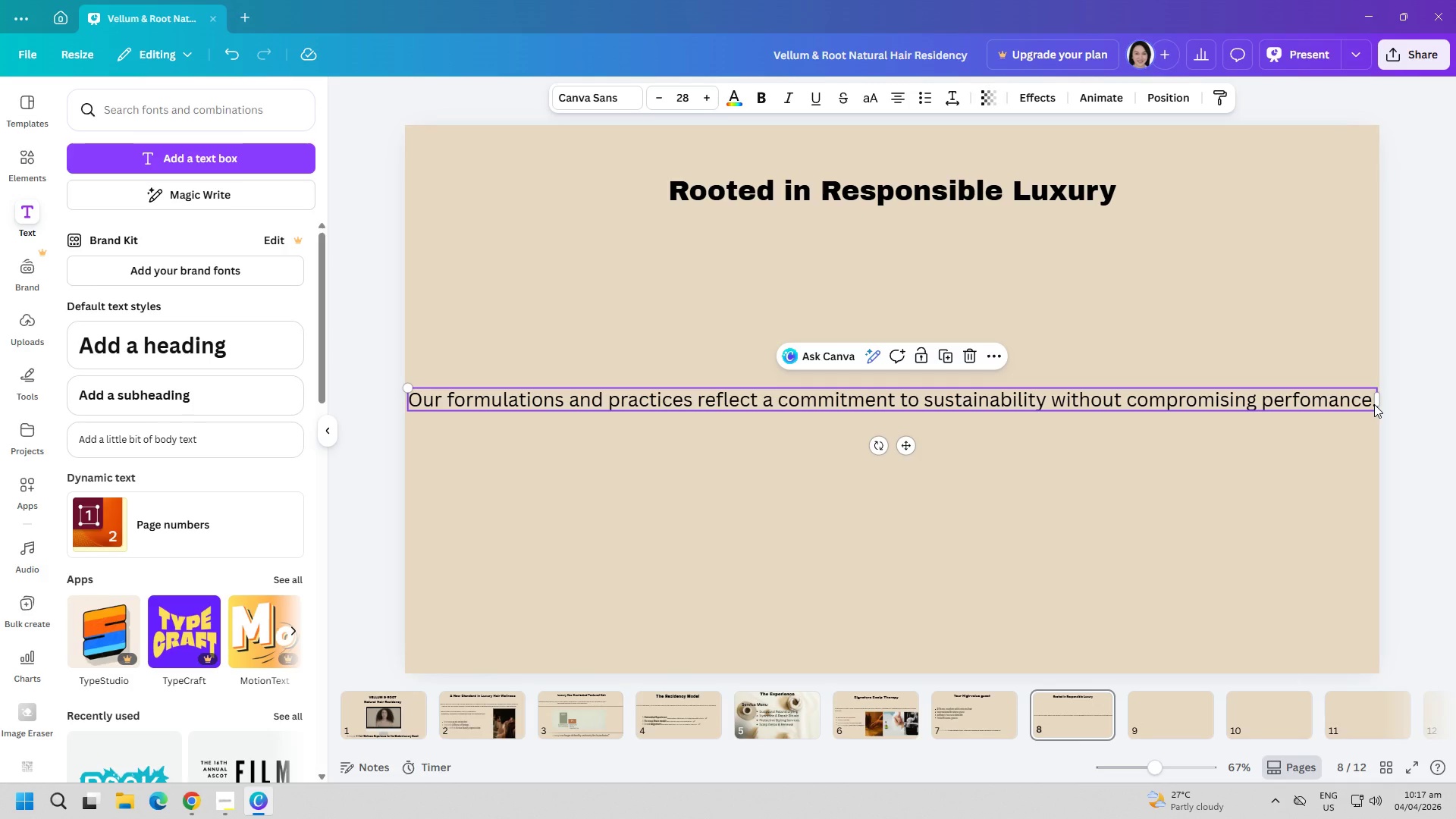 
left_click_drag(start_coordinate=[1374, 413], to_coordinate=[1147, 406])
 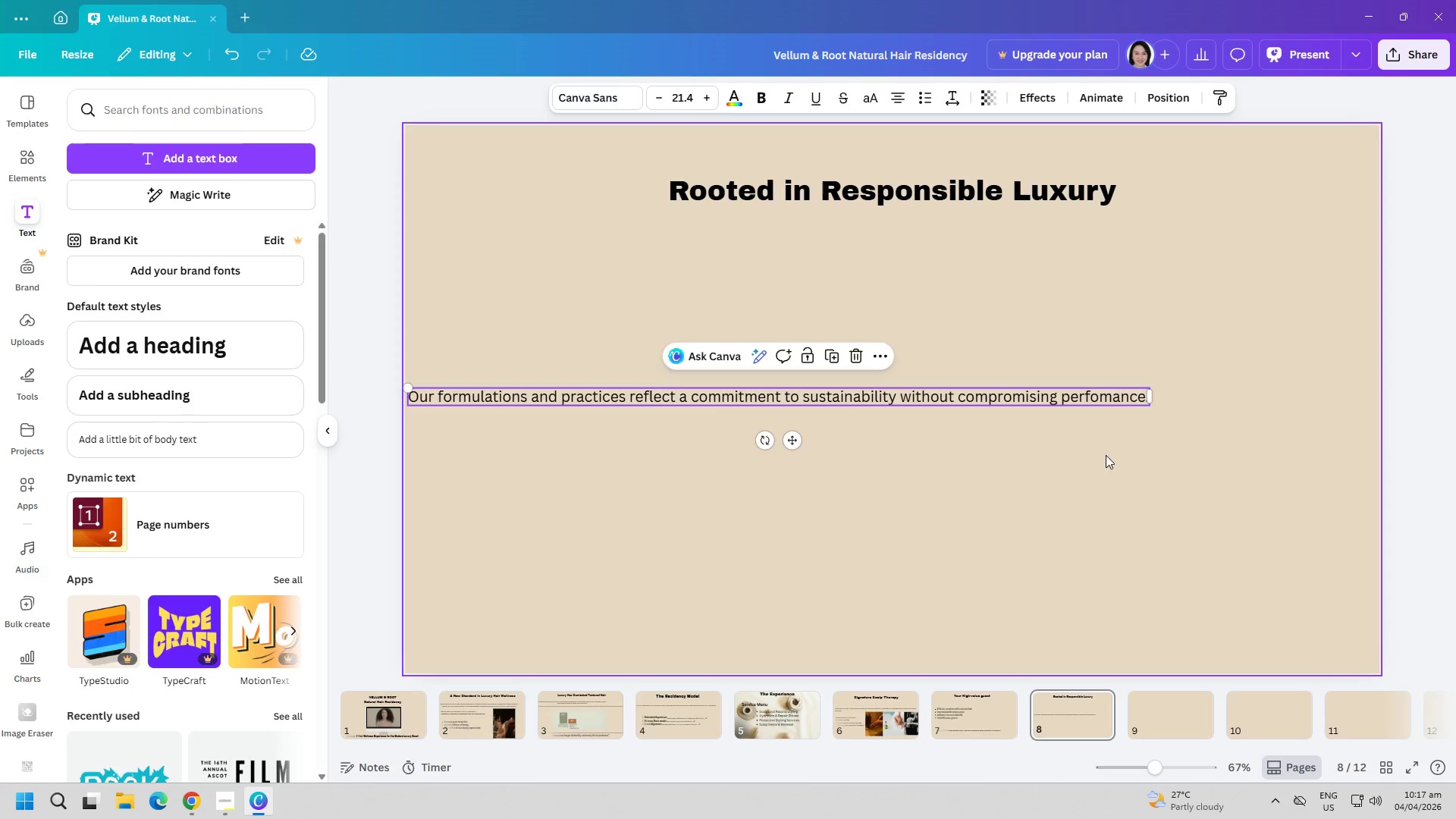 
left_click([1106, 455])
 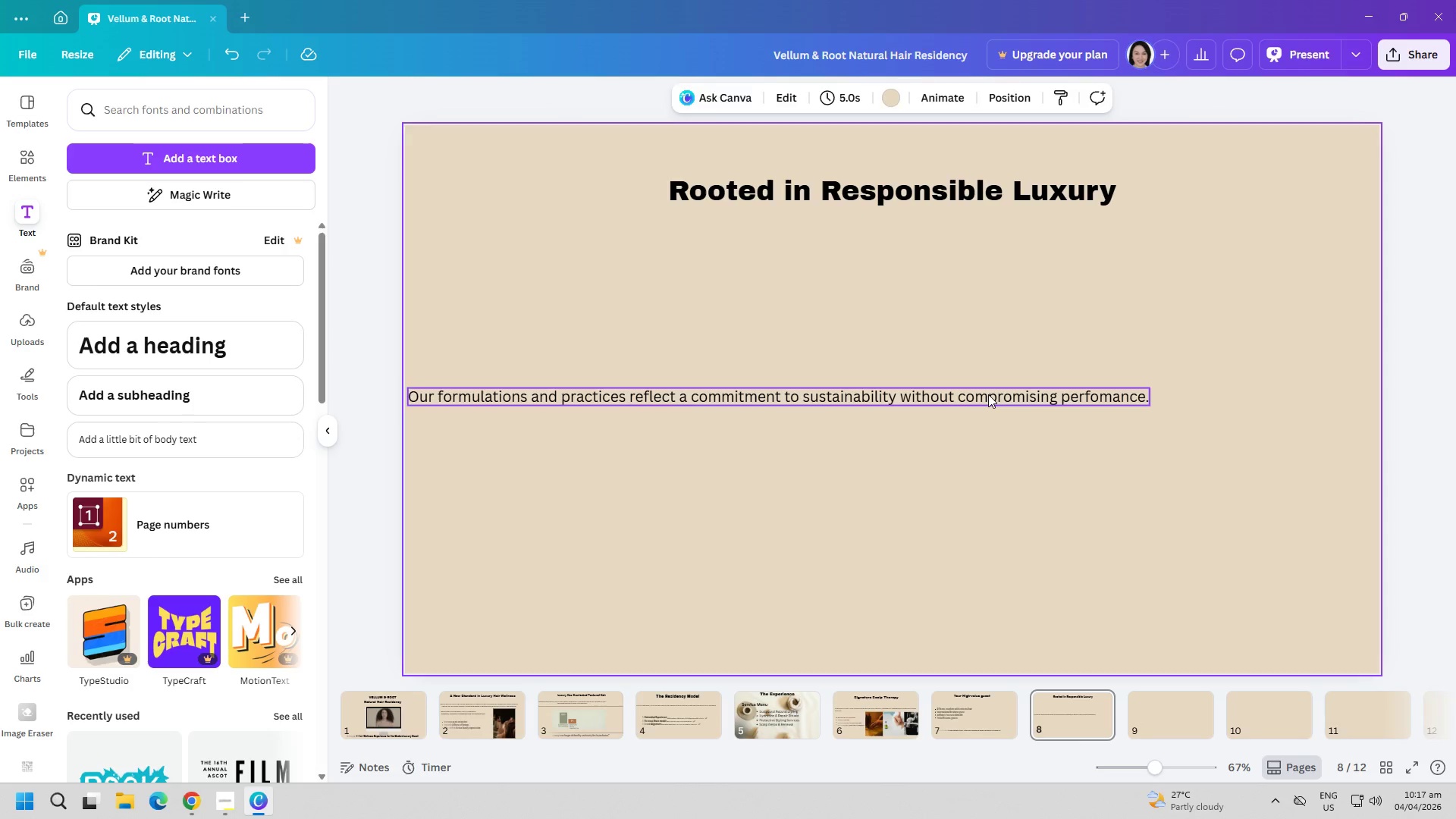 
left_click_drag(start_coordinate=[988, 394], to_coordinate=[1015, 326])
 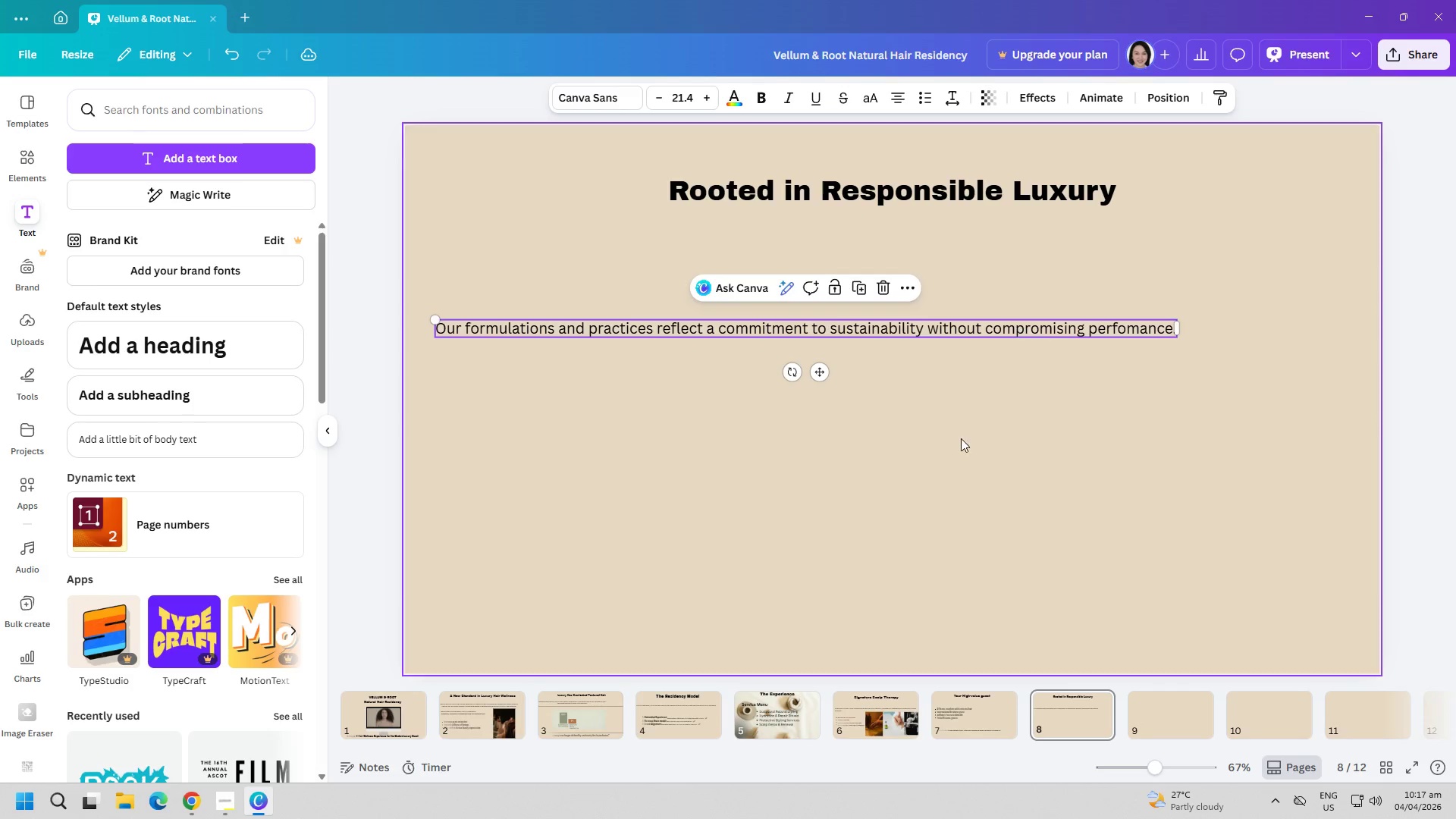 
left_click([959, 441])
 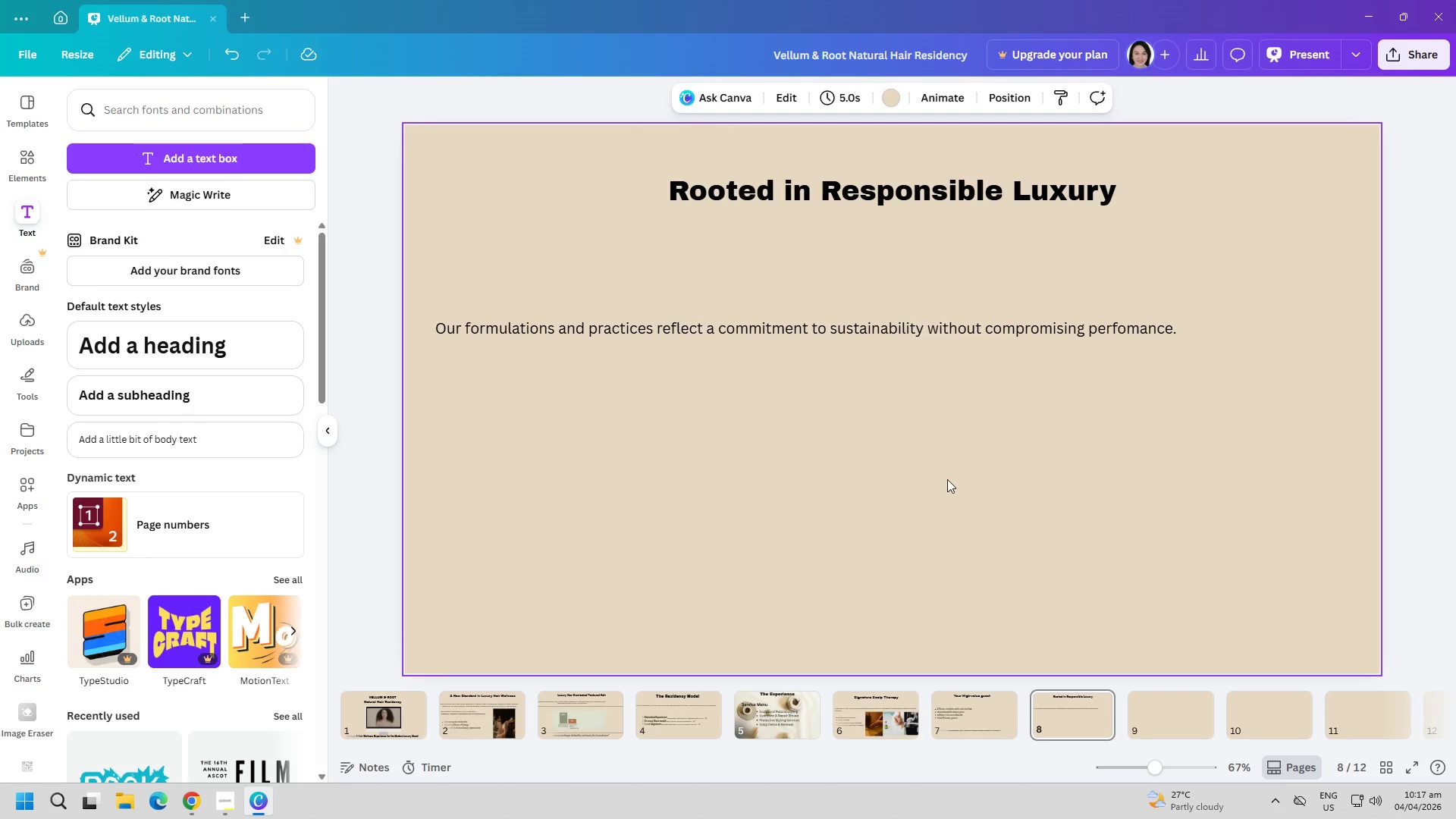 
wait(15.55)
 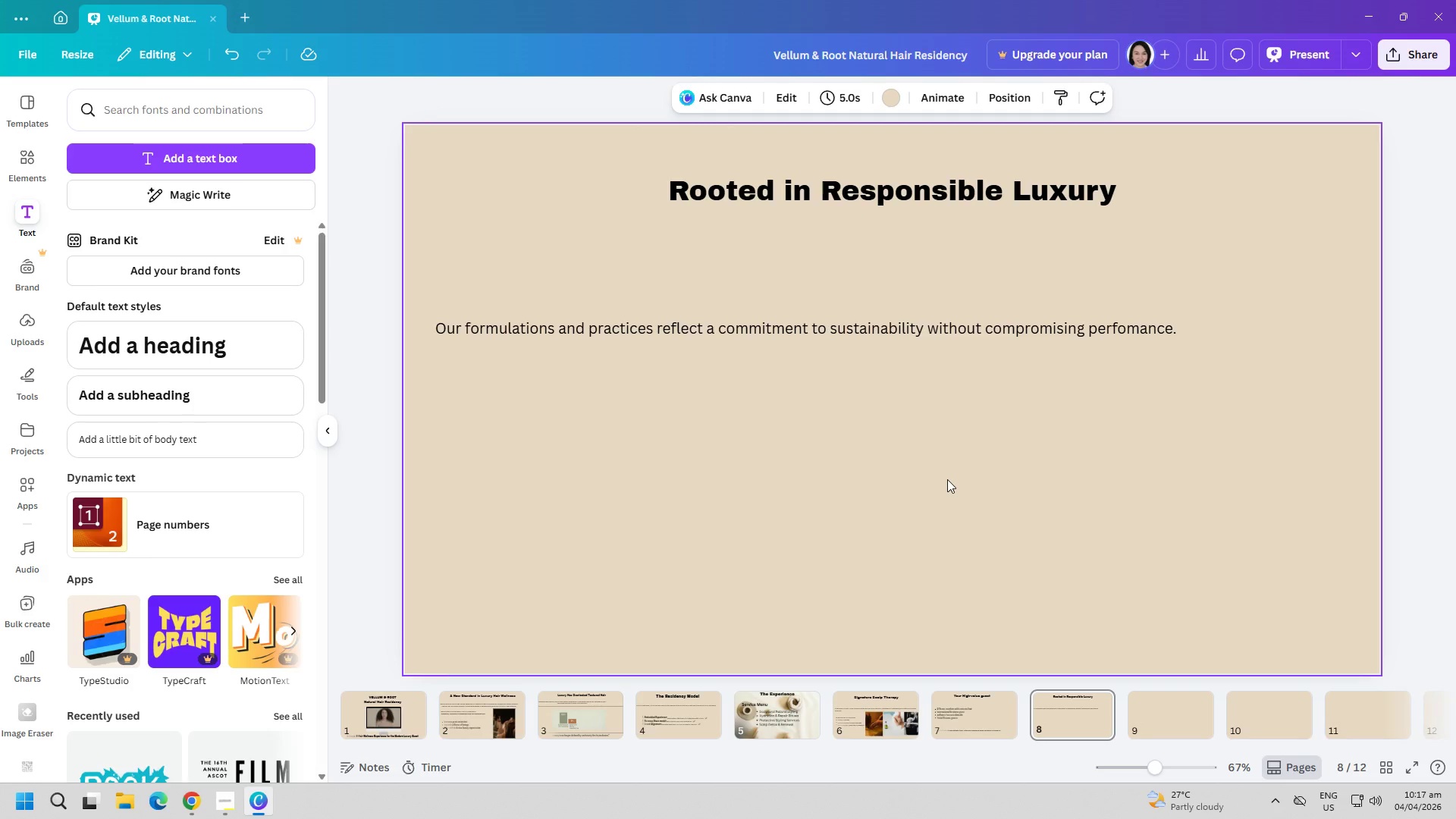 
left_click_drag(start_coordinate=[721, 326], to_coordinate=[714, 315])
 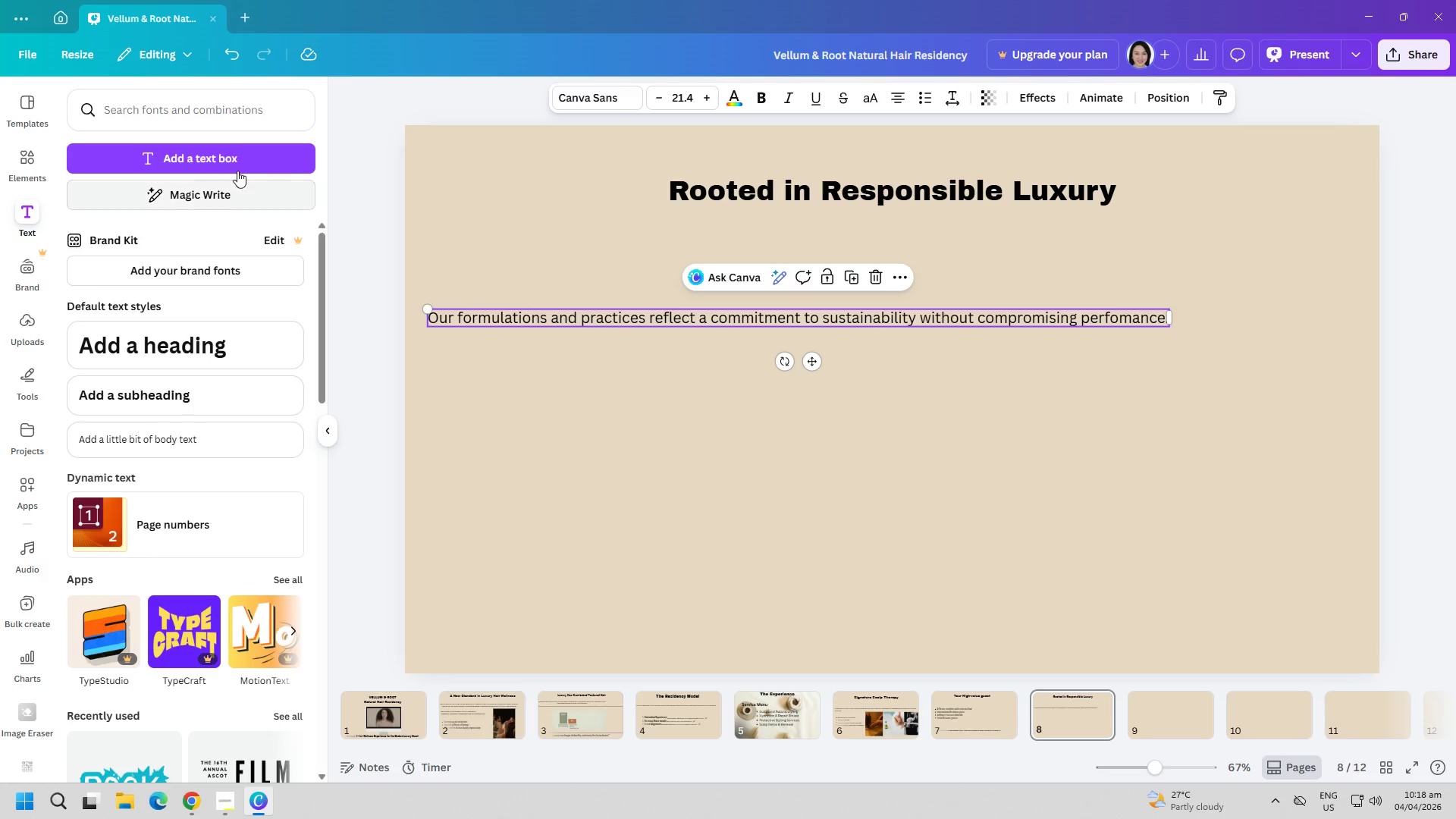 
left_click([228, 150])
 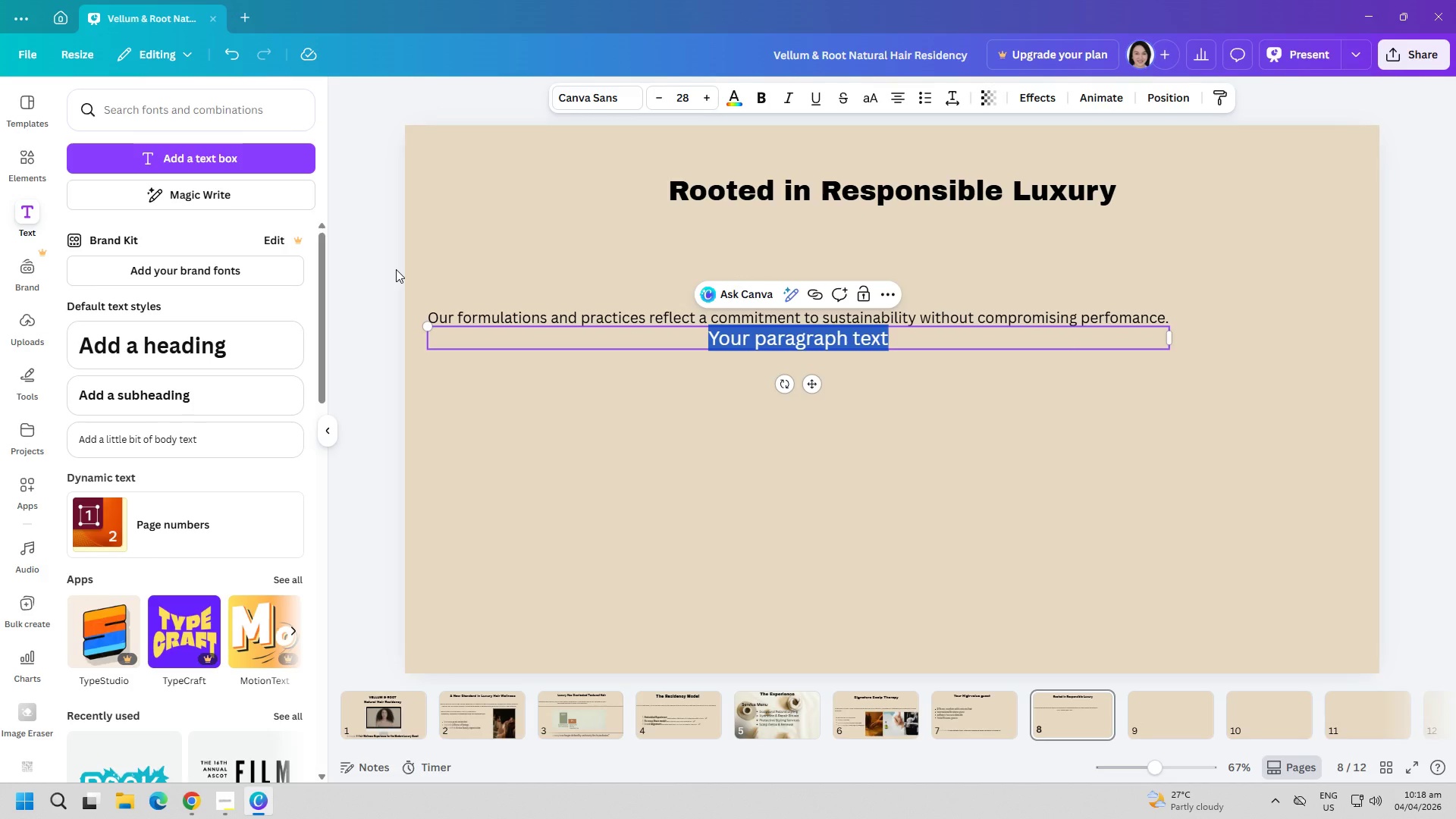 
type(Revenue share on all services)
 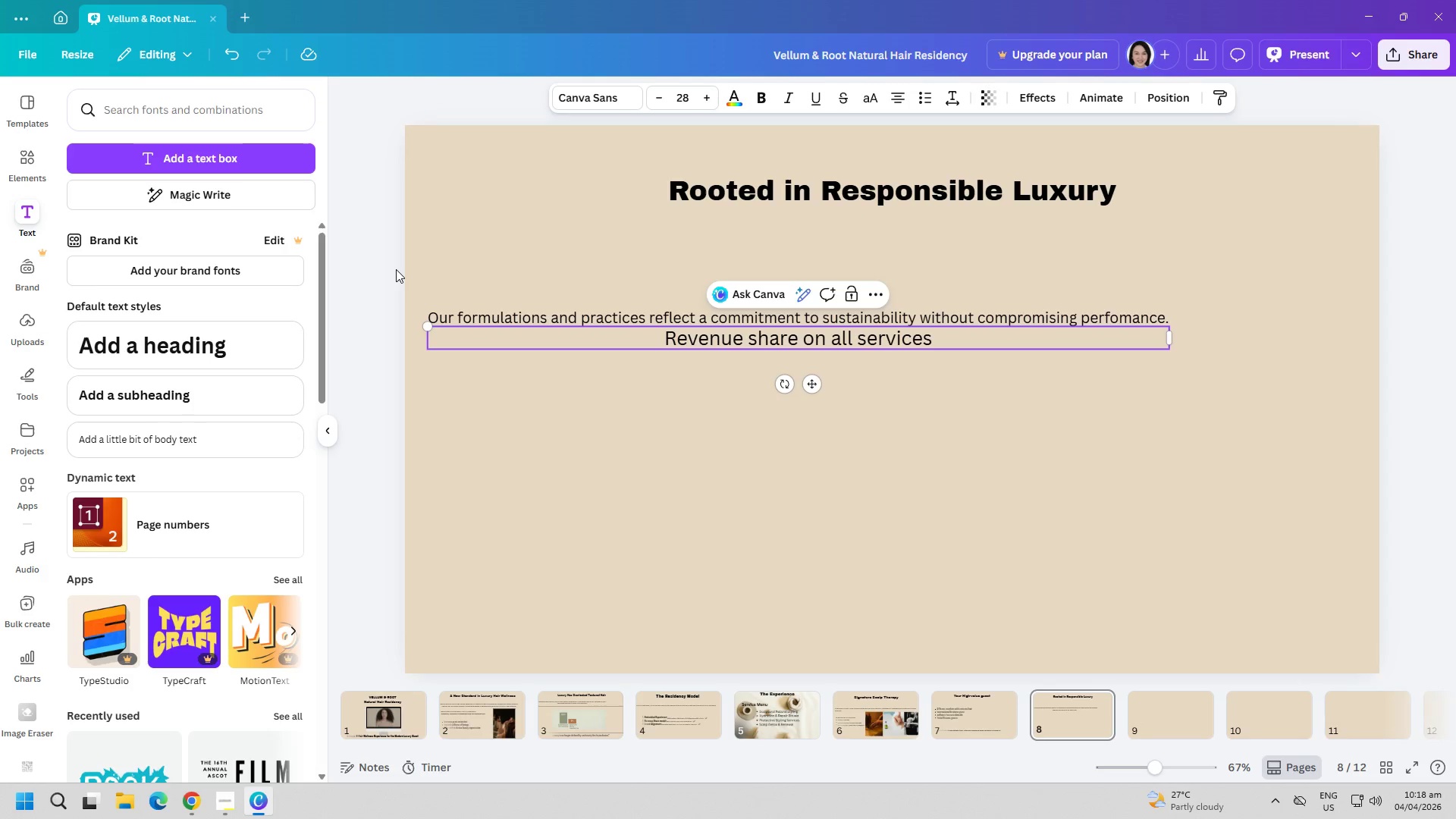 
key(Enter)
 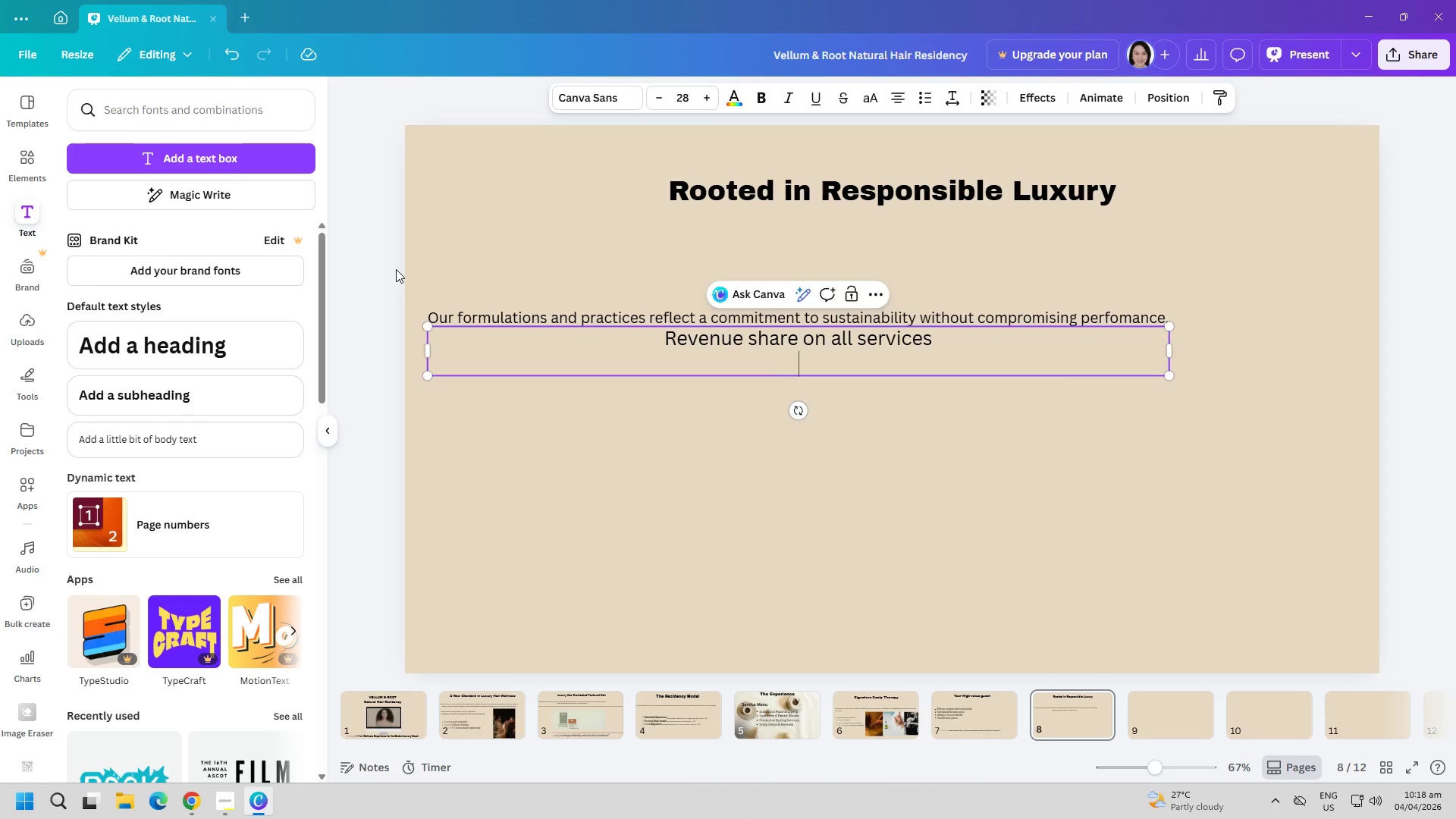 
type(reti)
key(Backspace)
type(ail product sales margai)
key(Backspace)
key(Backspace)
type(in)
 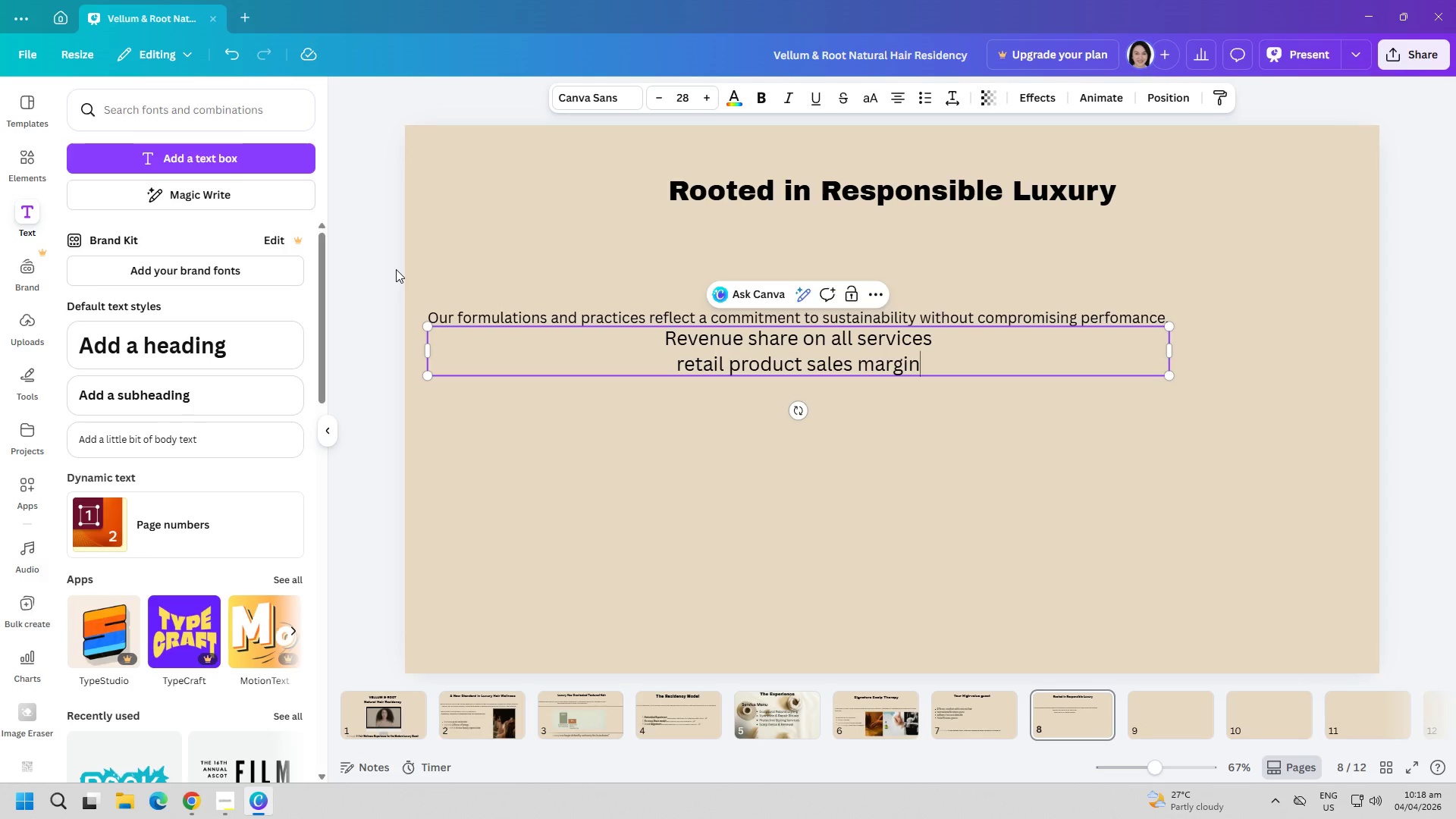 
key(Enter)
 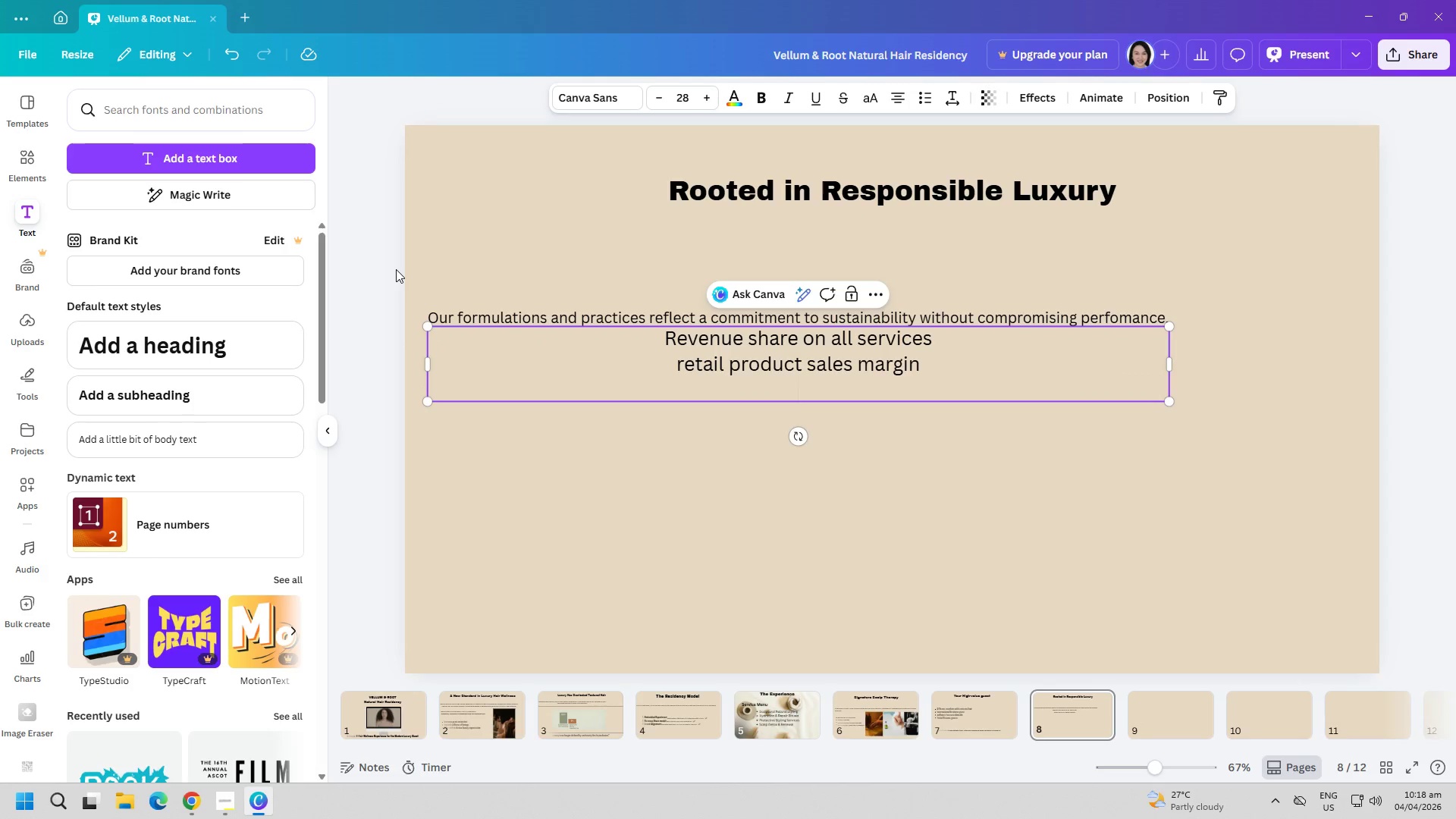 
type(Premium service pricing tier)
 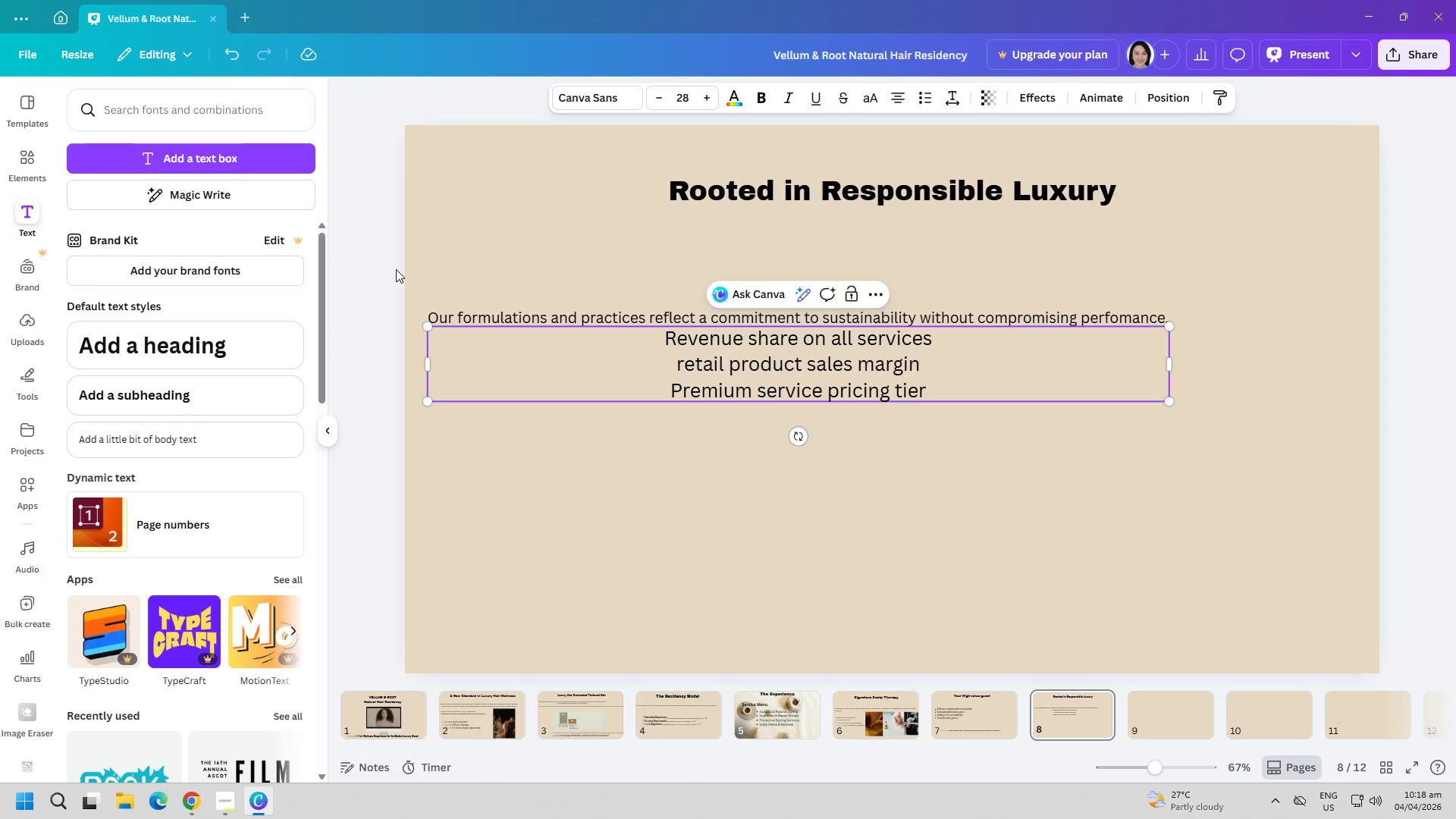 
key(ArrowLeft)
 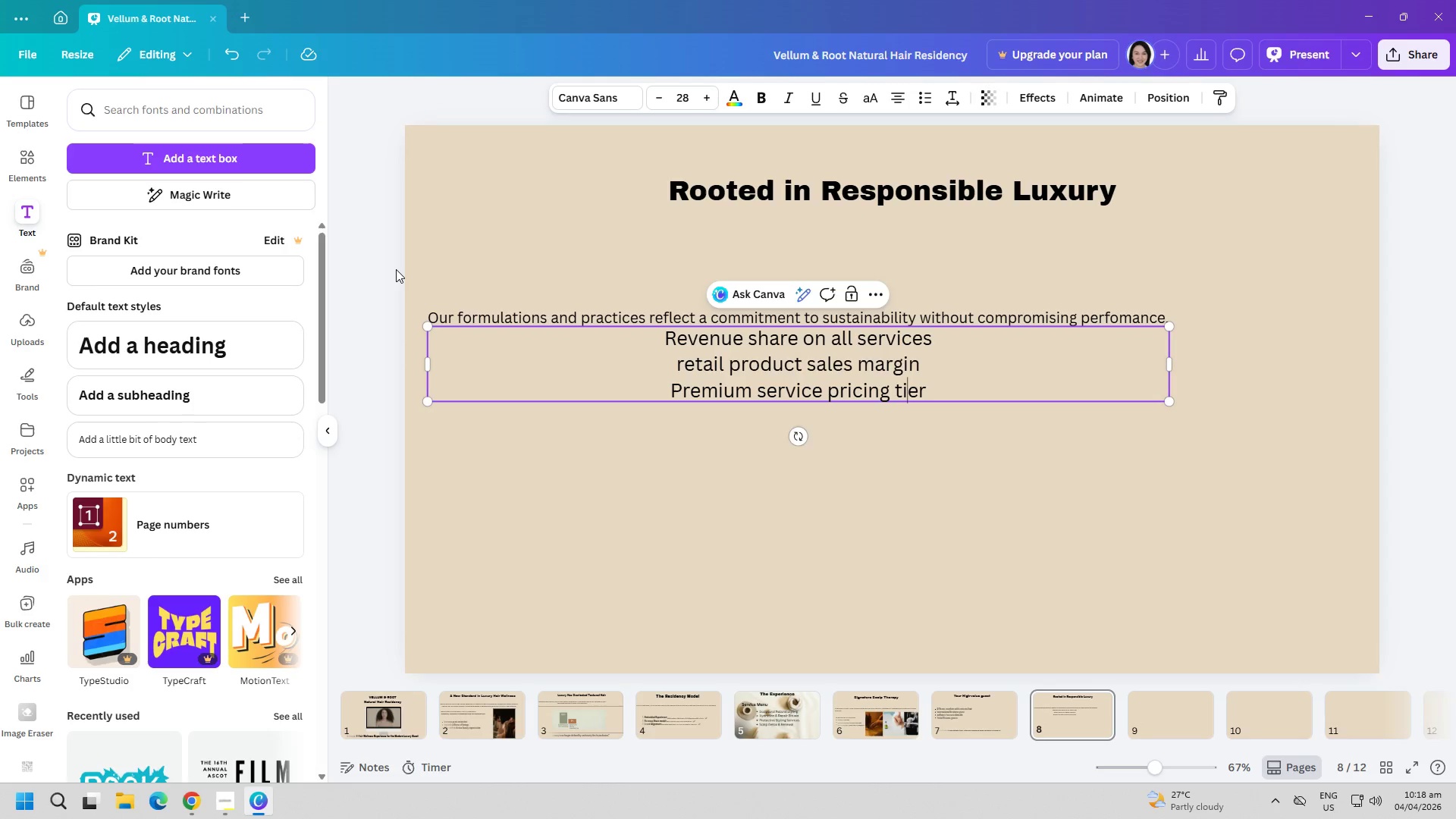 
hold_key(key=ArrowLeft, duration=1.33)
 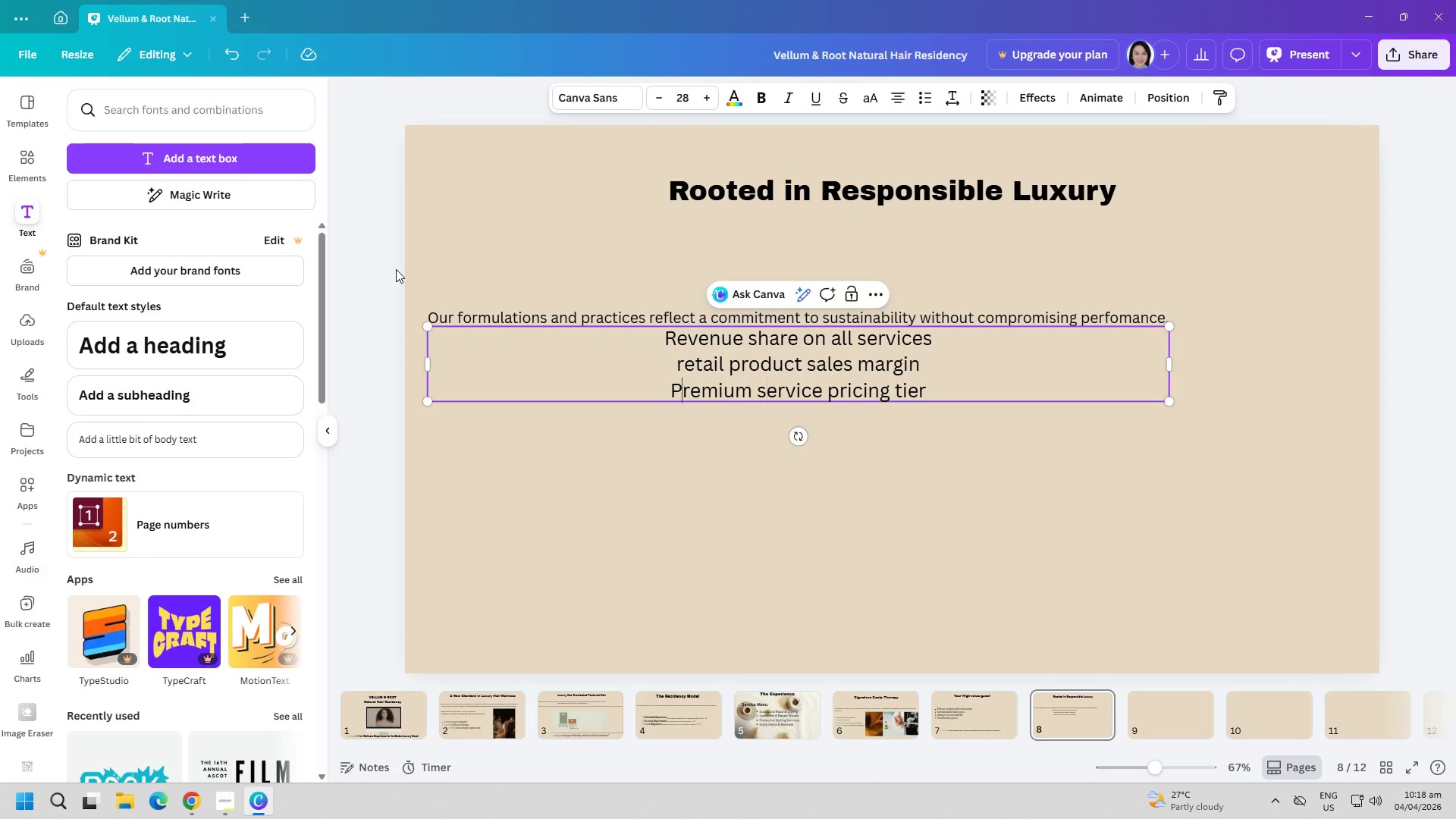 
key(Shift+ShiftRight)
 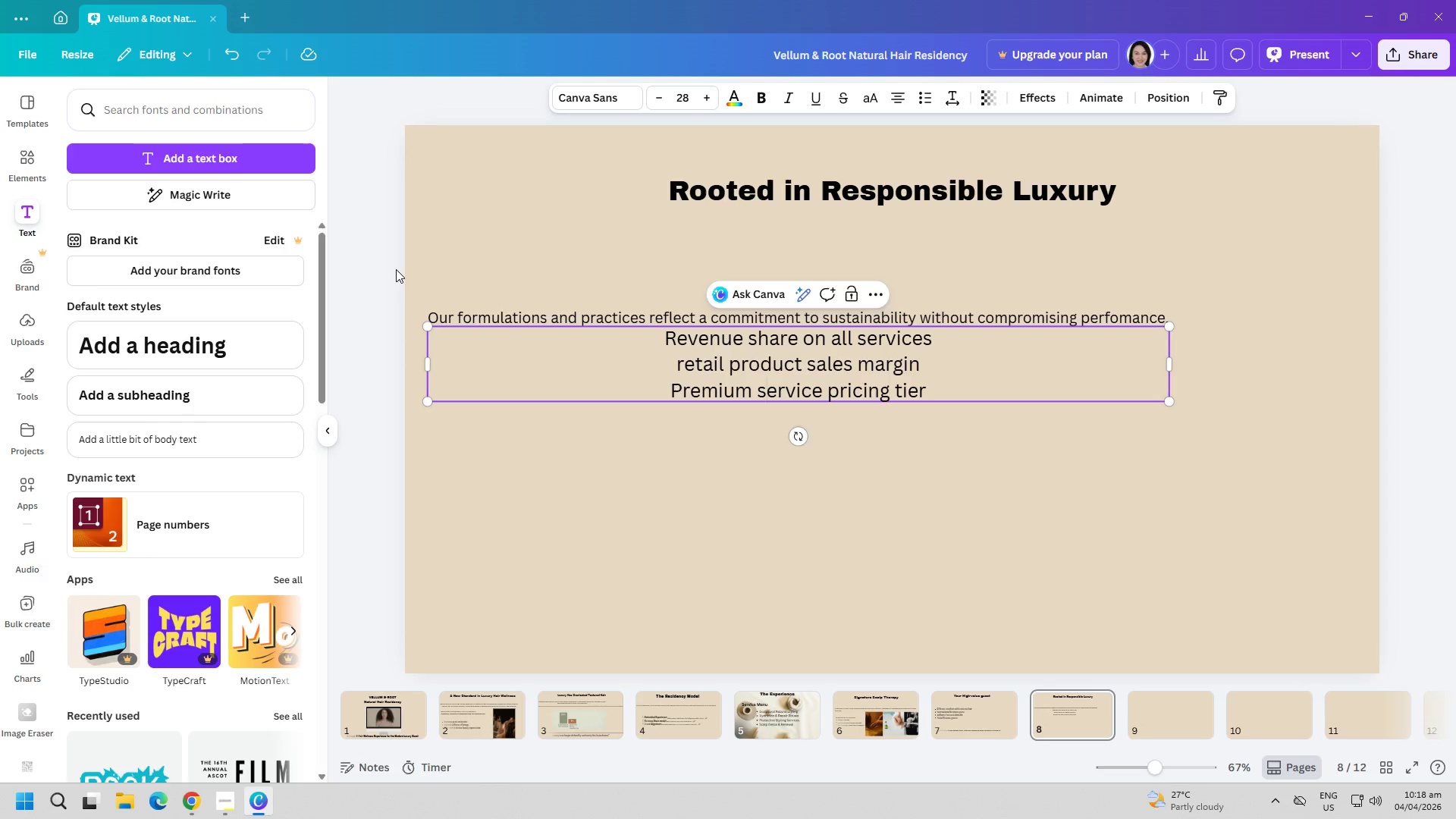 
key(ArrowUp)
 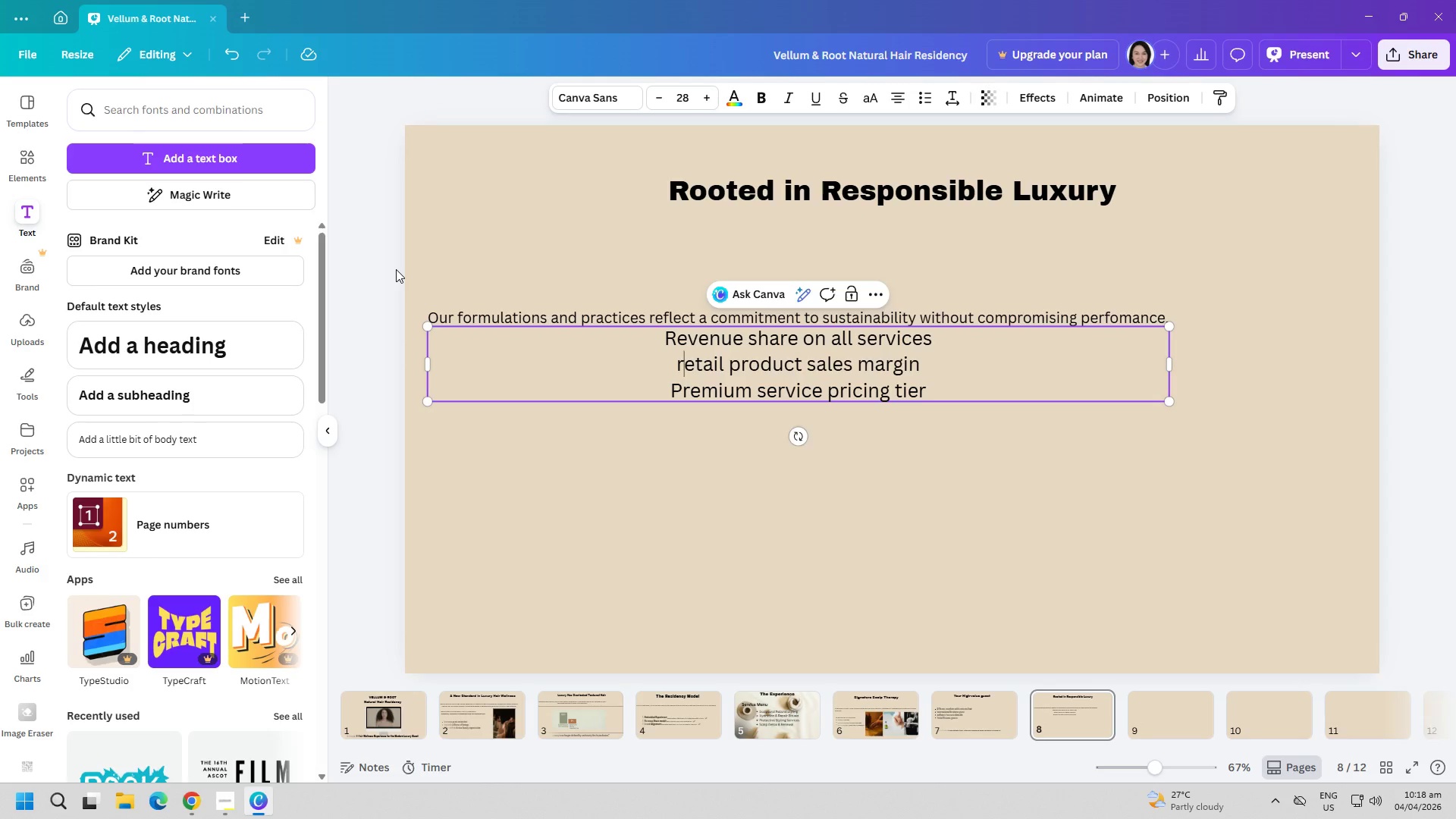 
key(Backspace)
 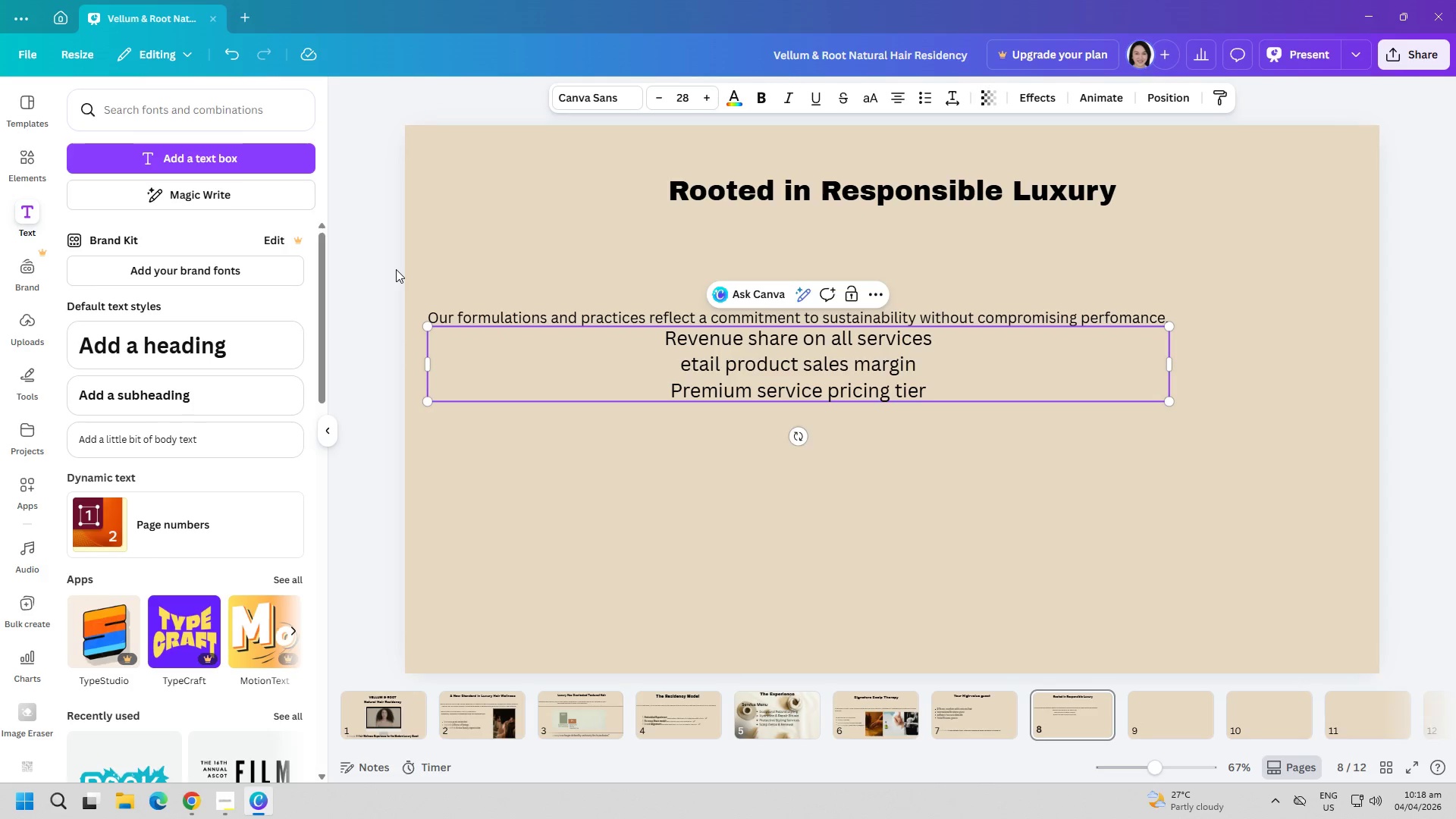 
key(CapsLock)
 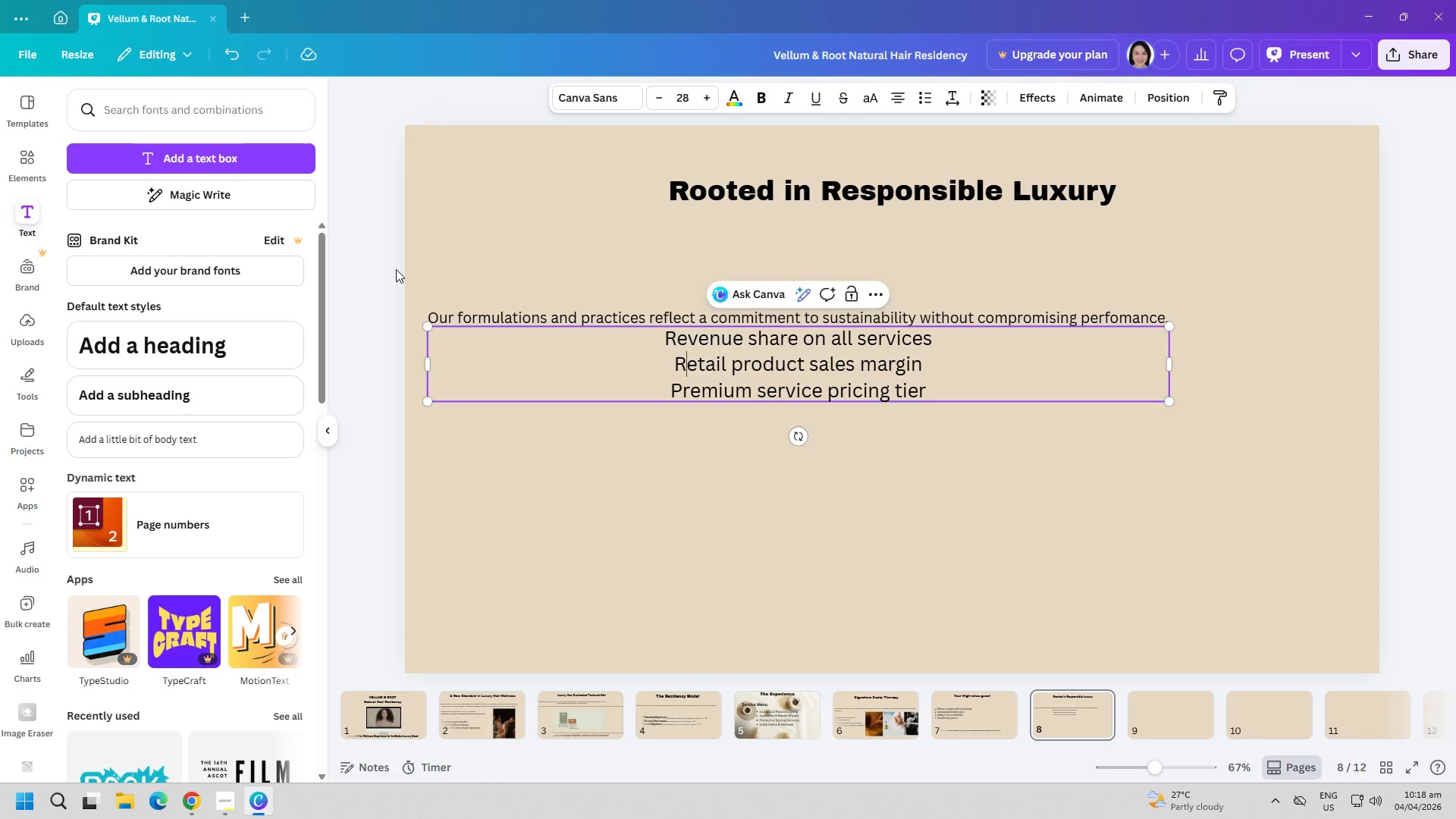 
key(R)
 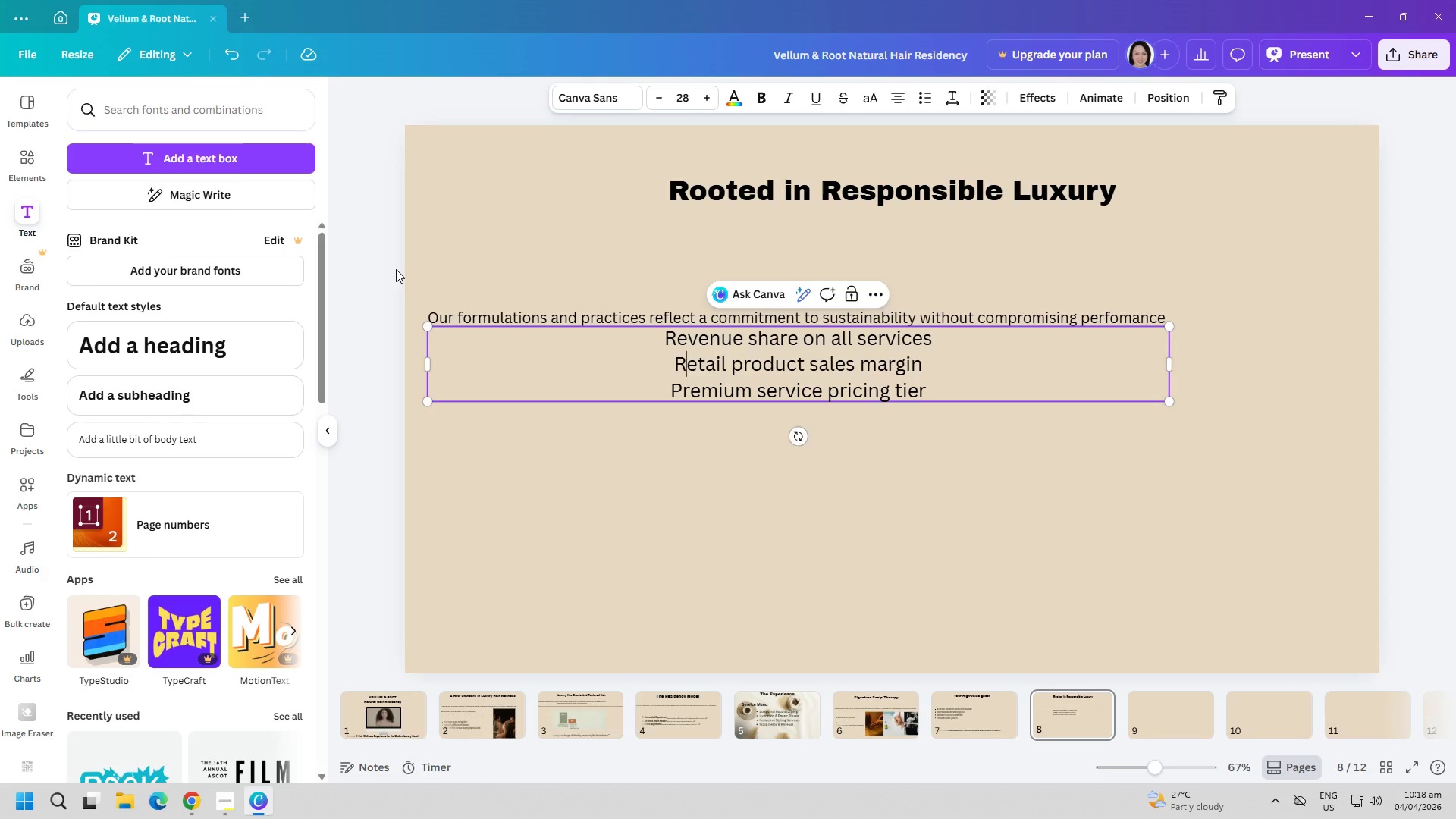 
key(CapsLock)
 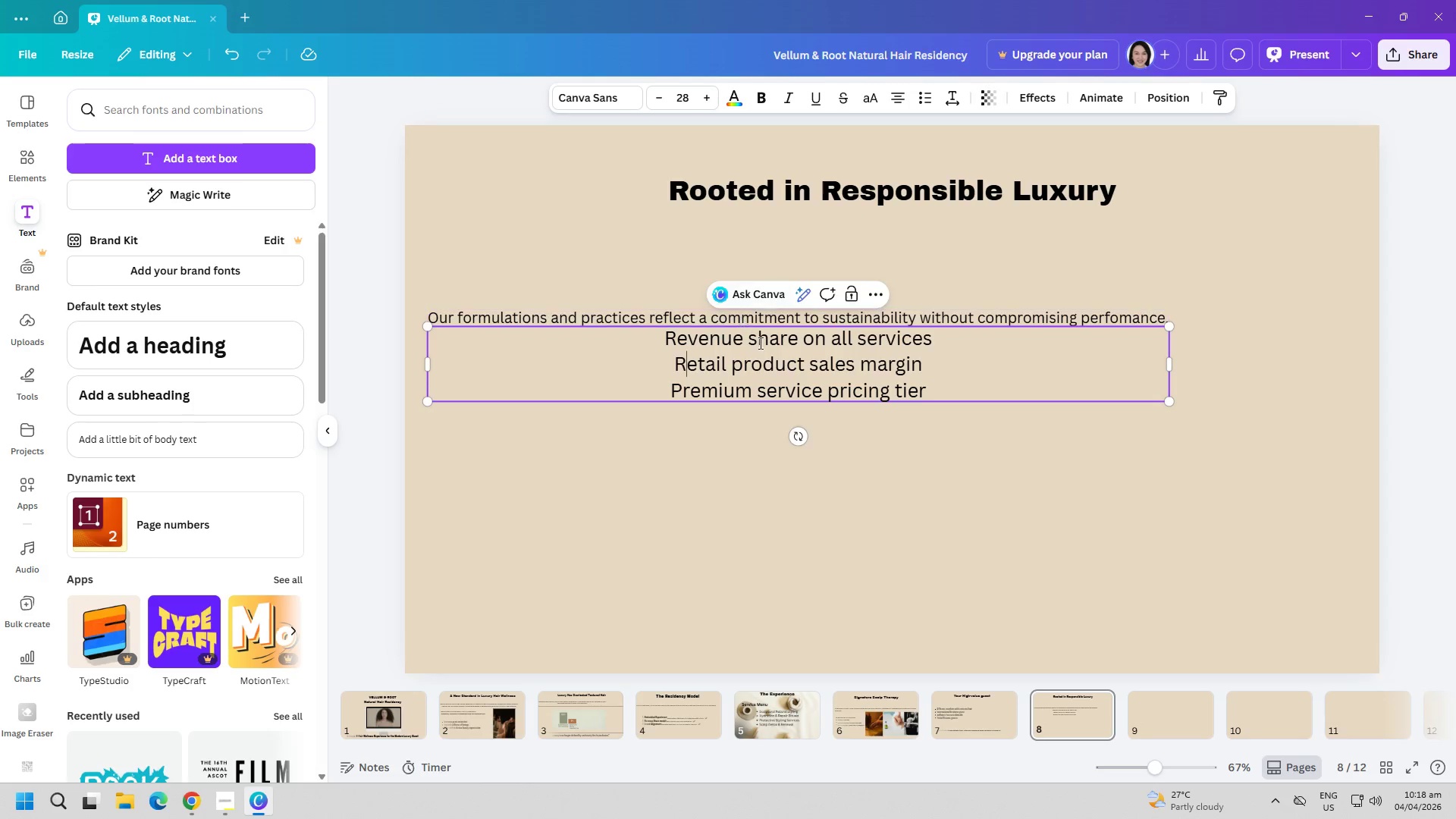 
left_click([780, 363])
 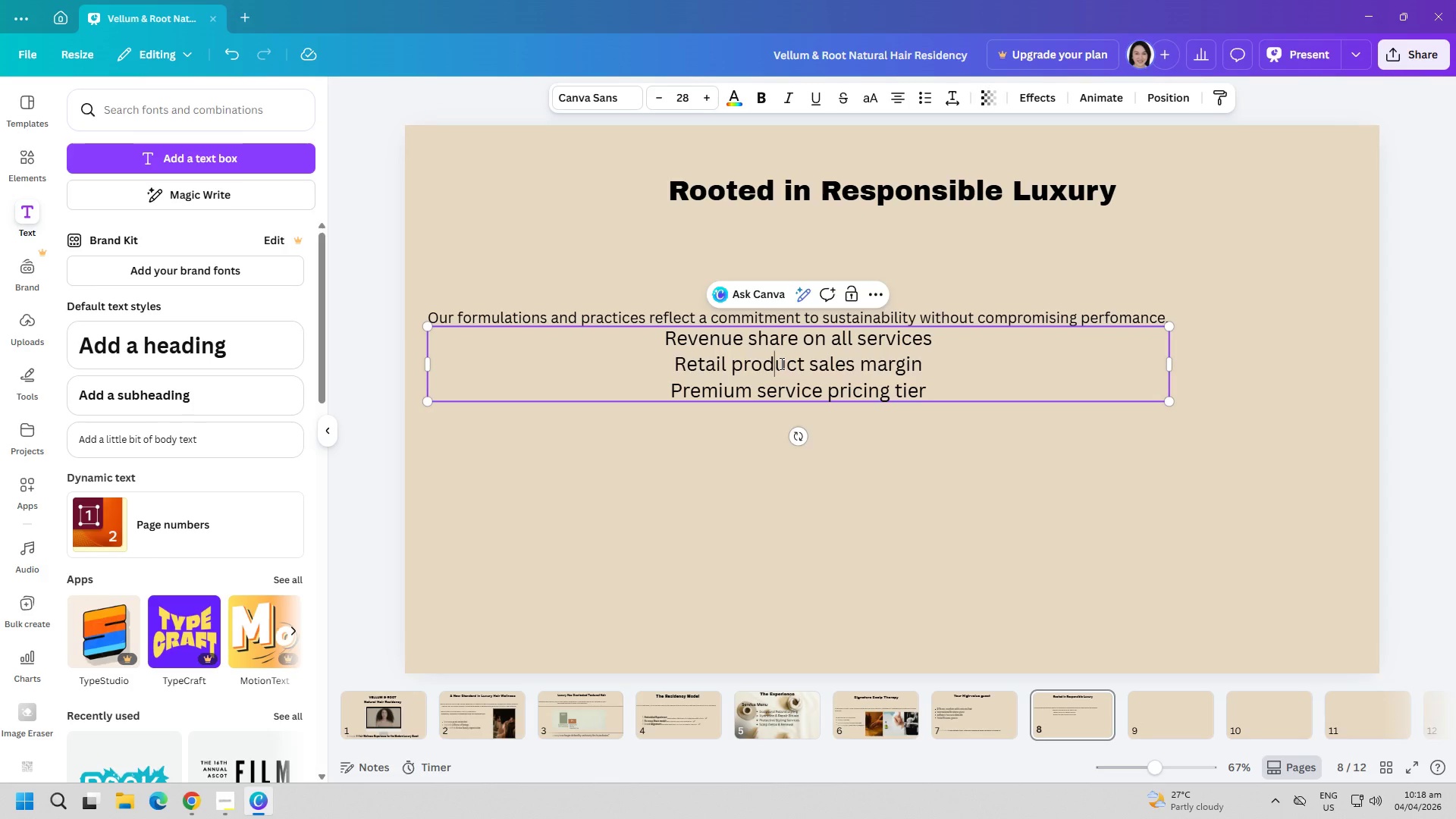 
key(Control+ControlLeft)
 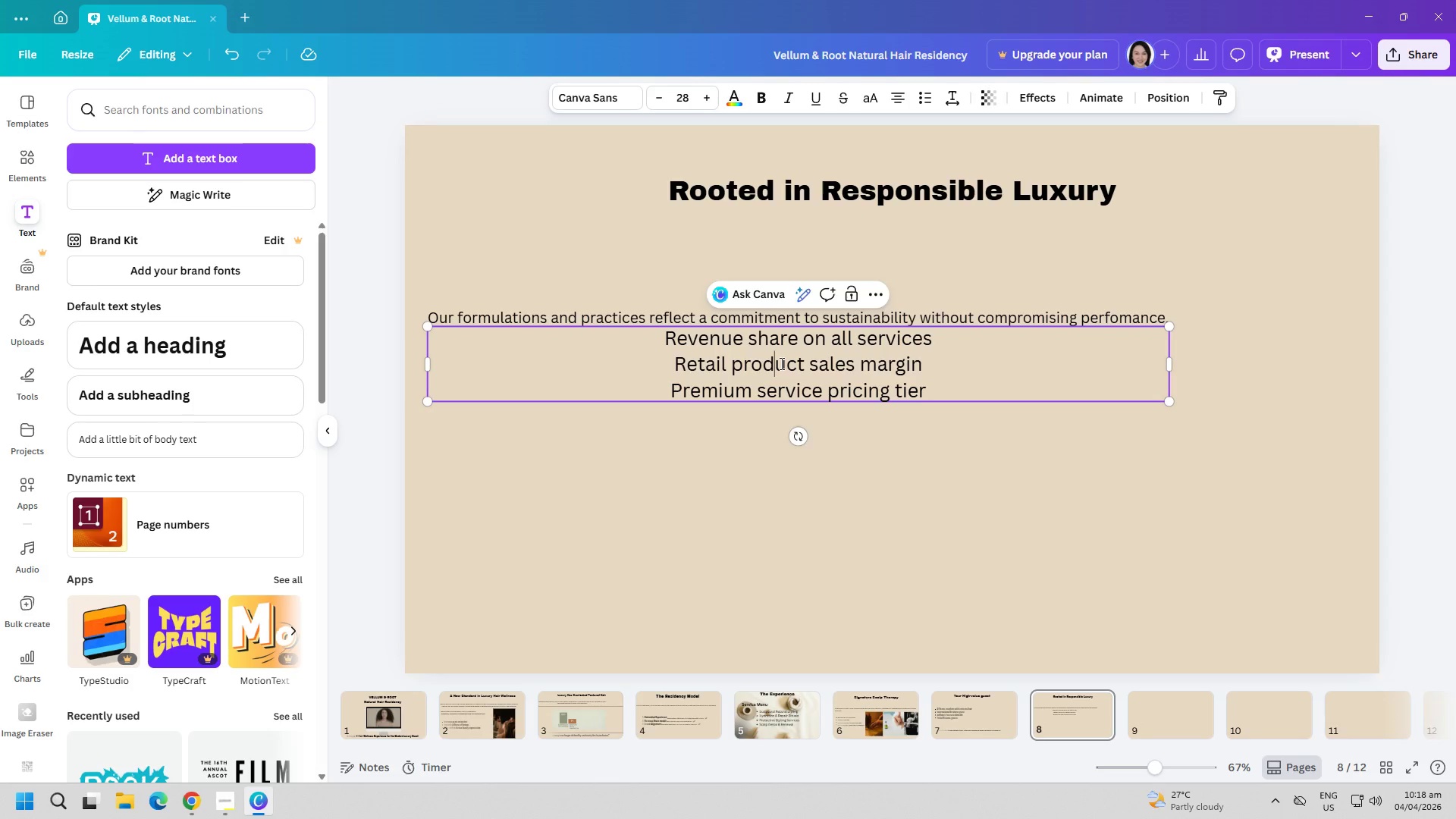 
double_click([780, 363])
 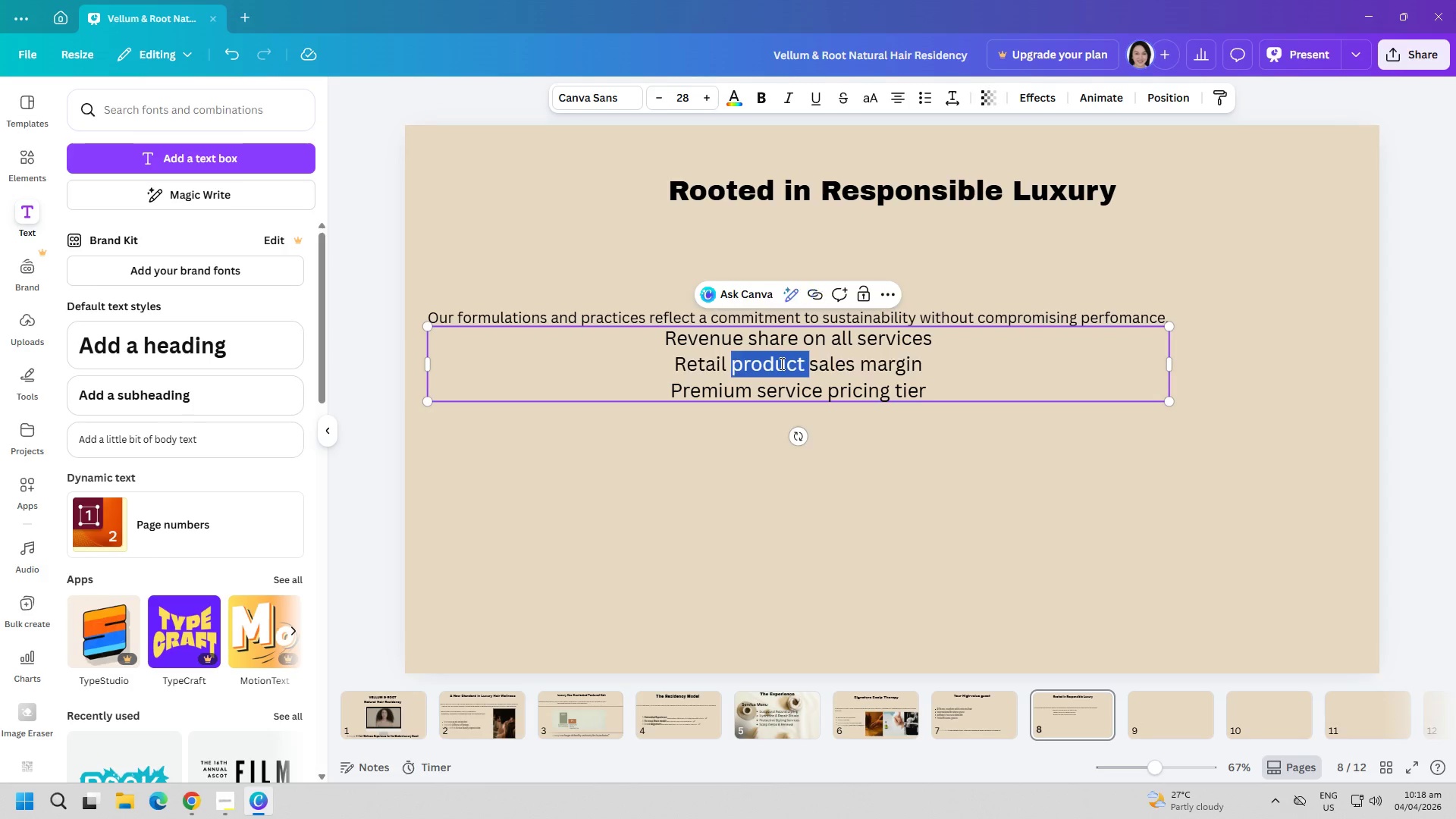 
triple_click([780, 363])
 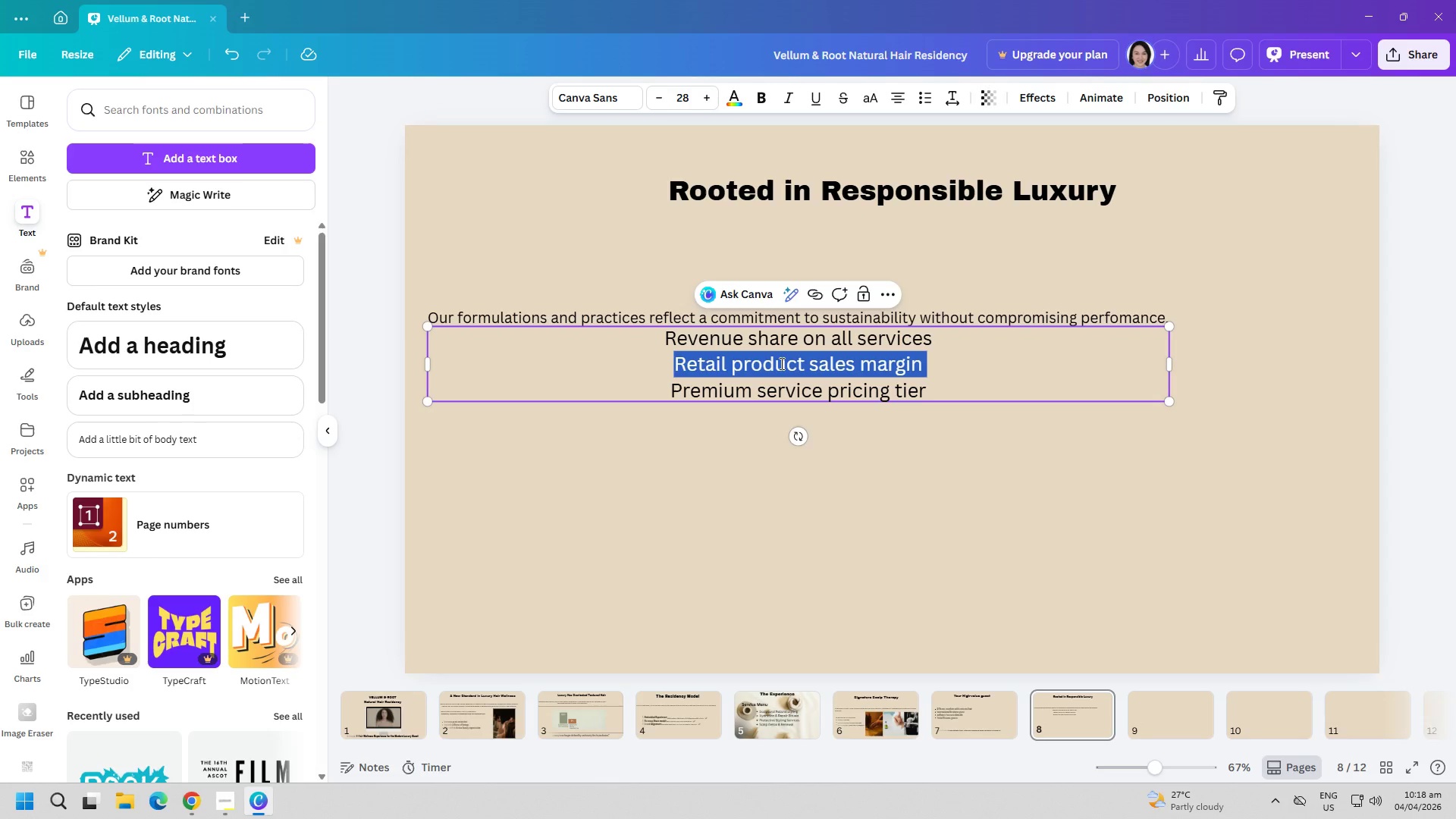 
triple_click([780, 363])
 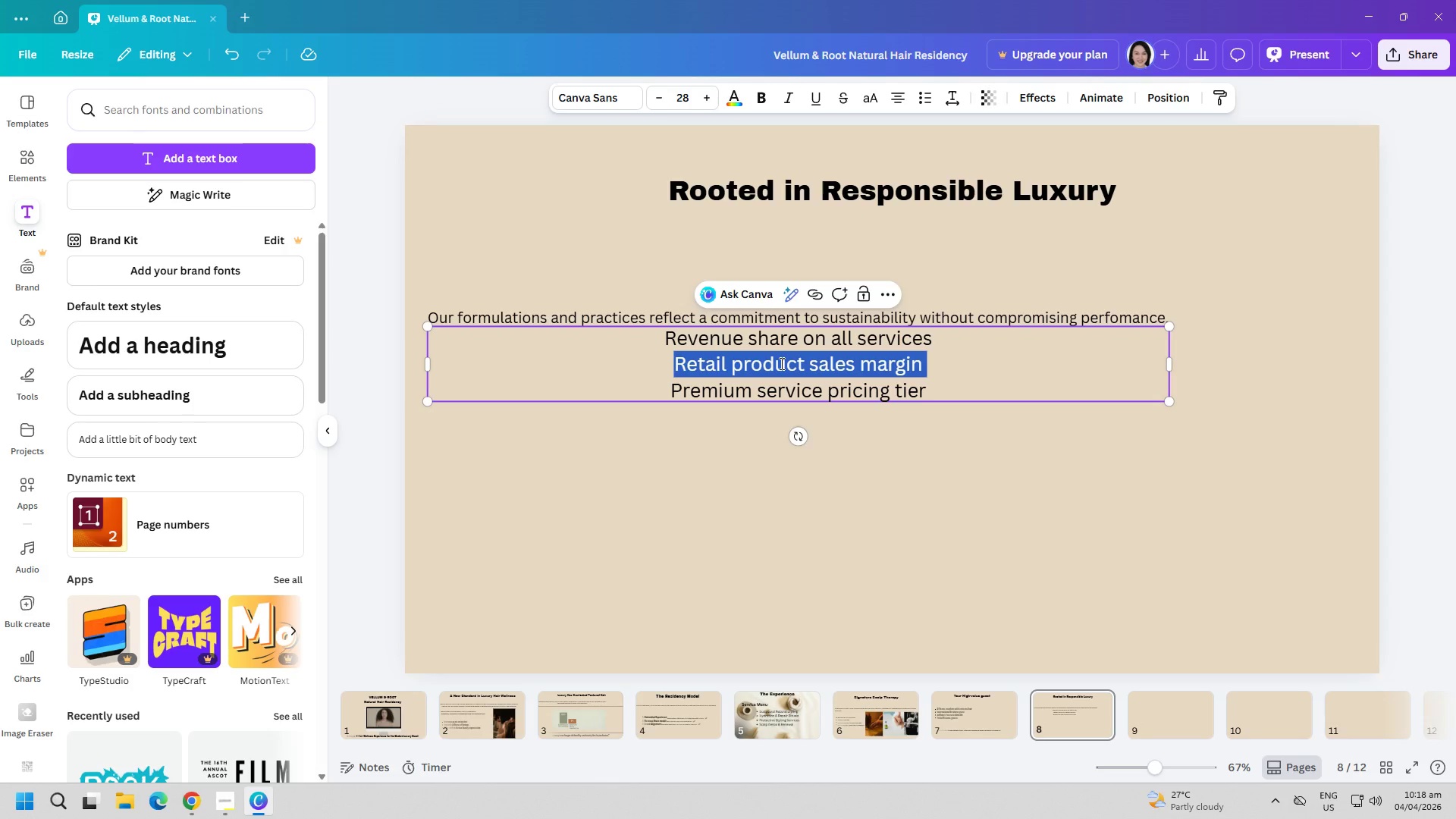 
key(Control+ControlLeft)
 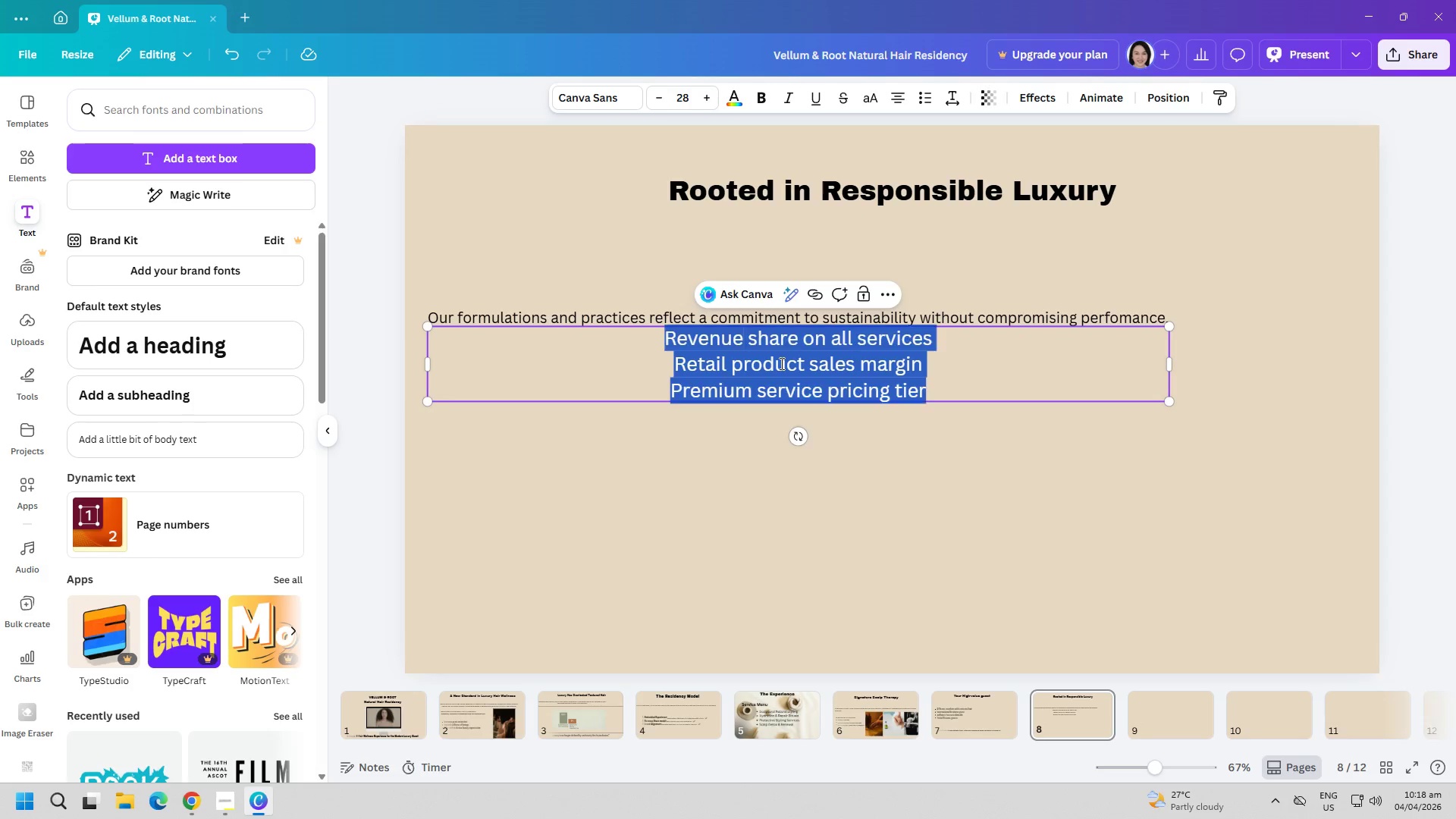 
key(Control+A)
 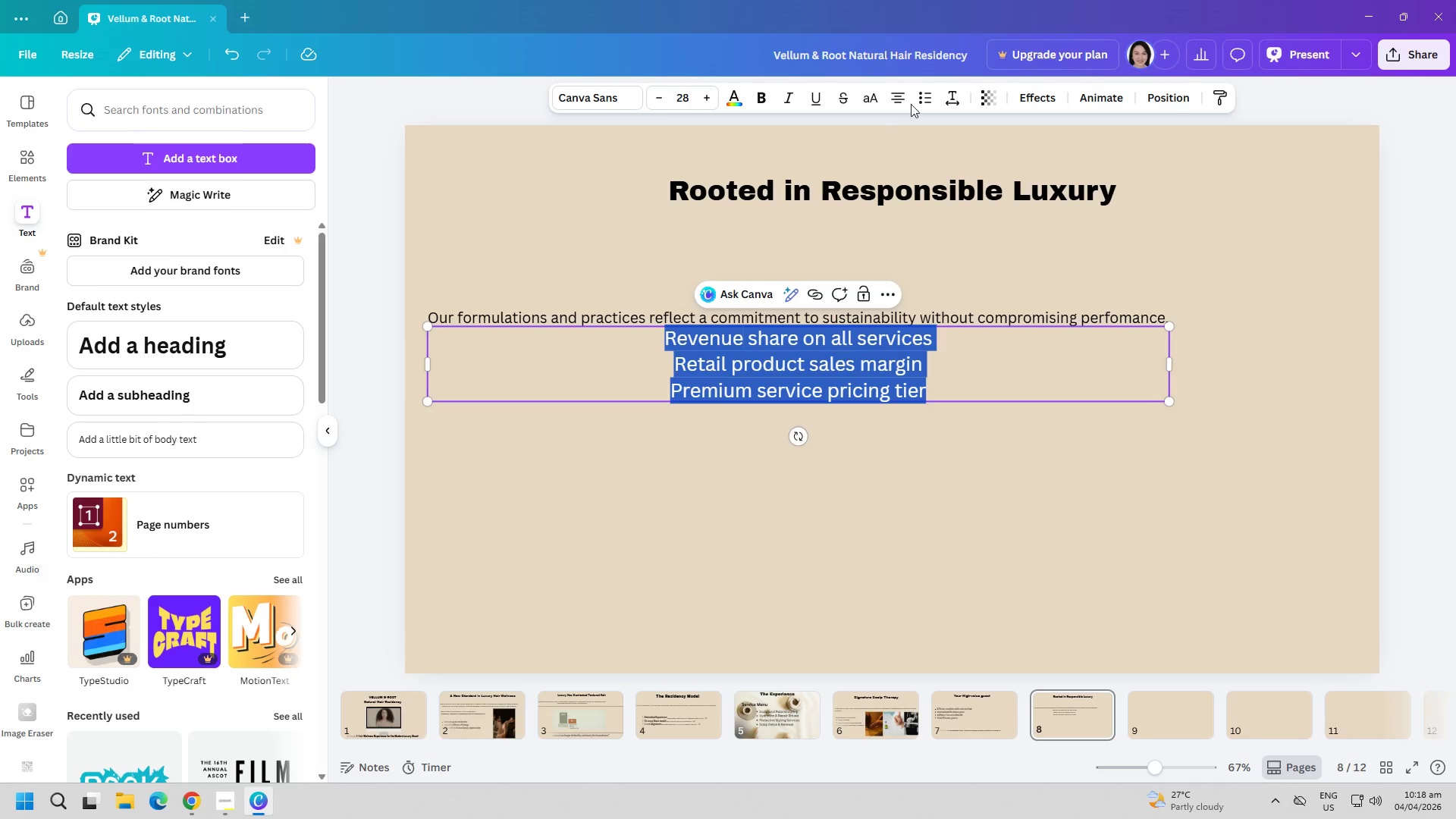 
left_click([921, 97])
 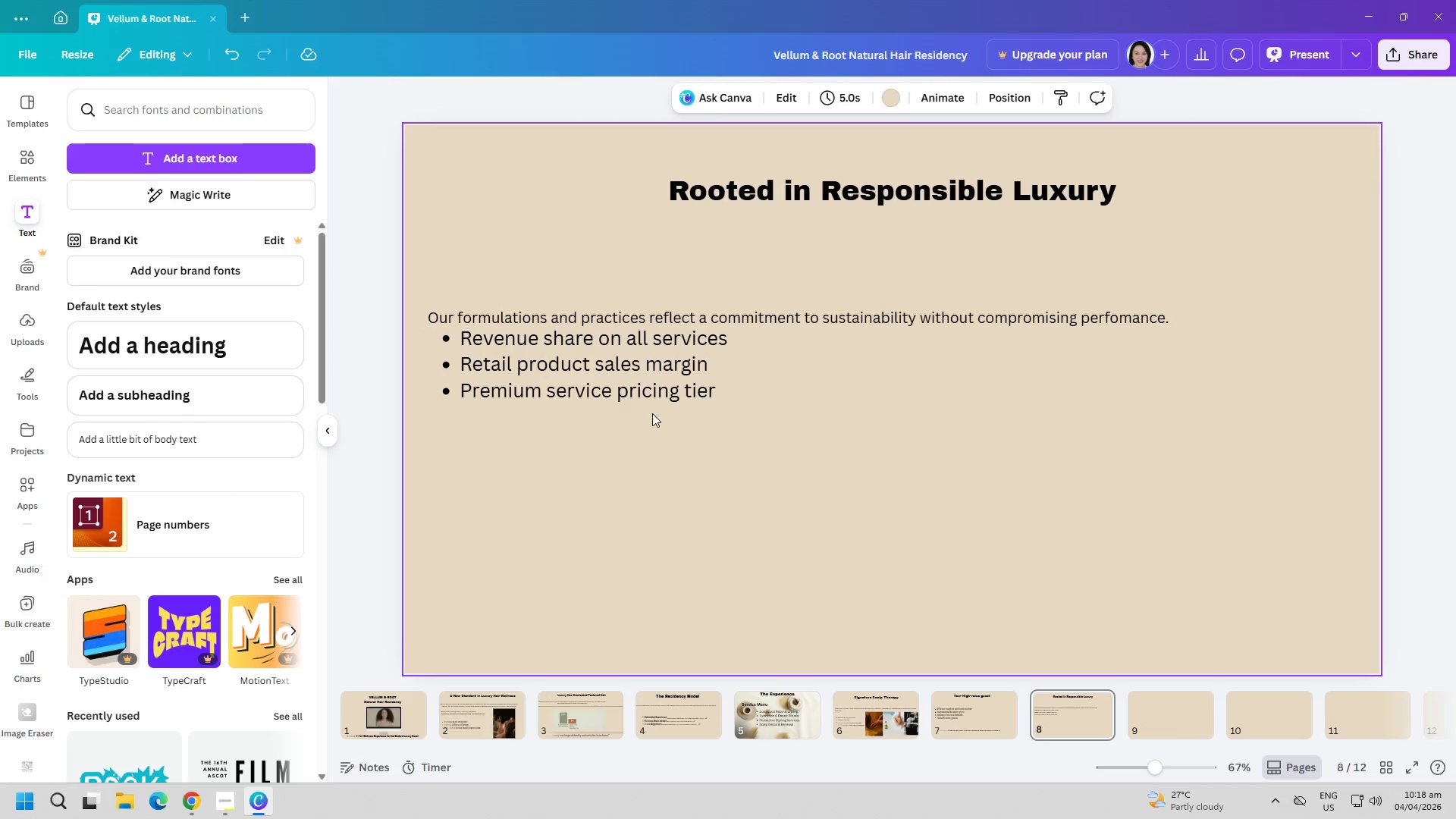 
double_click([648, 406])
 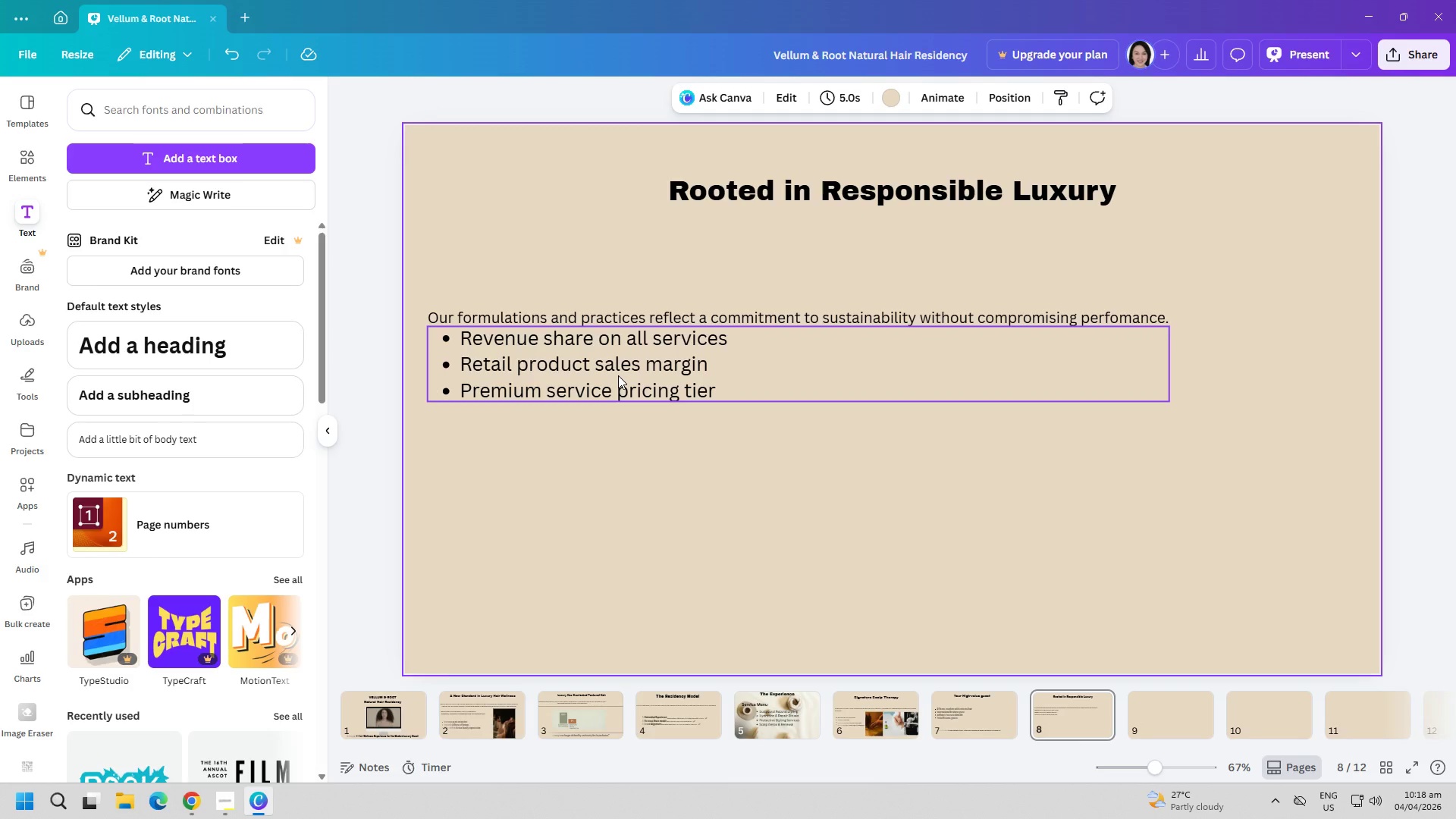 
wait(7.3)
 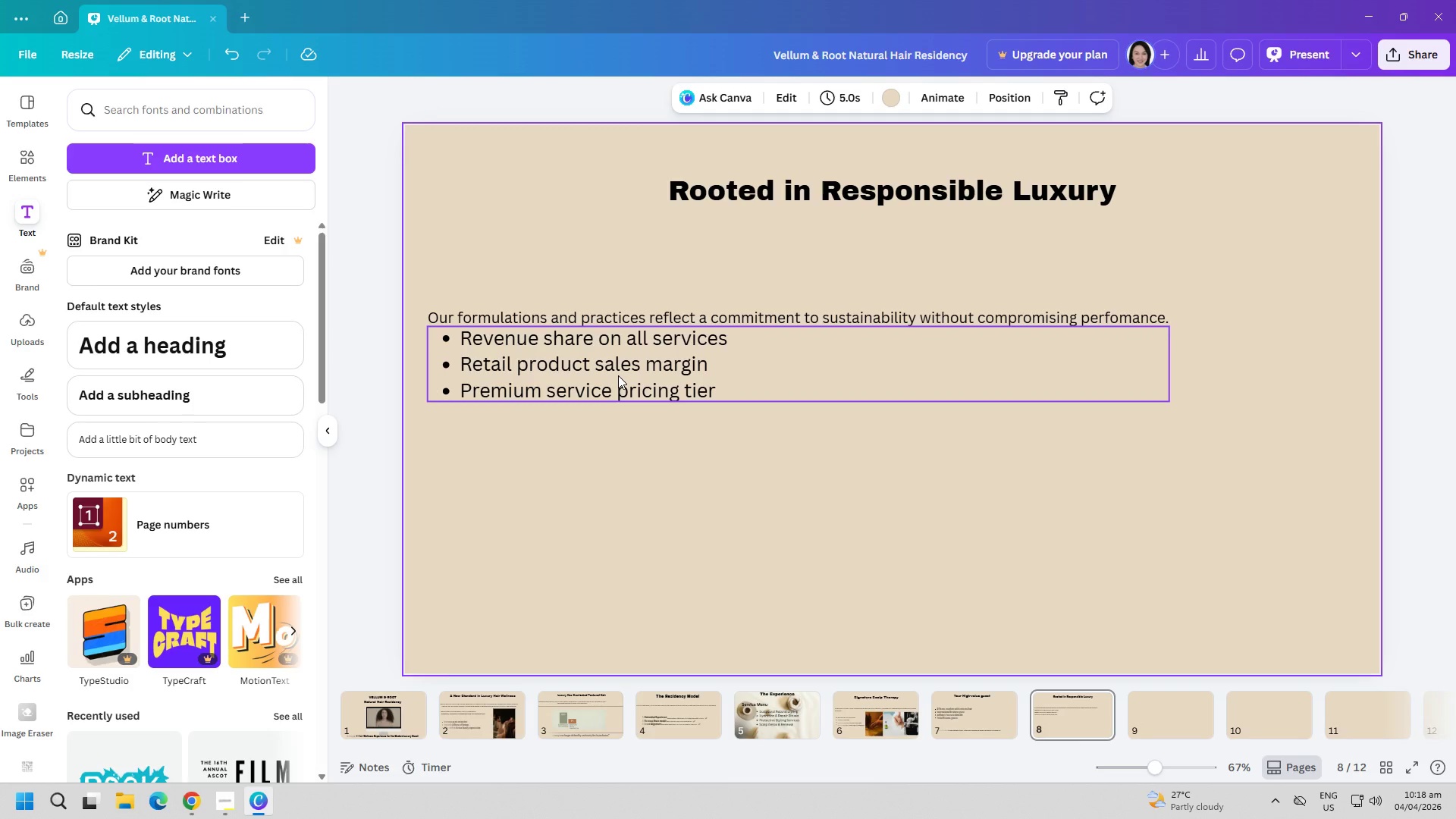 
double_click([618, 375])
 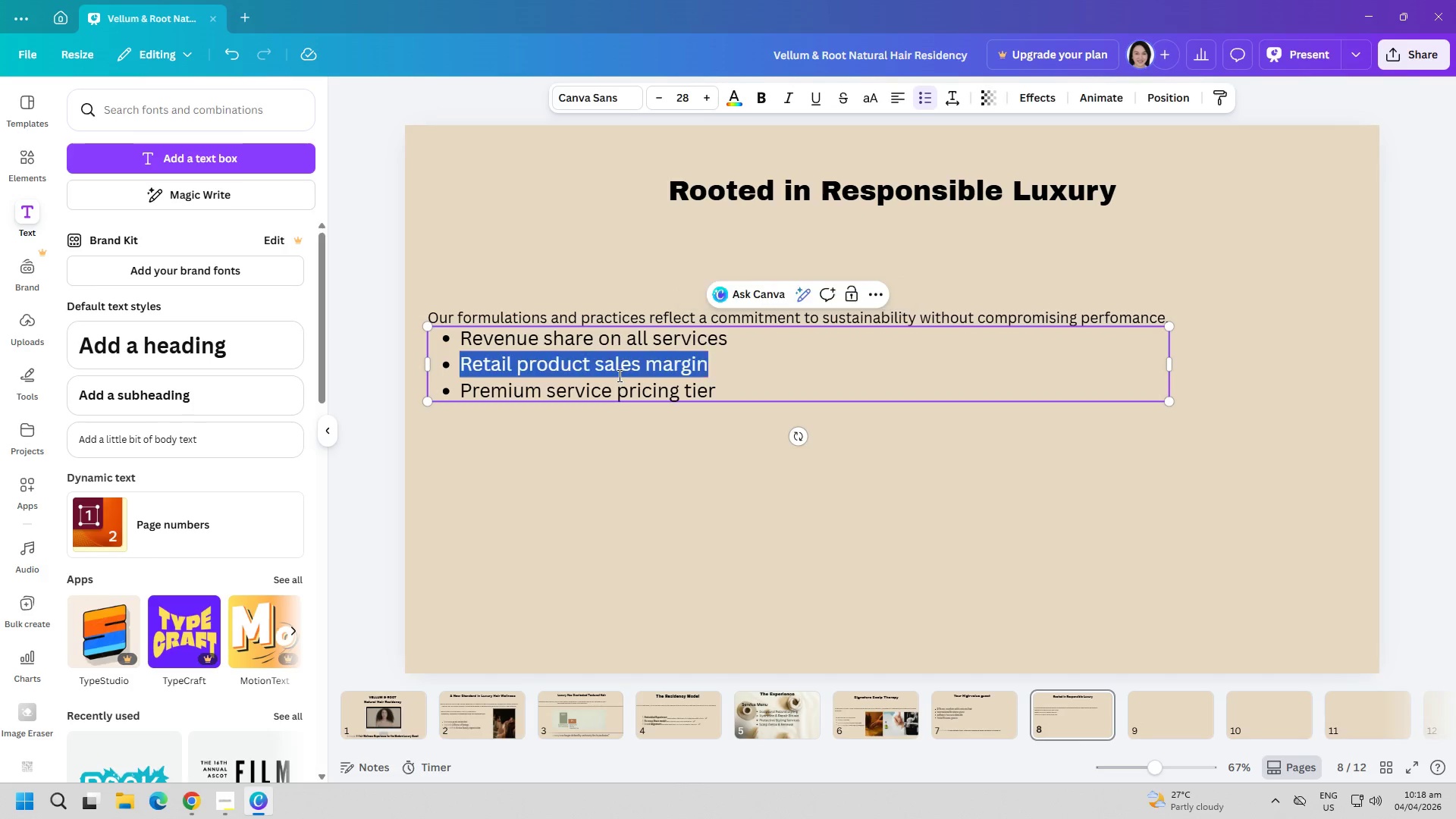 
triple_click([618, 375])
 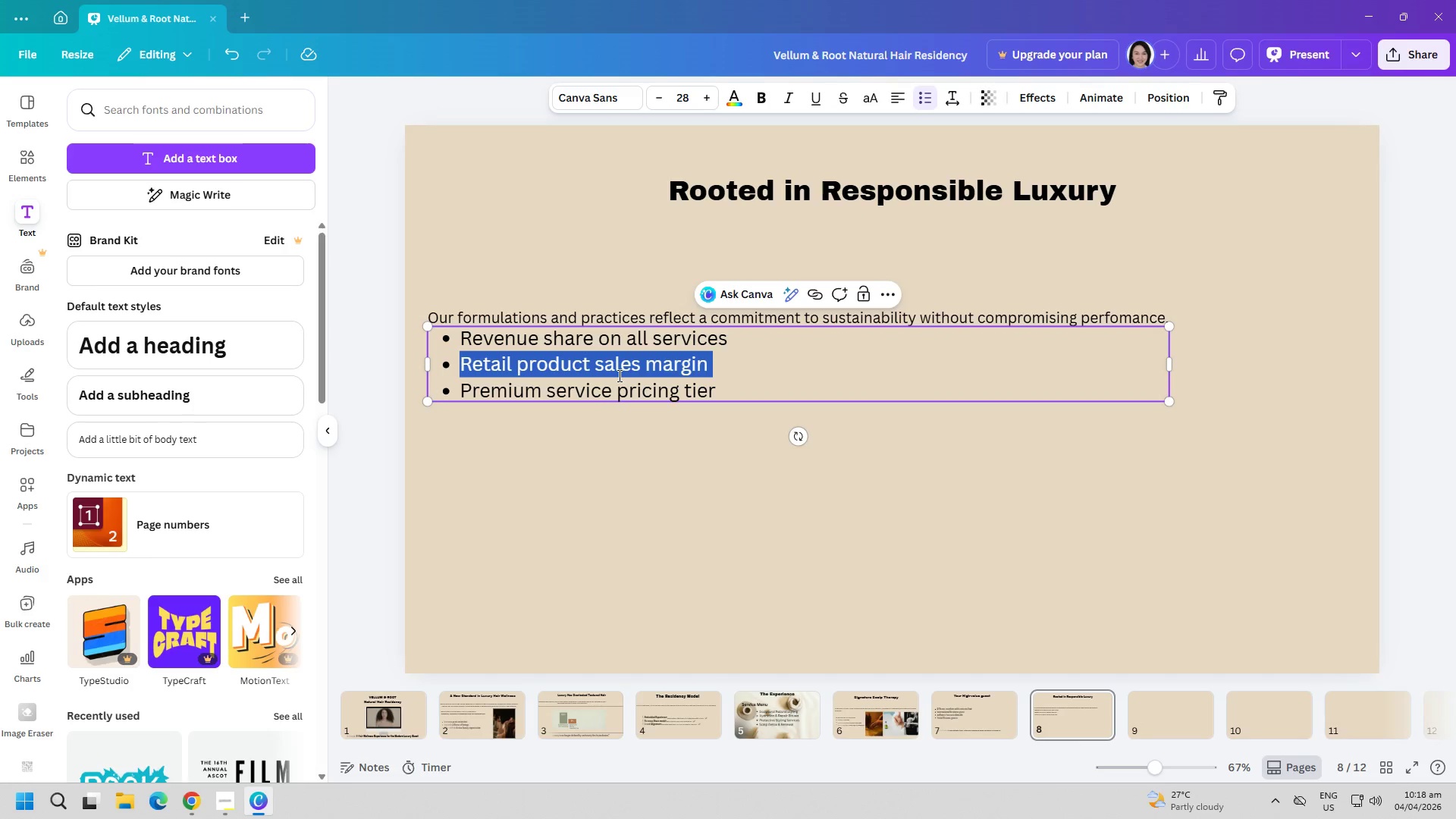 
triple_click([618, 375])
 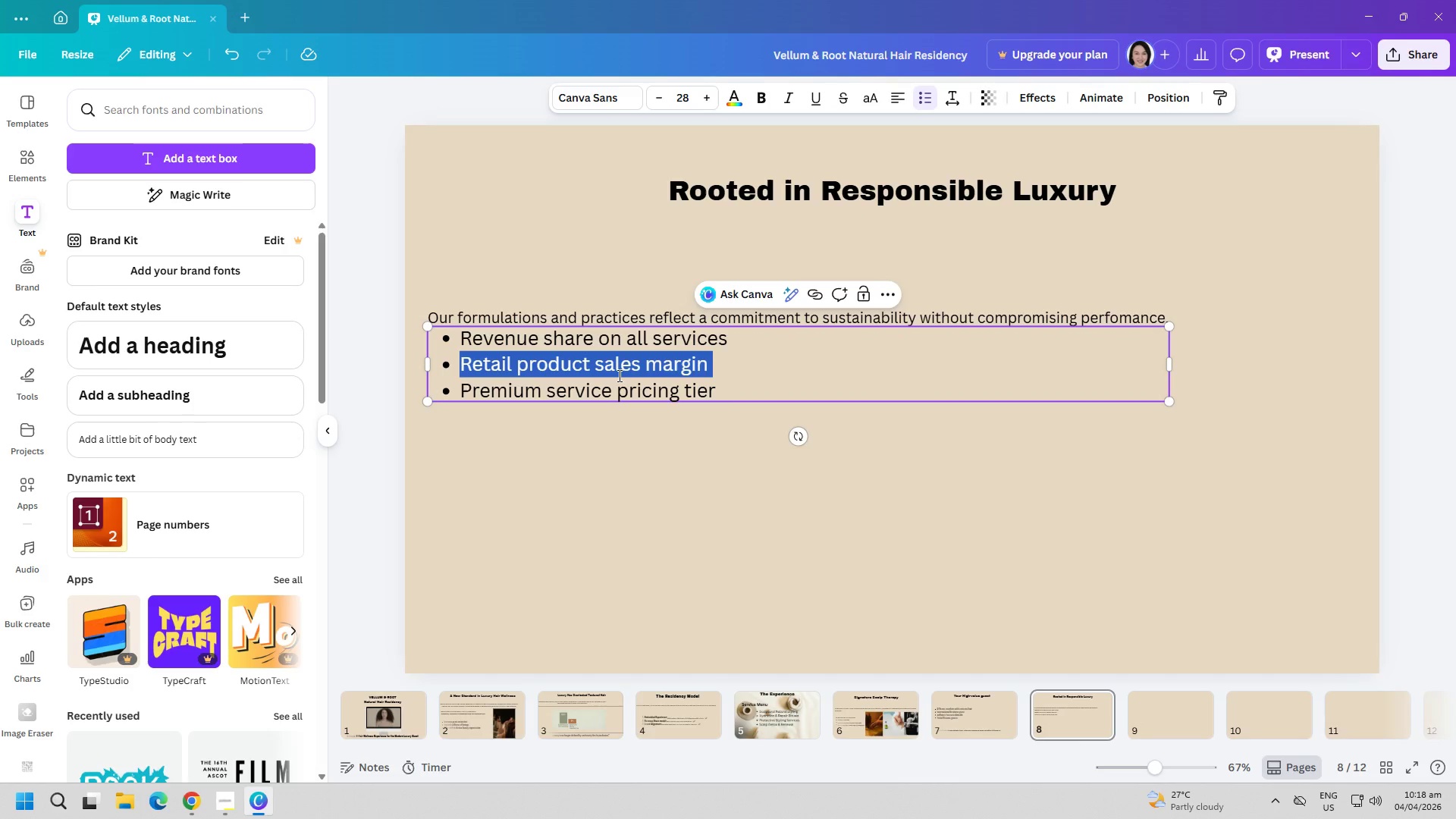 
key(Control+ControlLeft)
 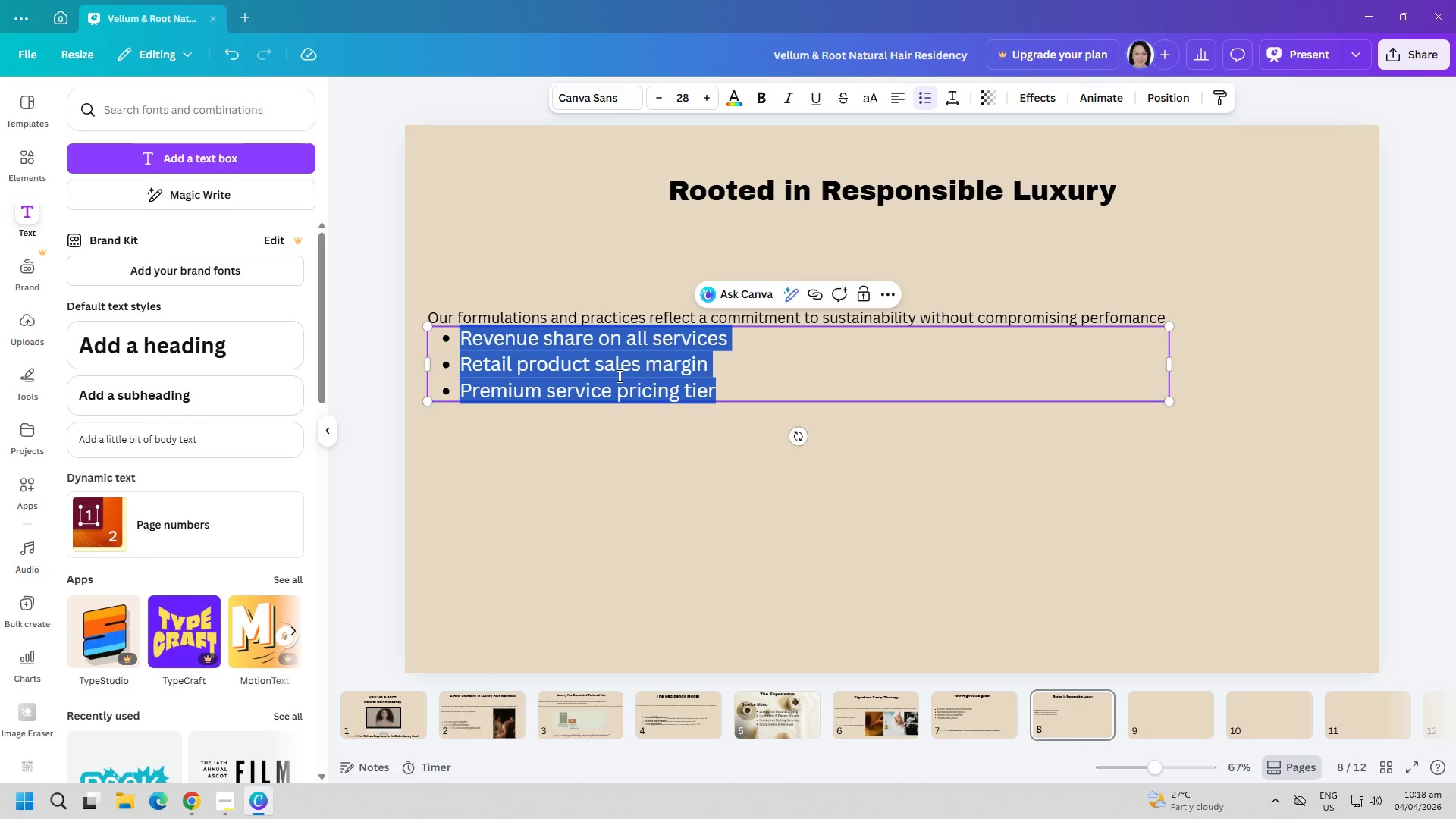 
key(Control+A)
 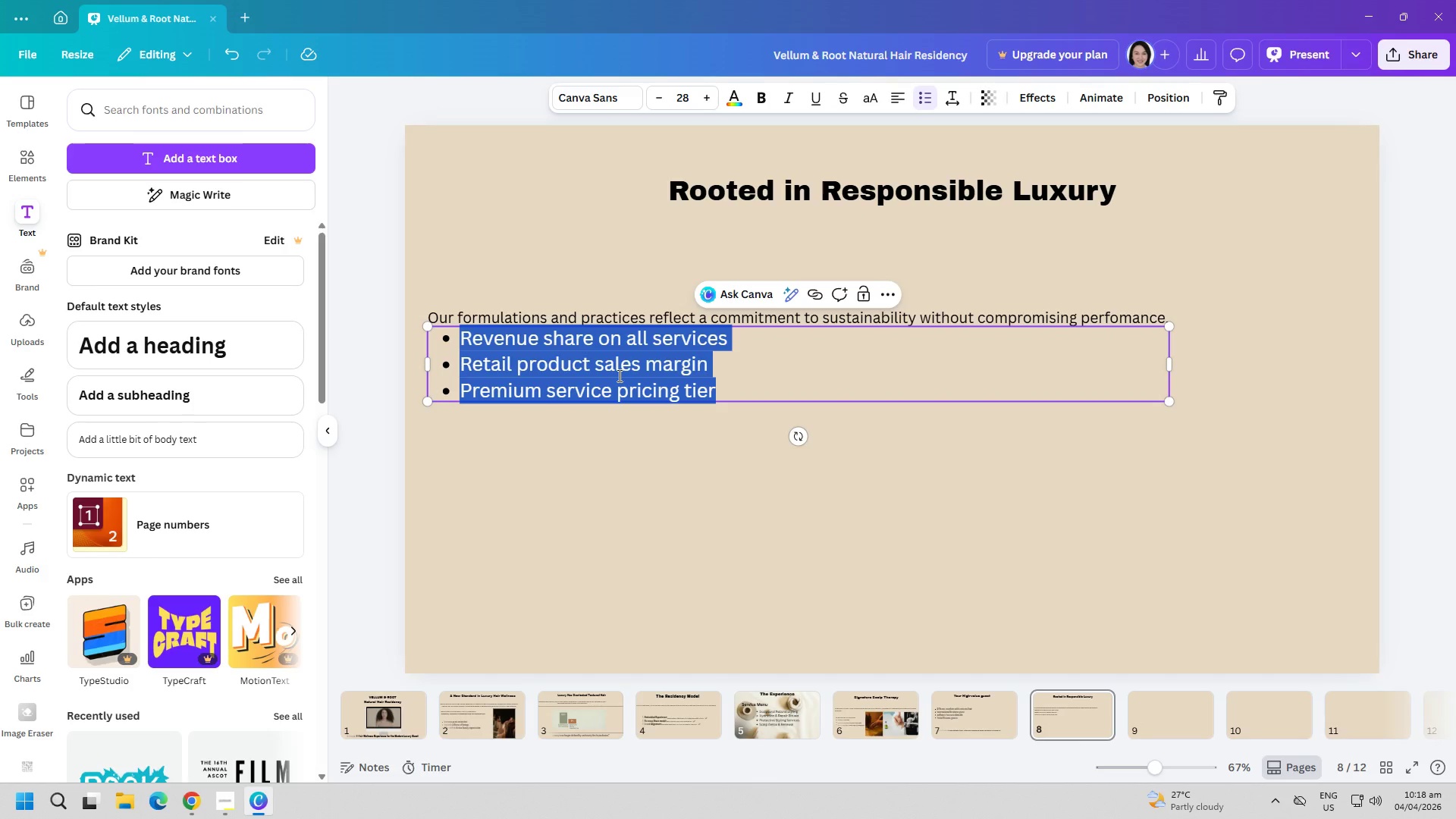 
key(Backspace)
key(Backspace)
type(ethically  srou)
key(Backspace)
key(Backspace)
key(Backspace)
type(ourced botanicals)
 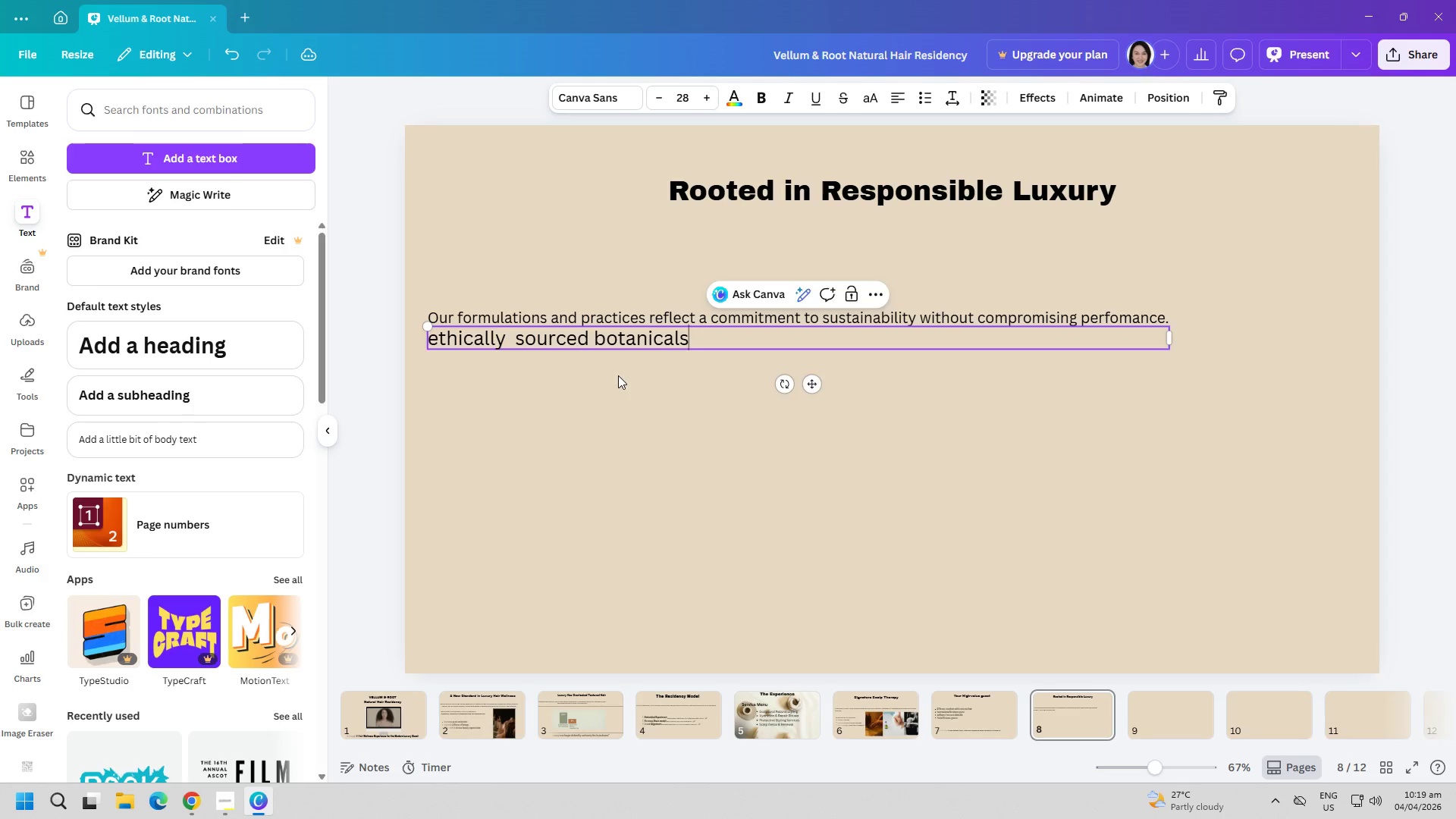 
key(Enter)
 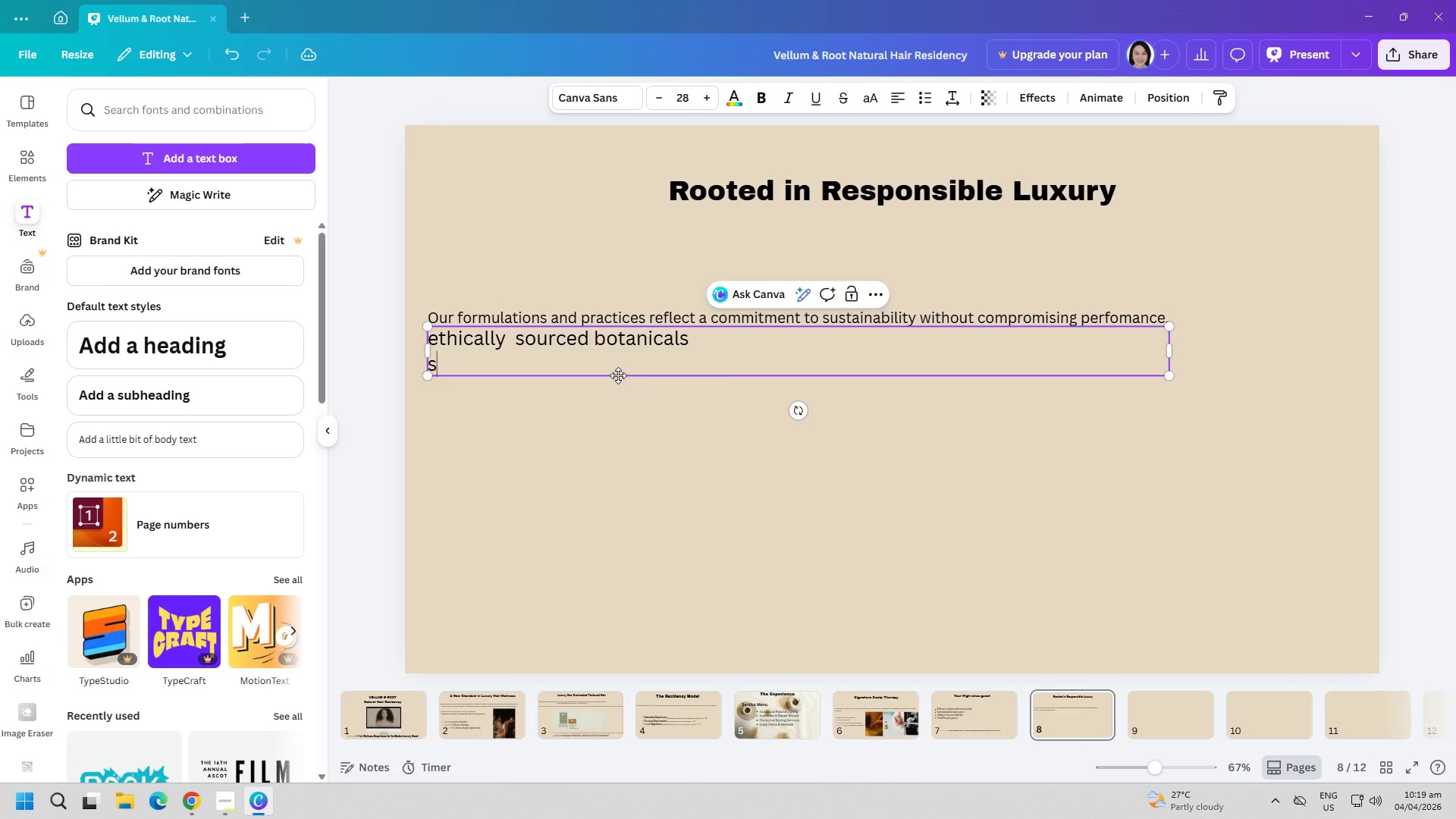 
key(S)
 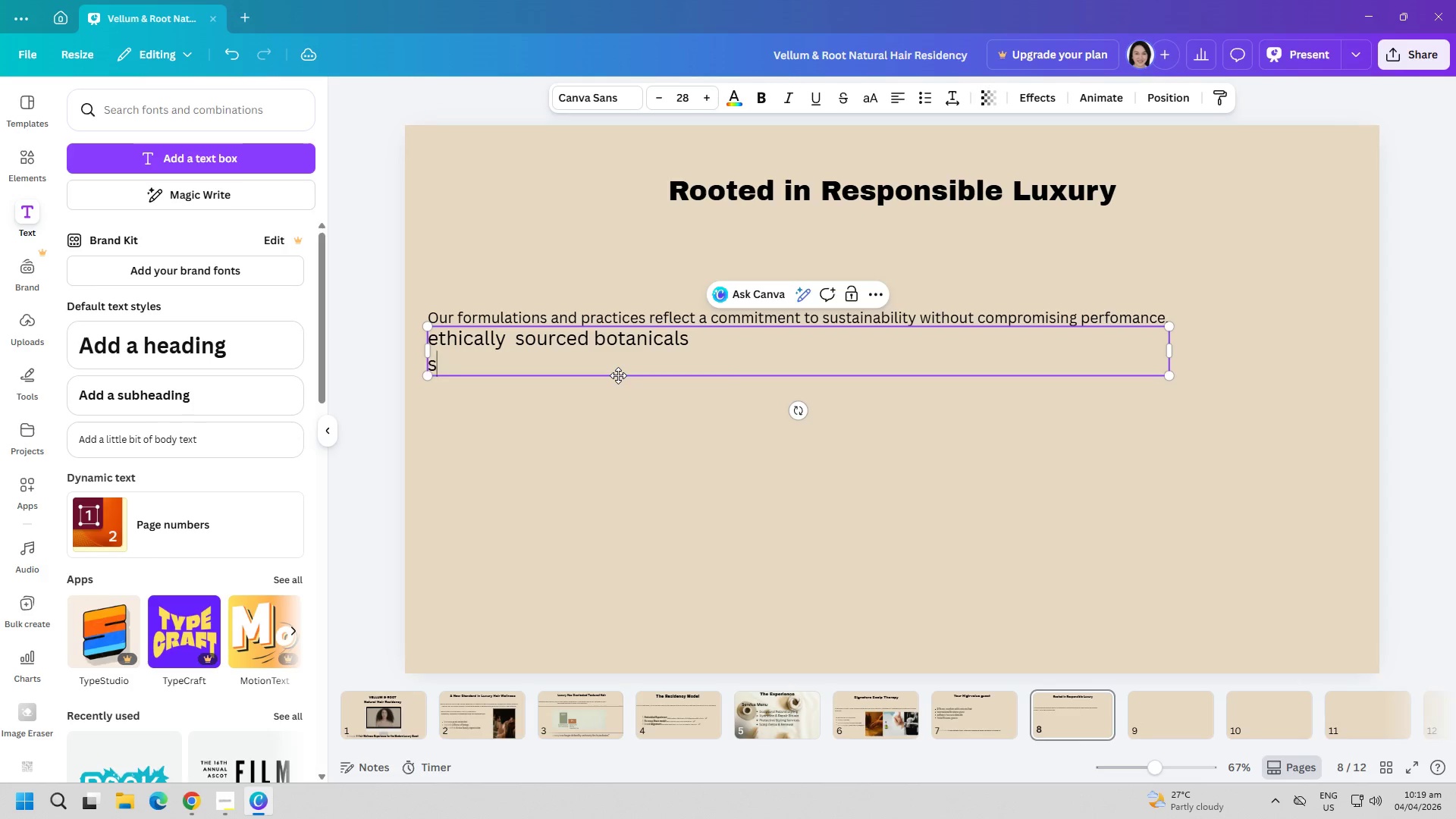 
key(Backspace)
 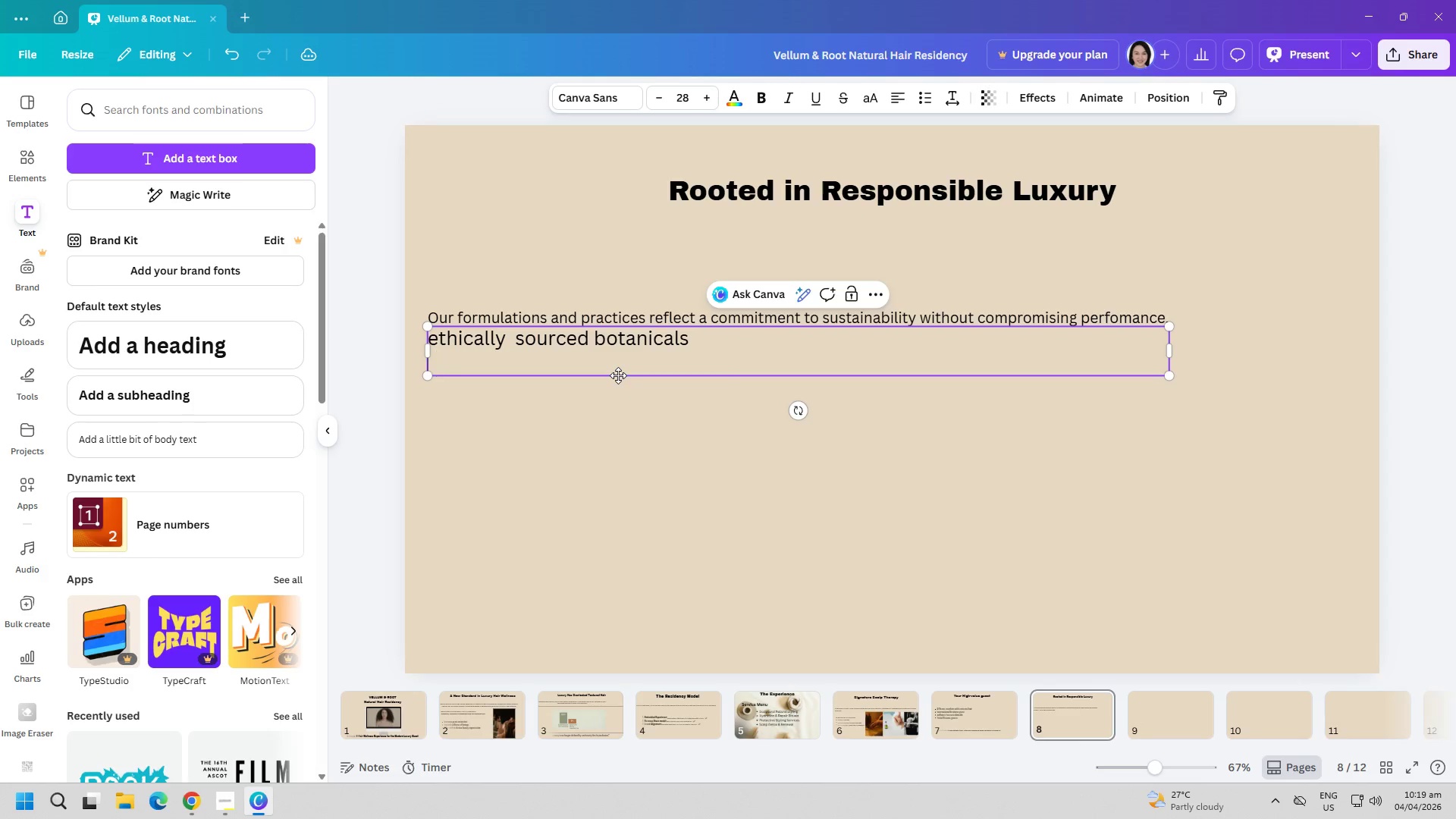 
key(CapsLock)
 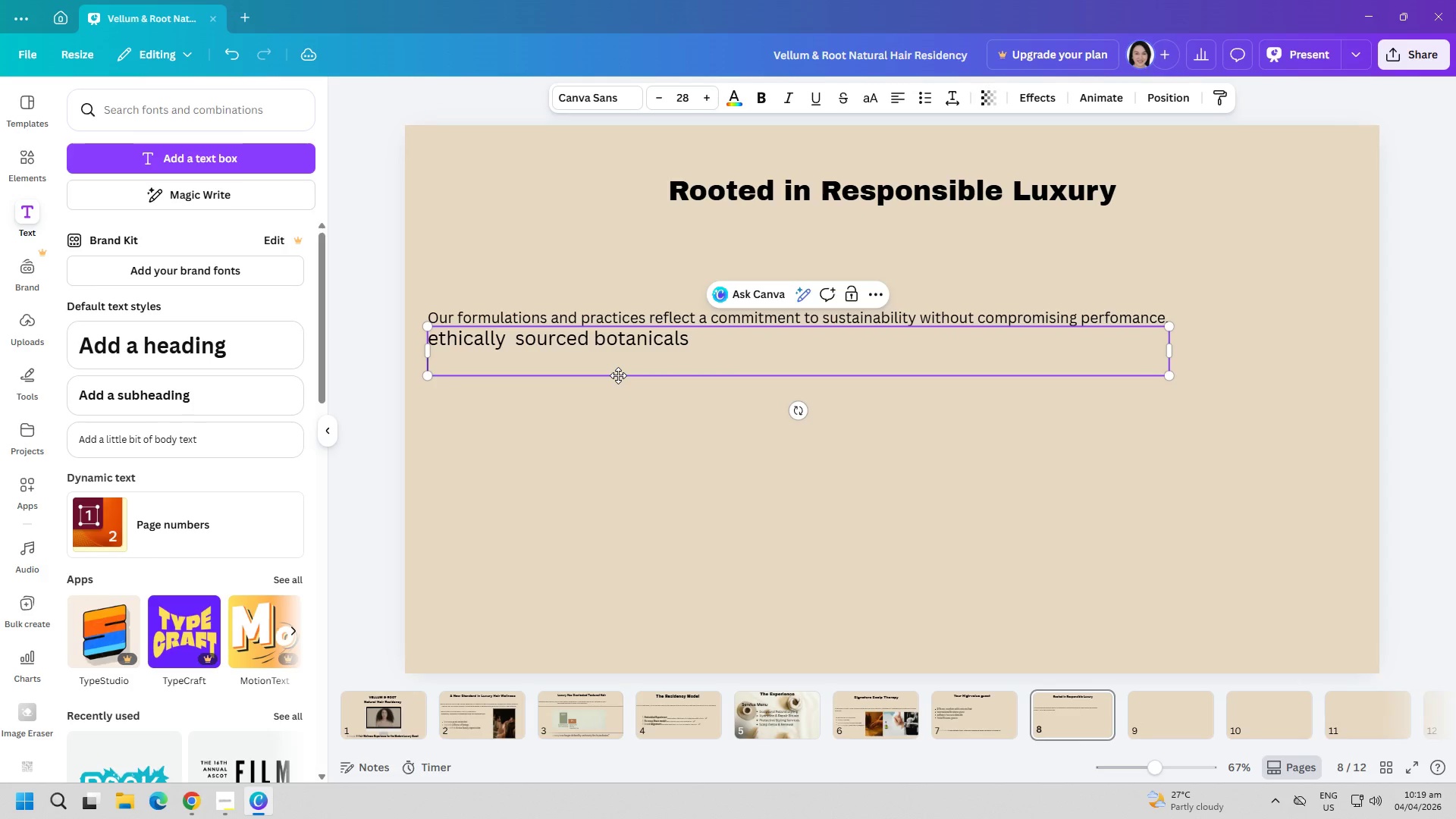 
key(S)
 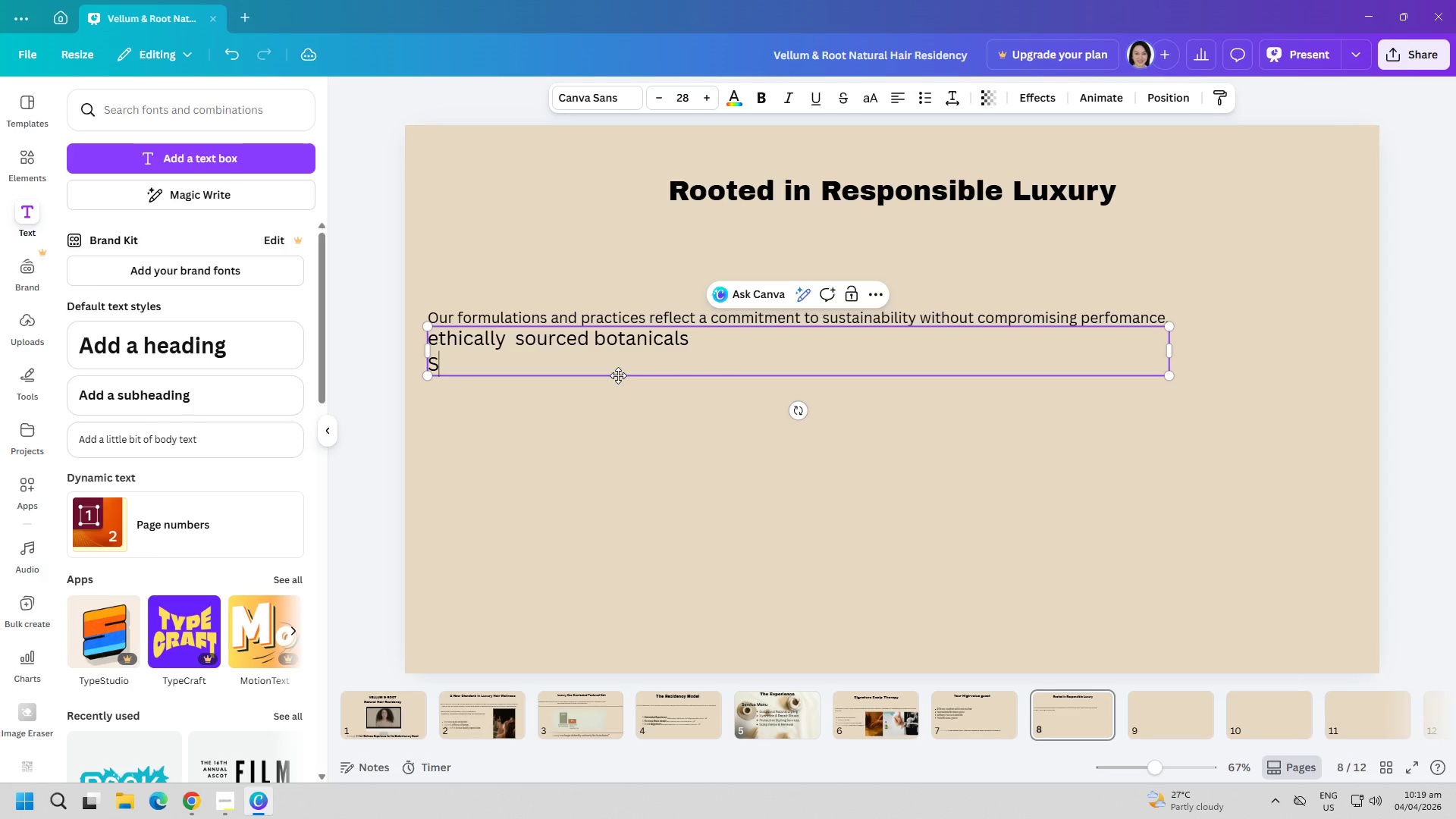 
key(CapsLock)
 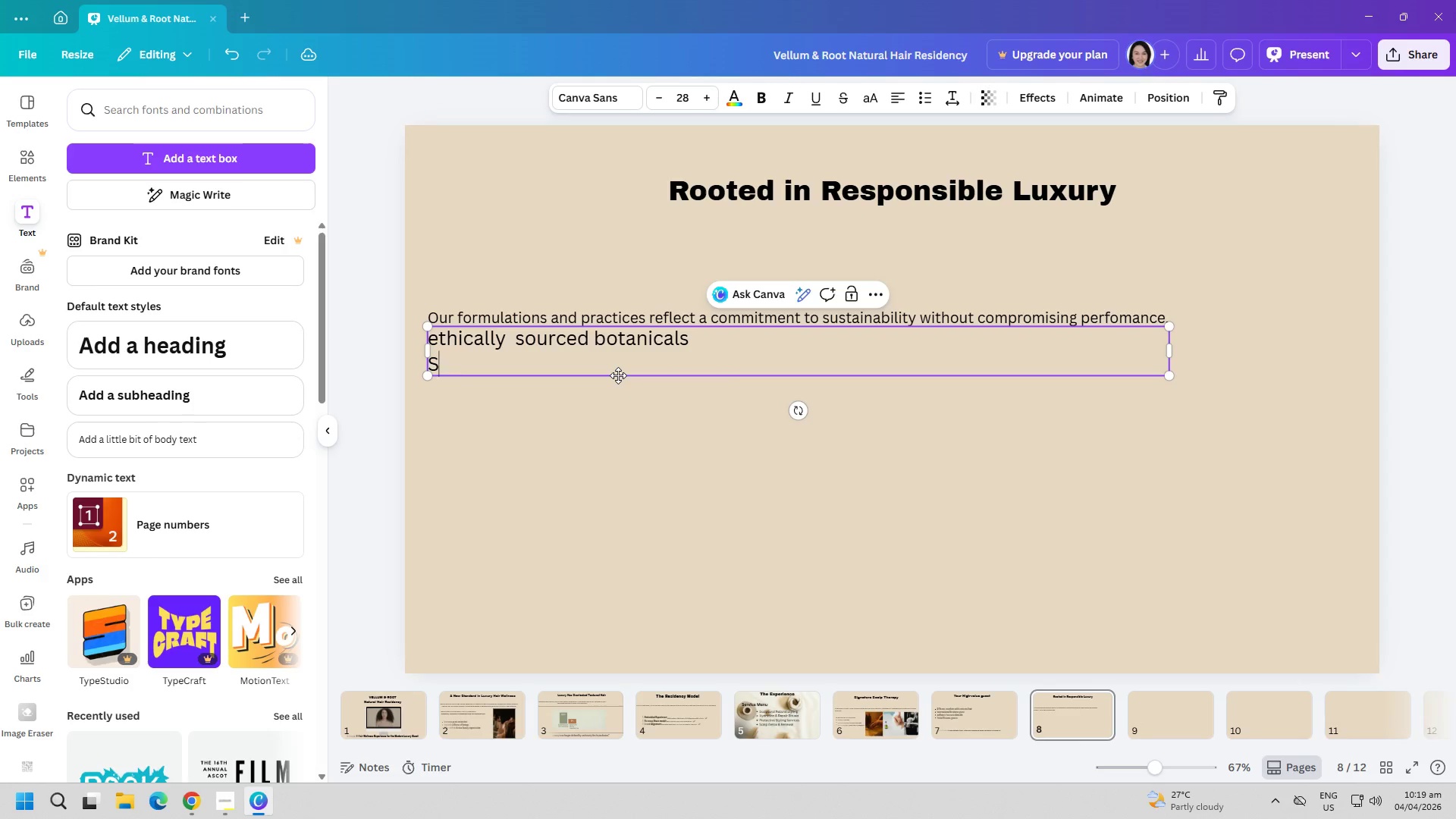 
key(M)
 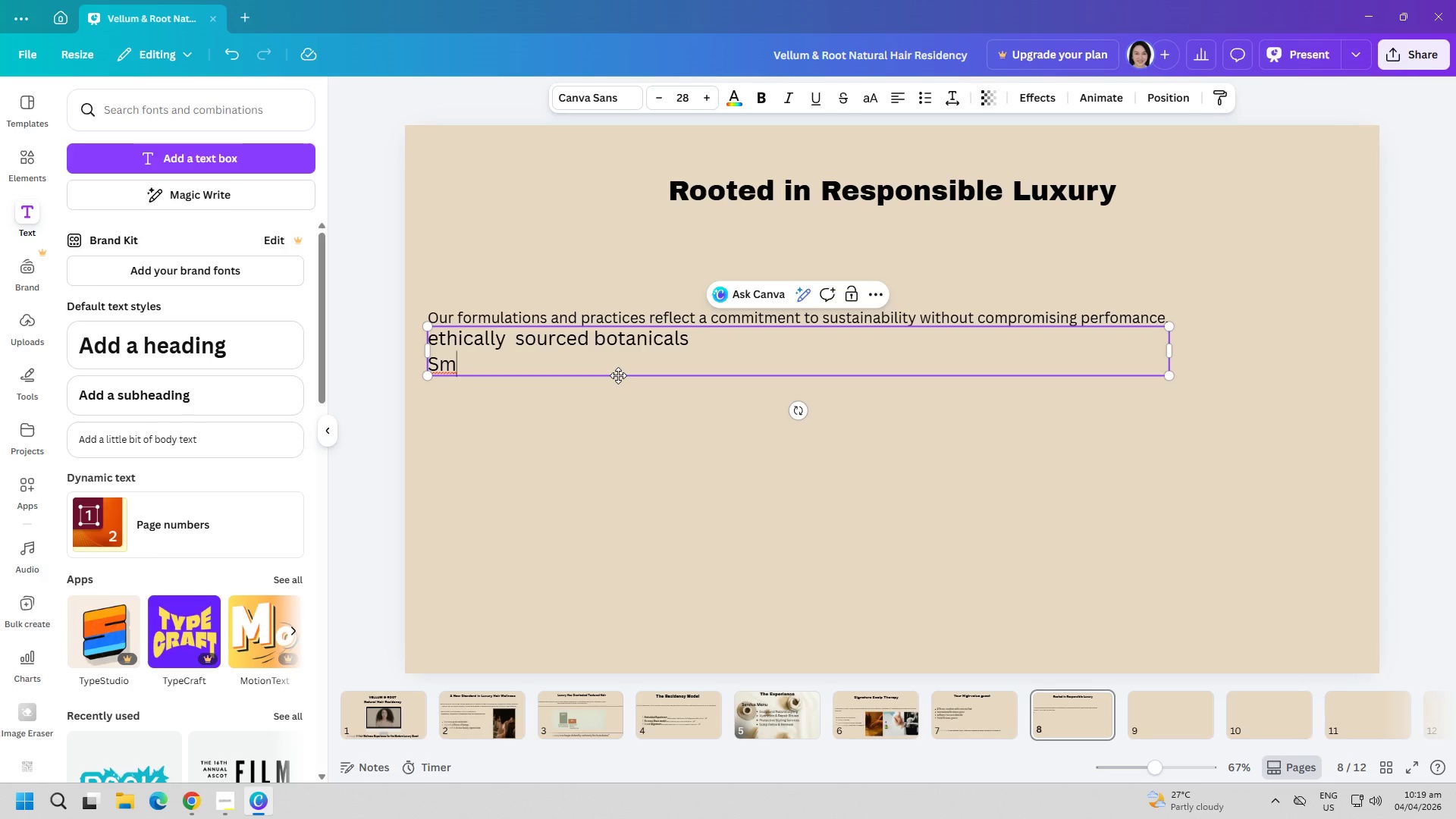 
key(Shift+ShiftRight)
 